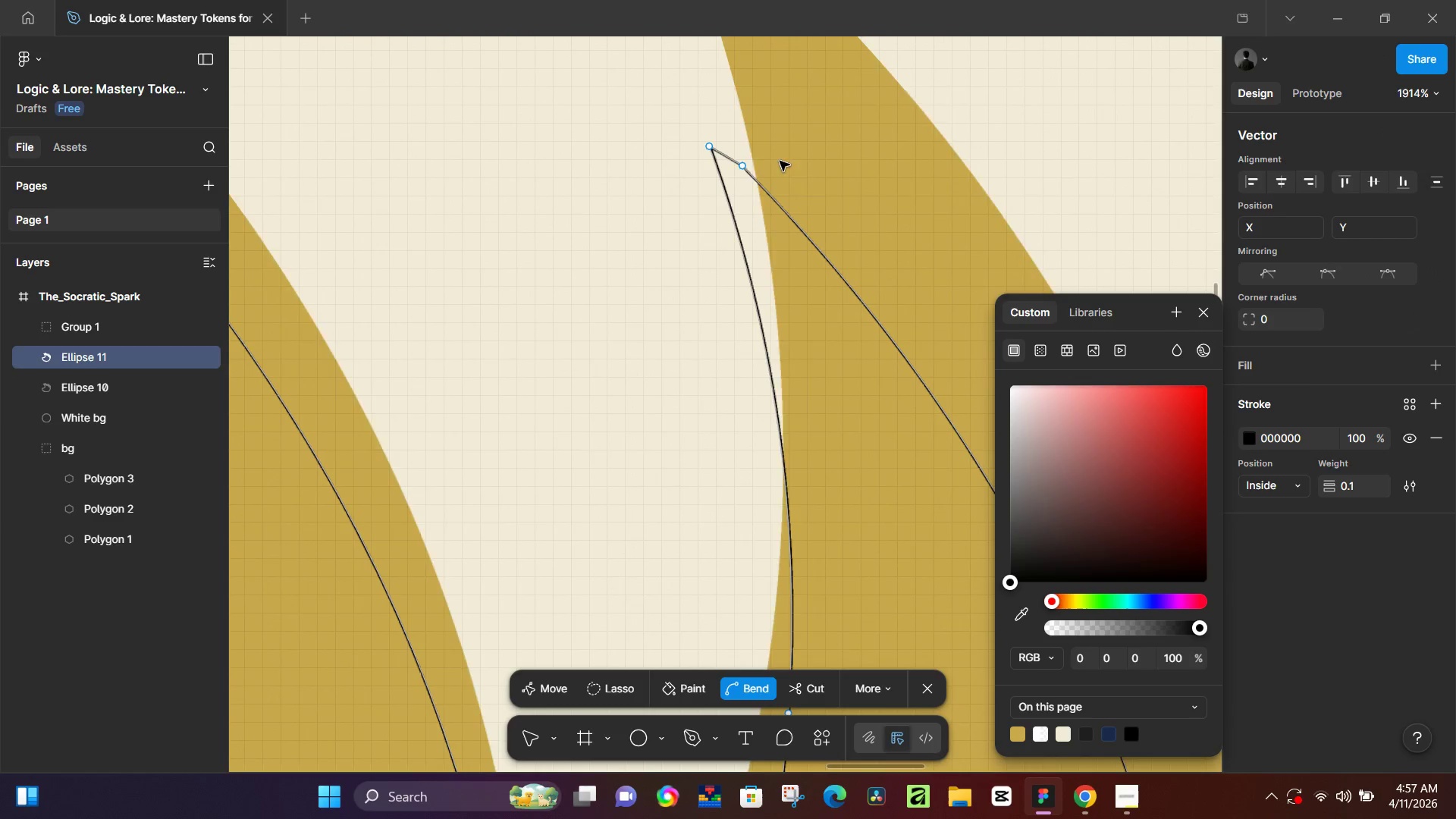 
left_click_drag(start_coordinate=[715, 147], to_coordinate=[686, 136])
 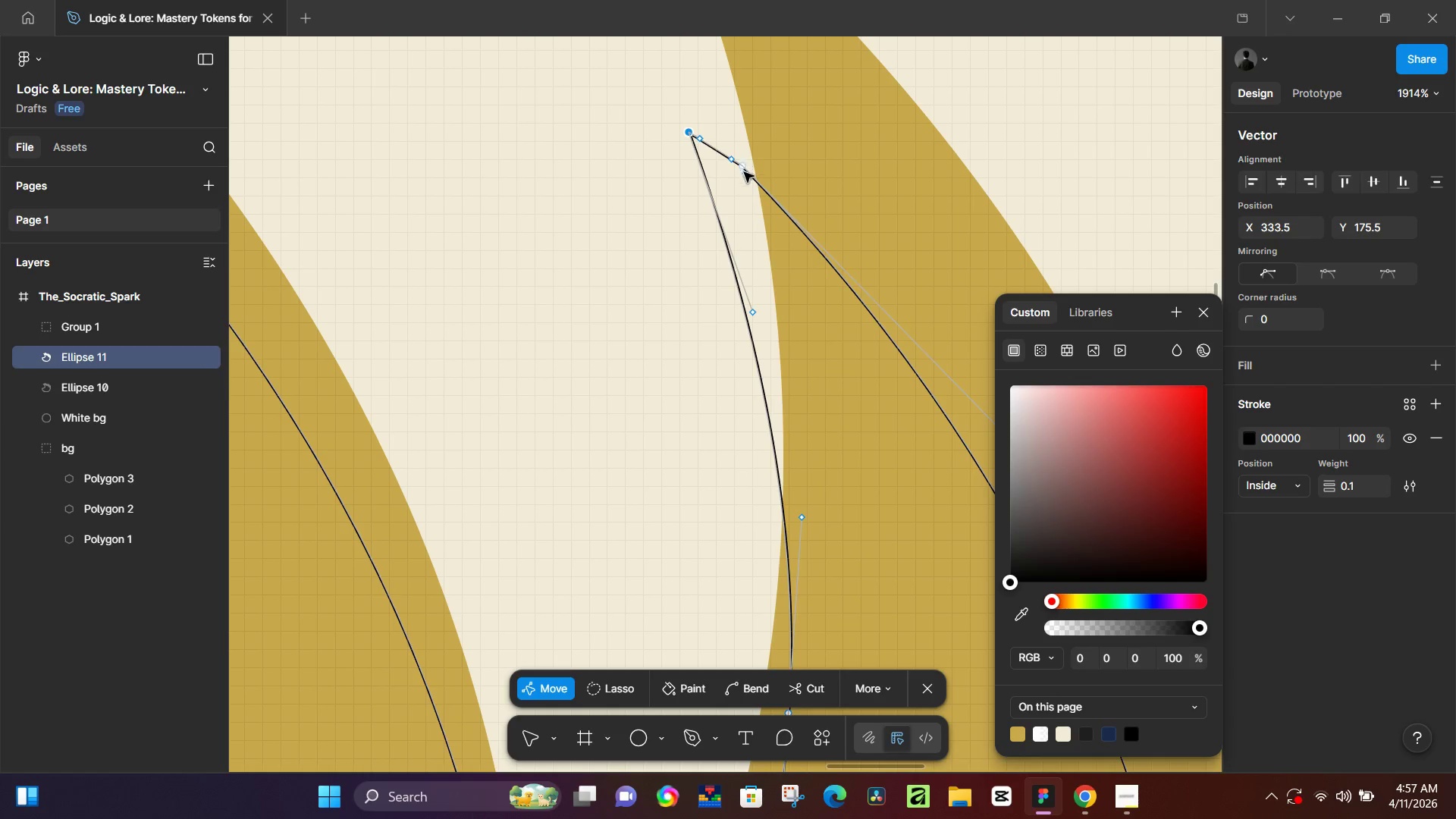 
left_click_drag(start_coordinate=[747, 173], to_coordinate=[895, 104])
 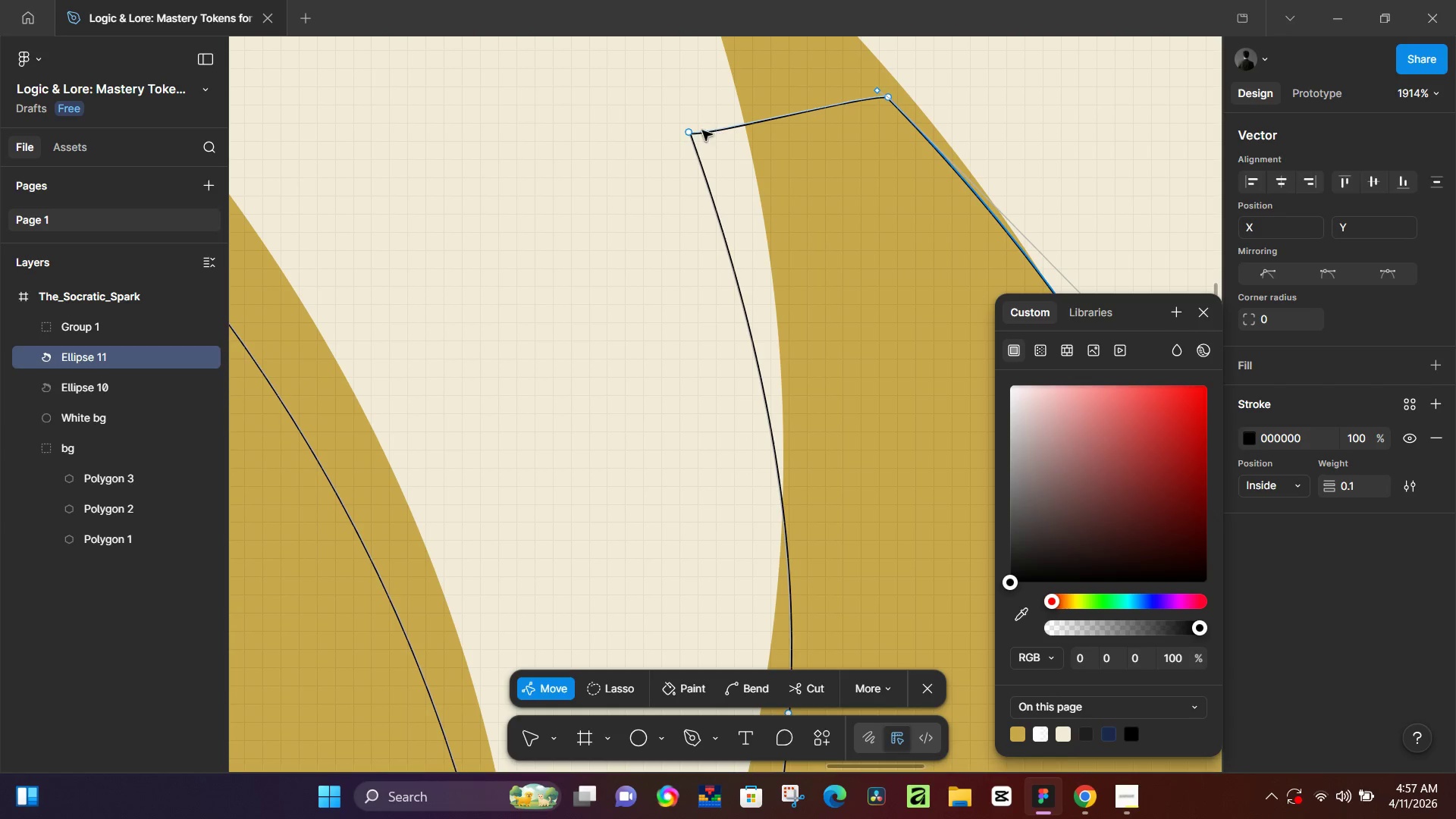 
scroll: coordinate [708, 138], scroll_direction: up, amount: 4.0
 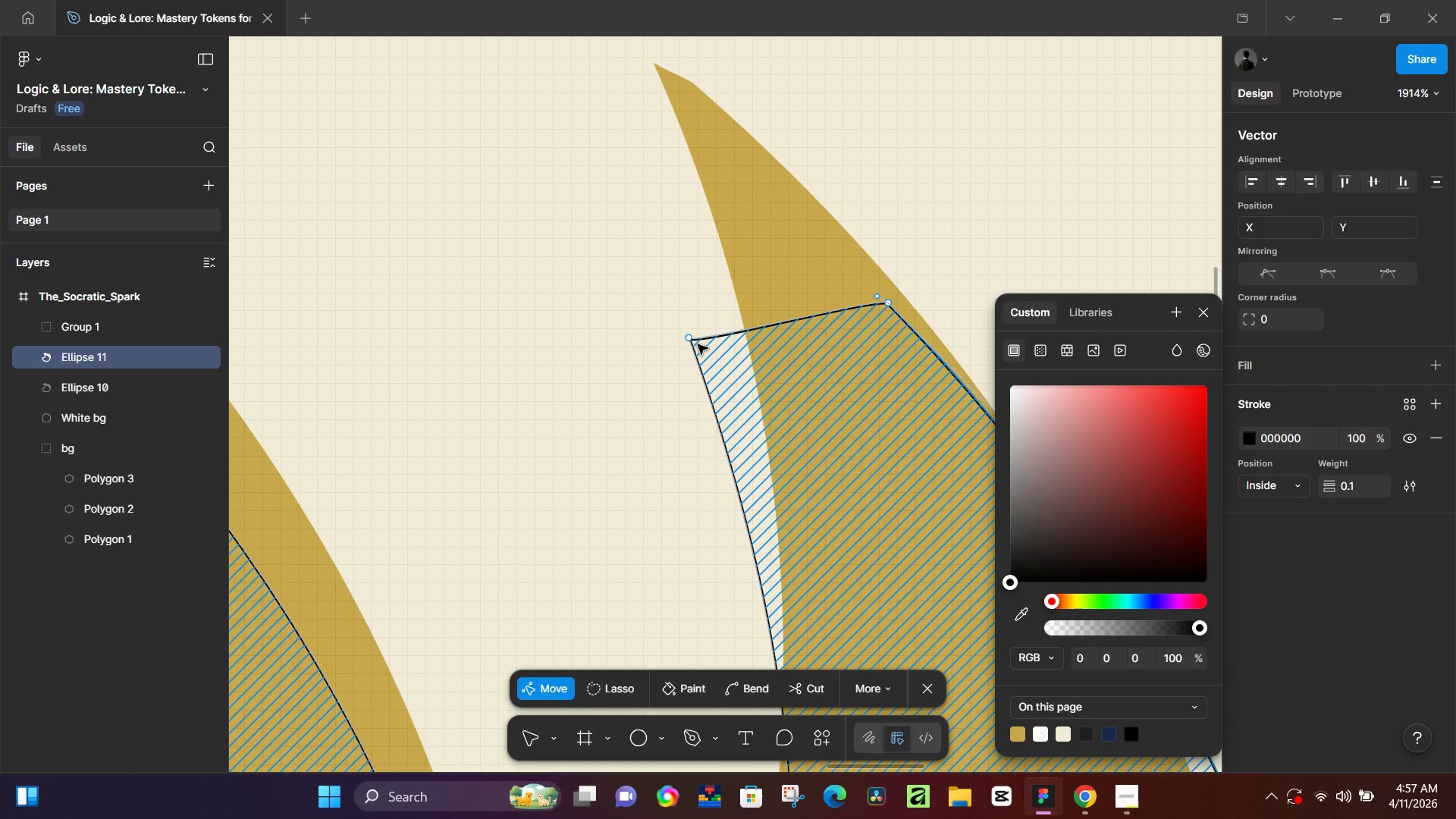 
left_click_drag(start_coordinate=[690, 338], to_coordinate=[727, 149])
 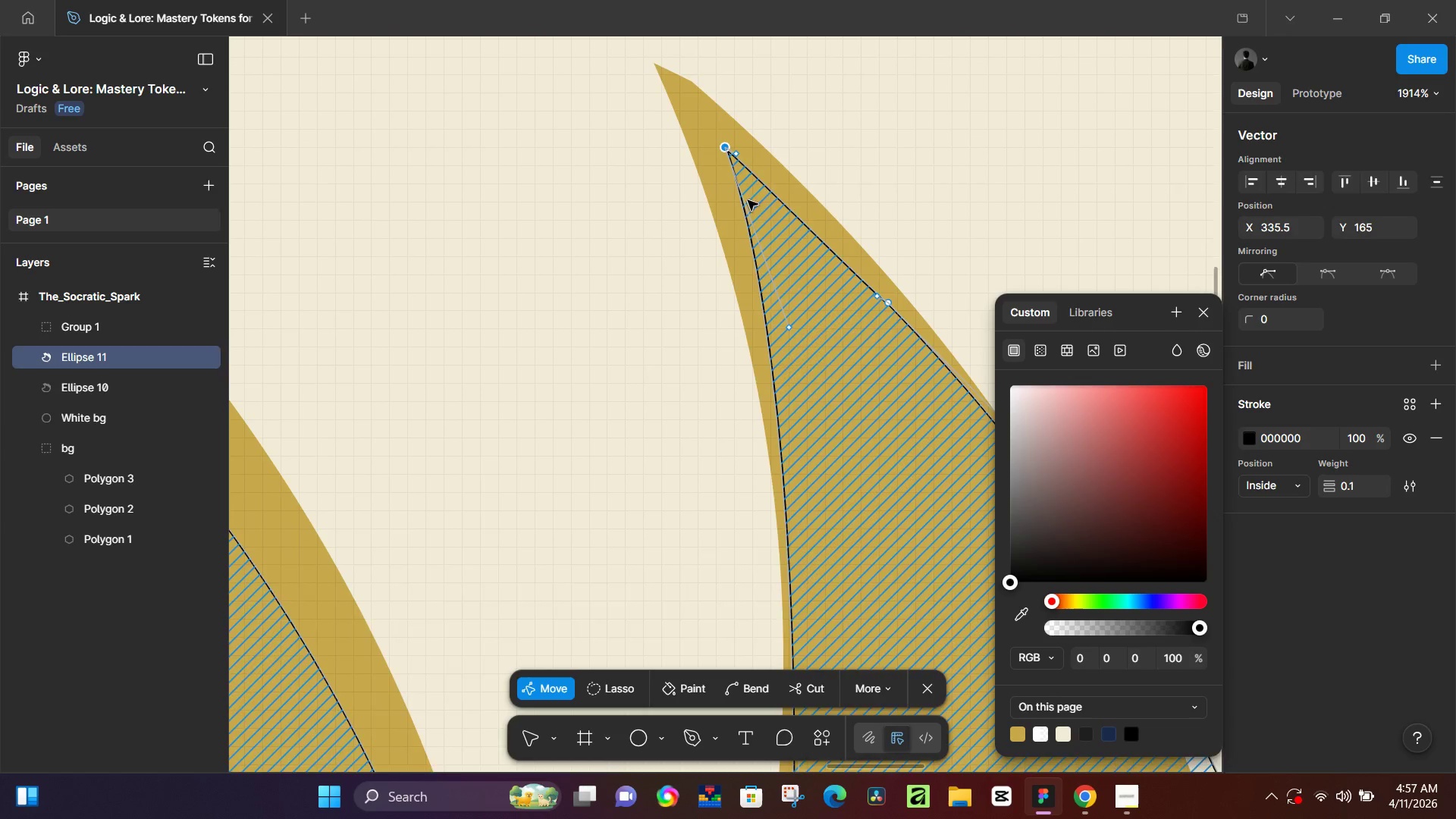 
scroll: coordinate [775, 324], scroll_direction: down, amount: 7.0
 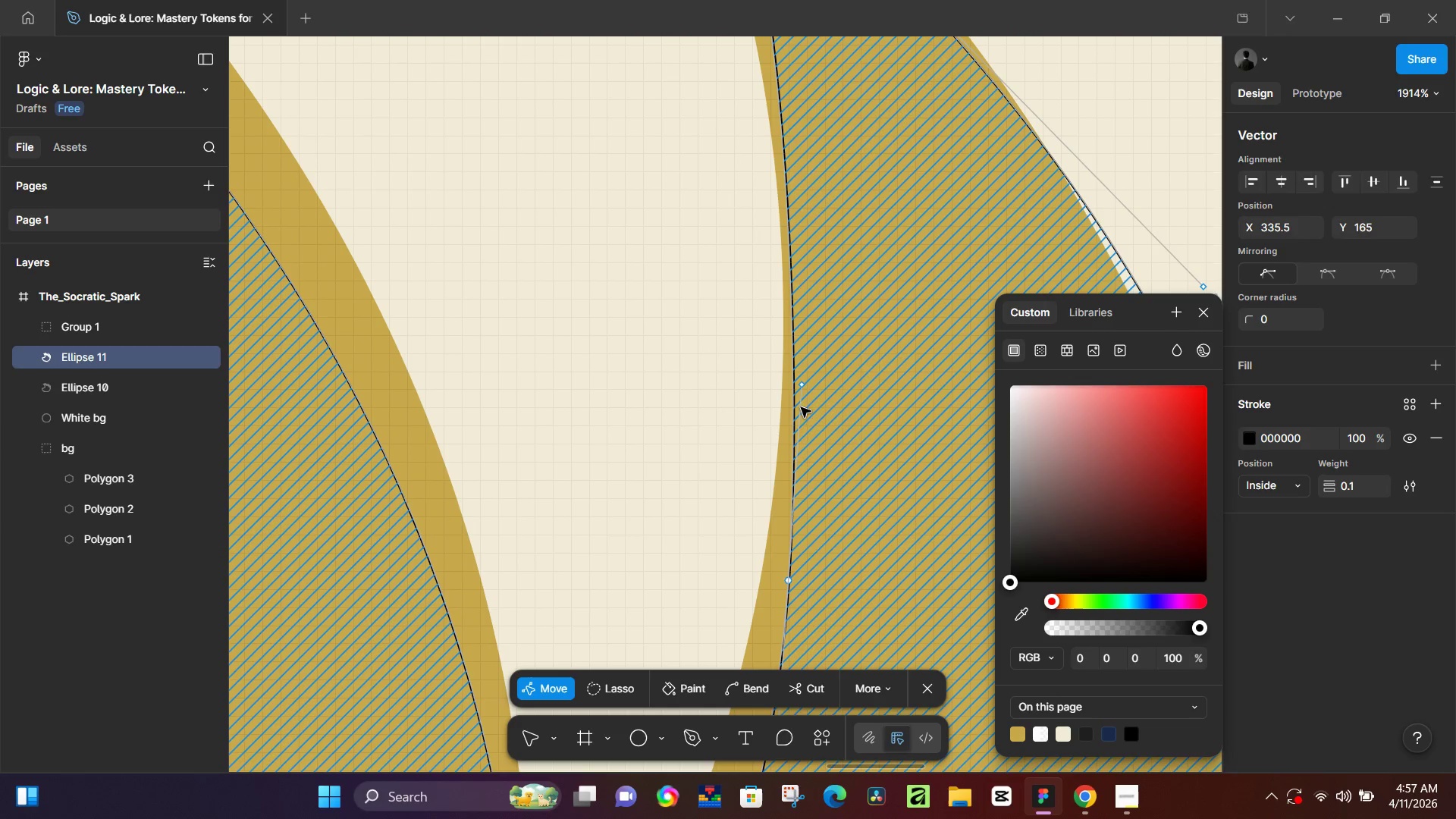 
hold_key(key=ControlLeft, duration=0.97)
scroll: coordinate [825, 397], scroll_direction: down, amount: 11.0
 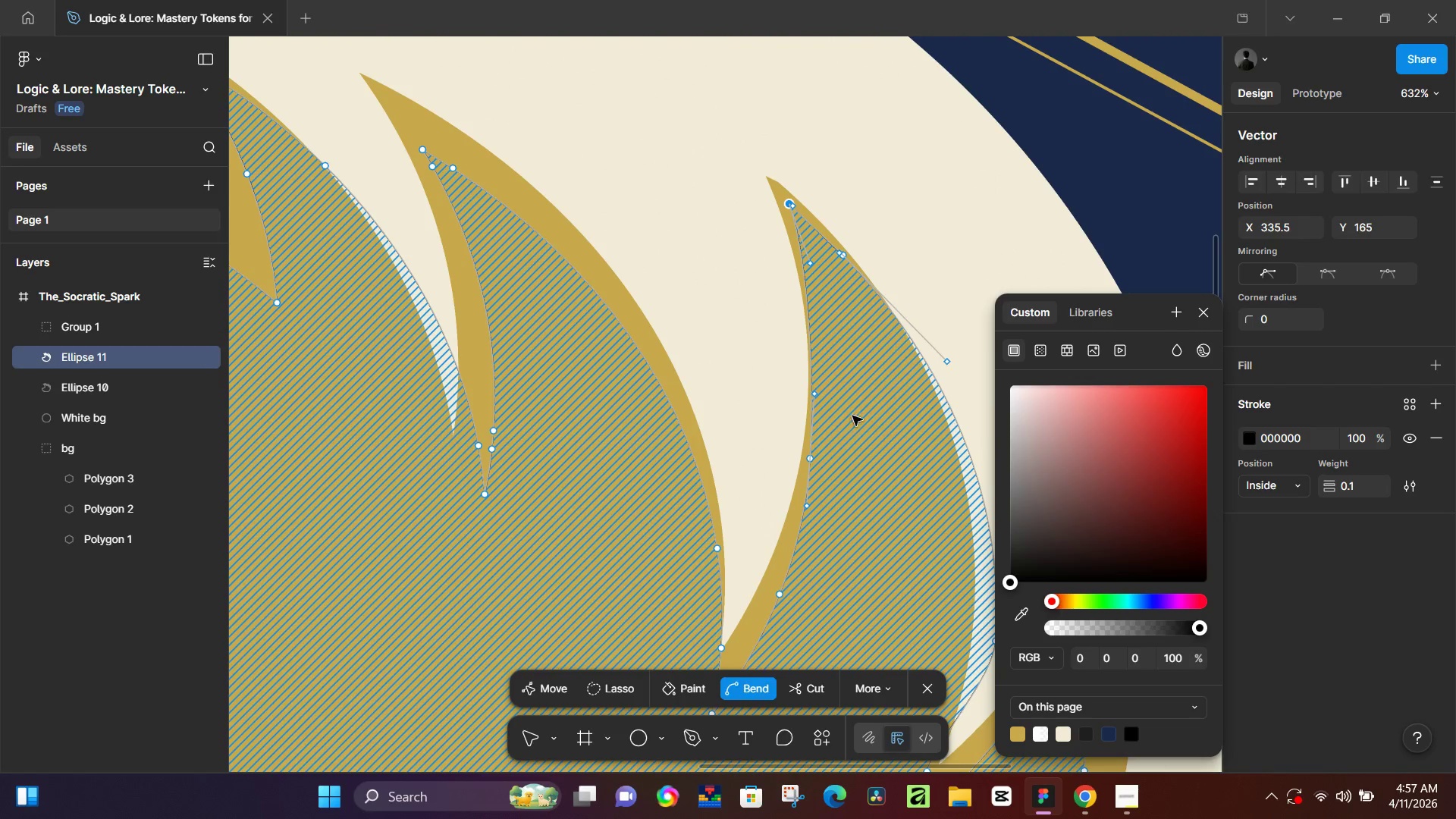 
hold_key(key=Space, duration=0.66)
 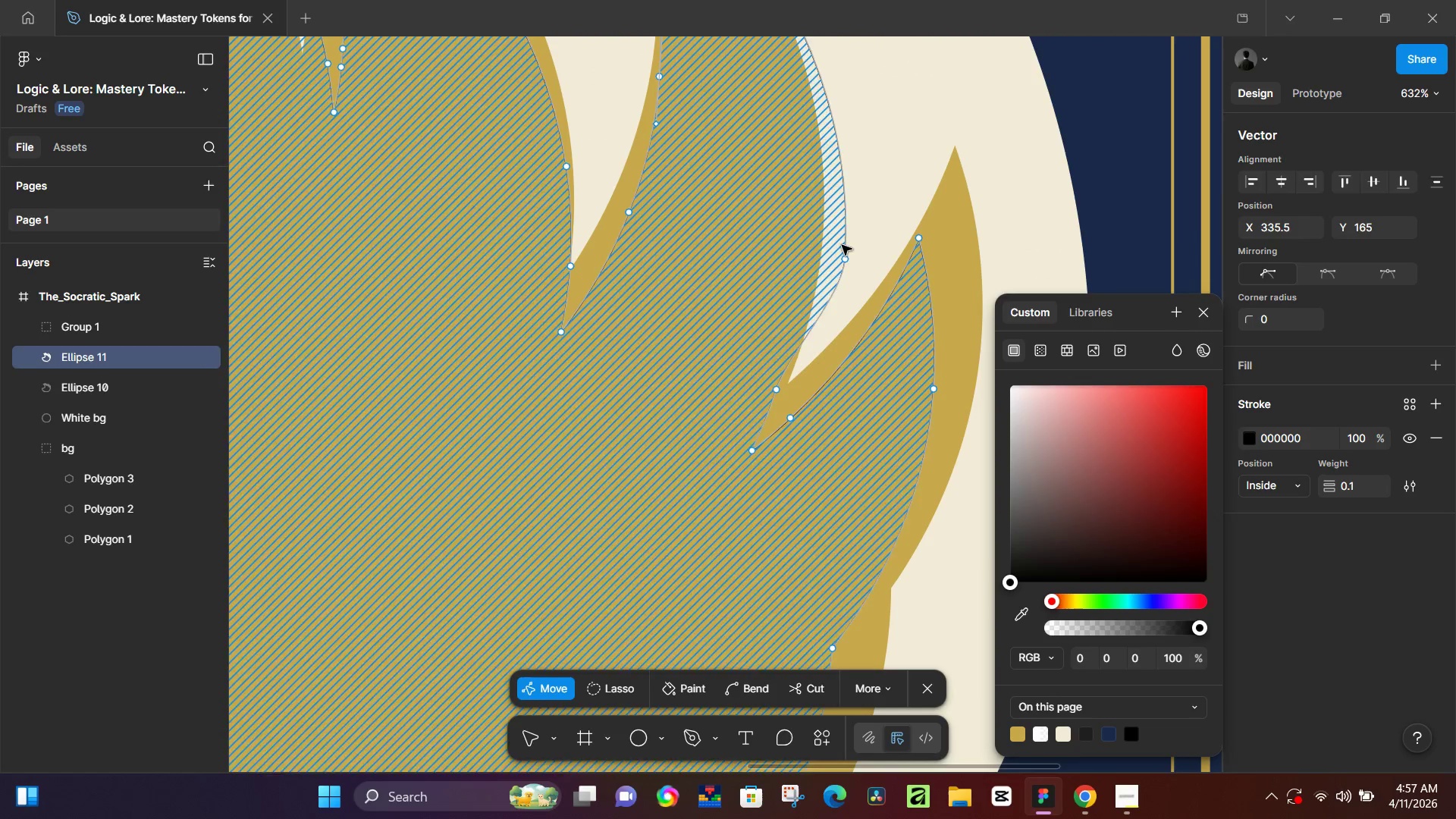 
left_click_drag(start_coordinate=[895, 463], to_coordinate=[744, 81])
 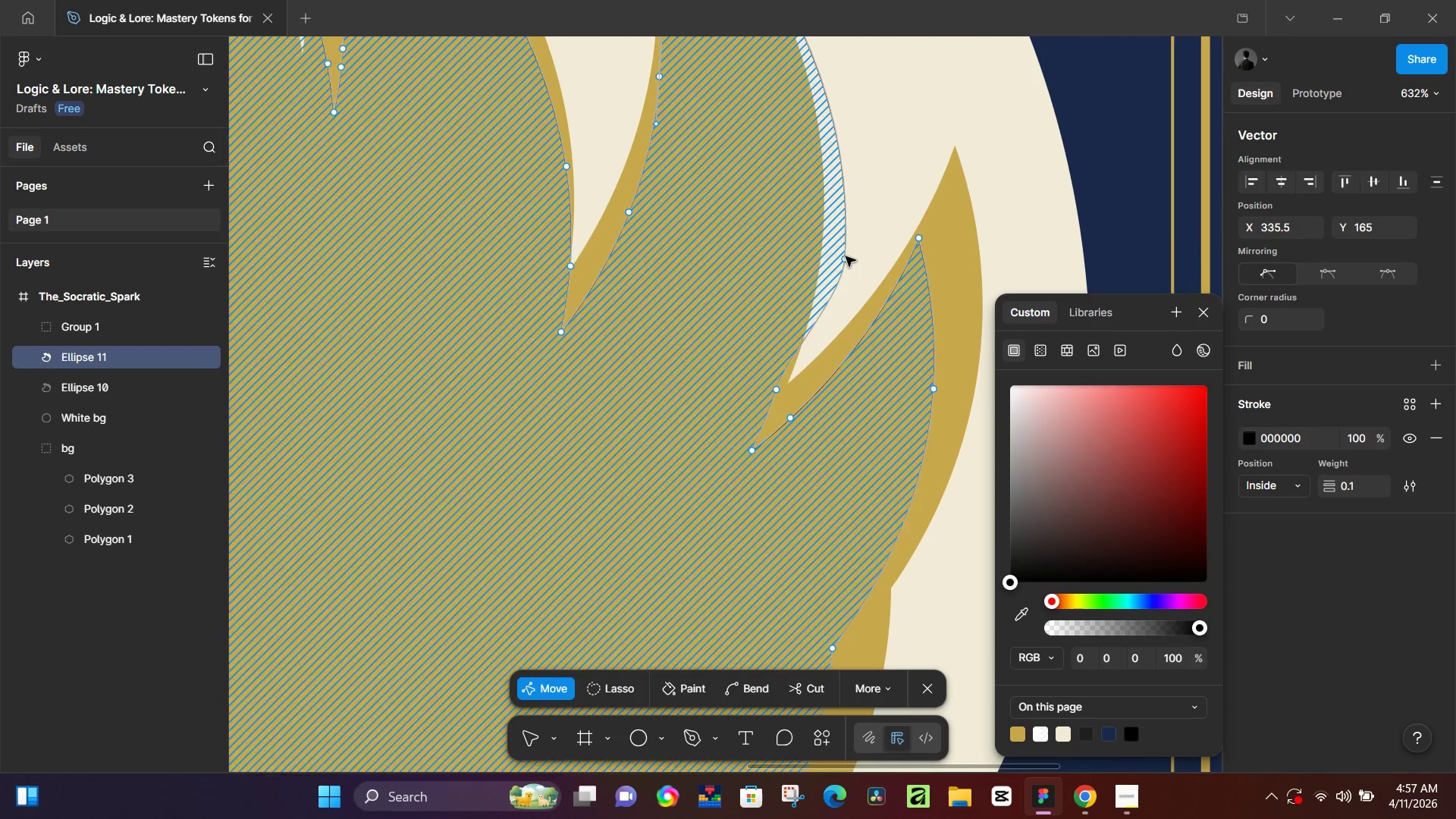 
left_click_drag(start_coordinate=[845, 259], to_coordinate=[816, 250])
 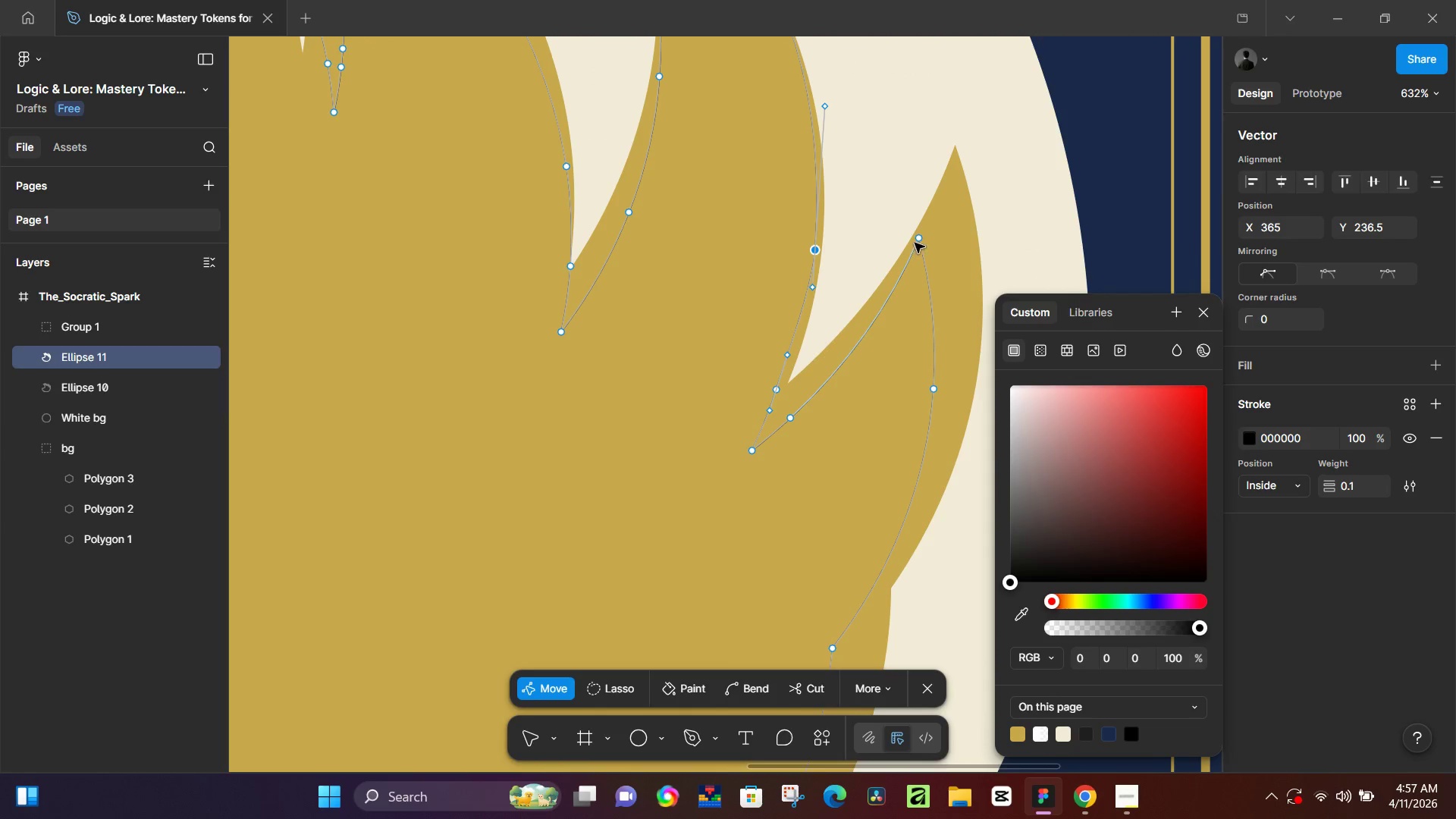 
left_click_drag(start_coordinate=[918, 240], to_coordinate=[957, 187])
 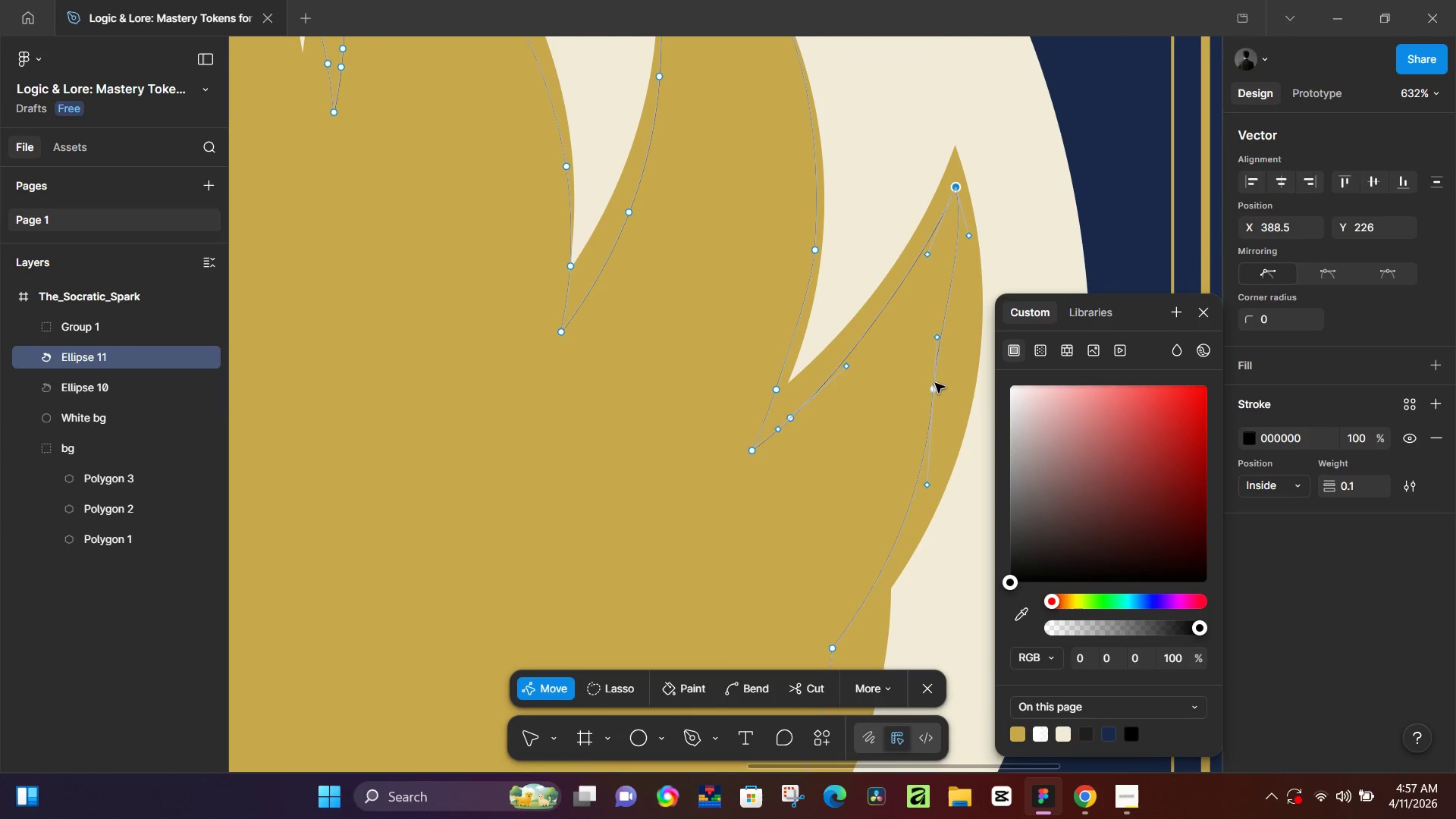 
left_click_drag(start_coordinate=[935, 384], to_coordinate=[960, 366])
 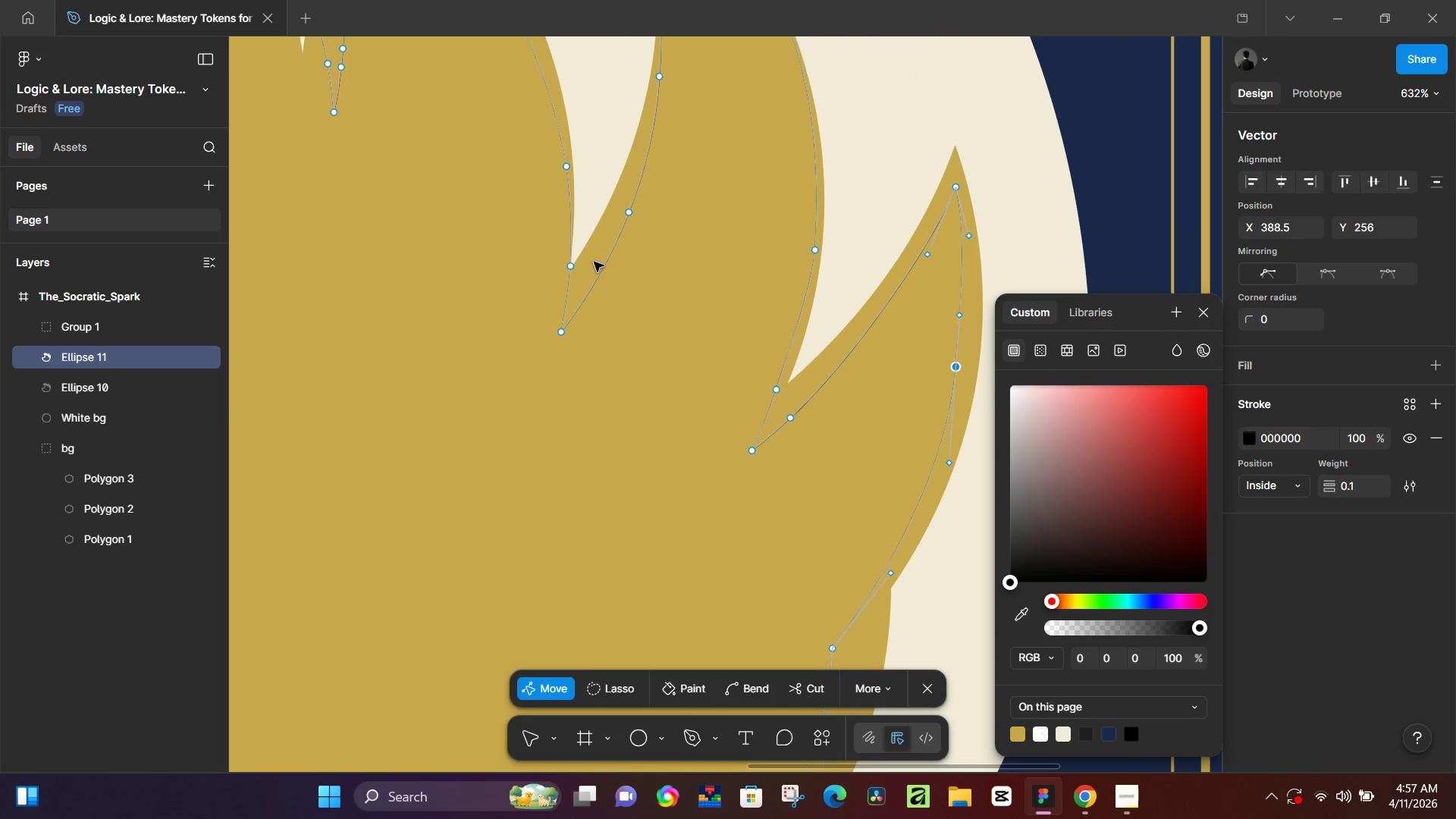 
scroll: coordinate [594, 266], scroll_direction: down, amount: 6.0
 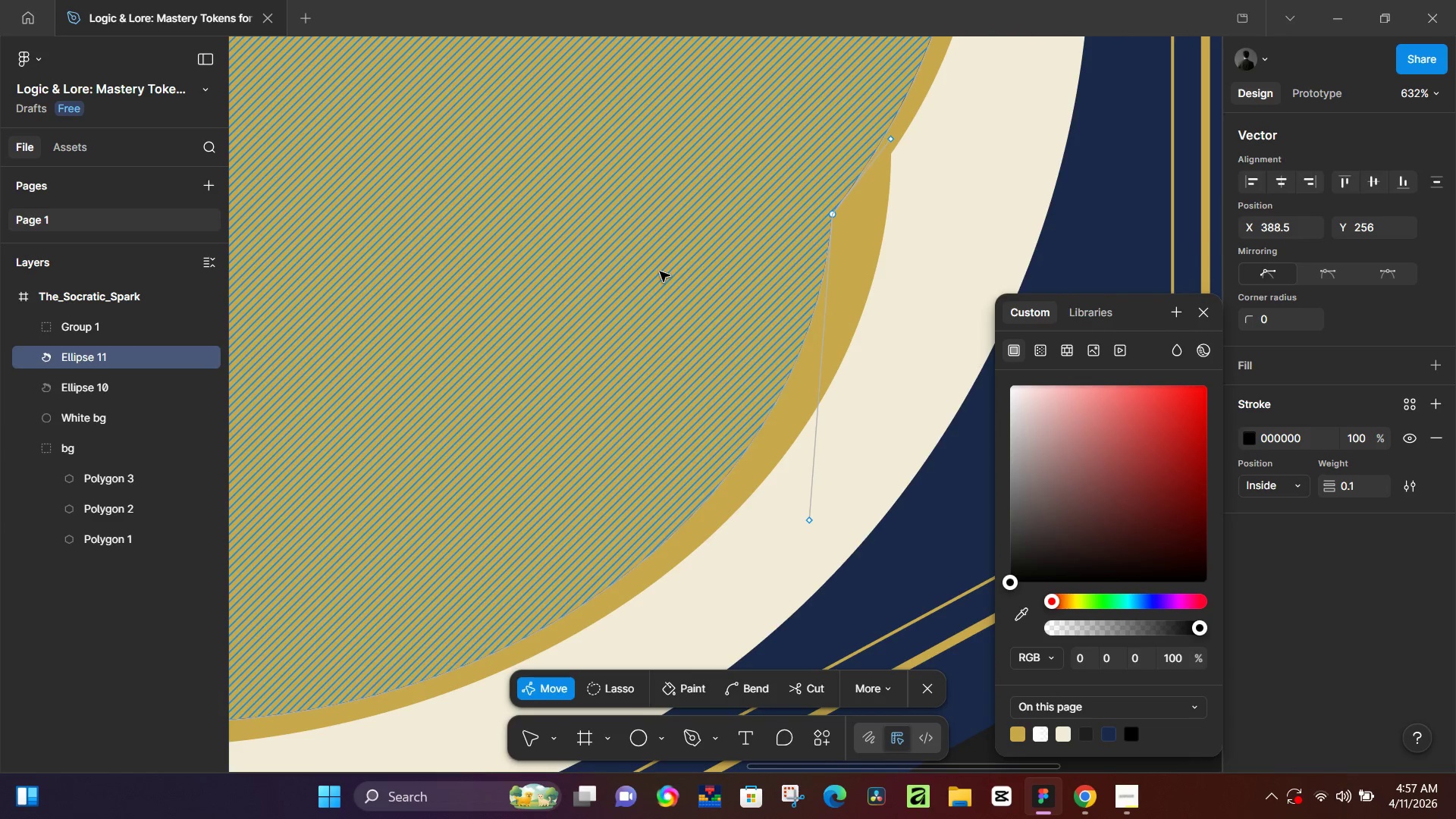 
hold_key(key=Space, duration=0.69)
 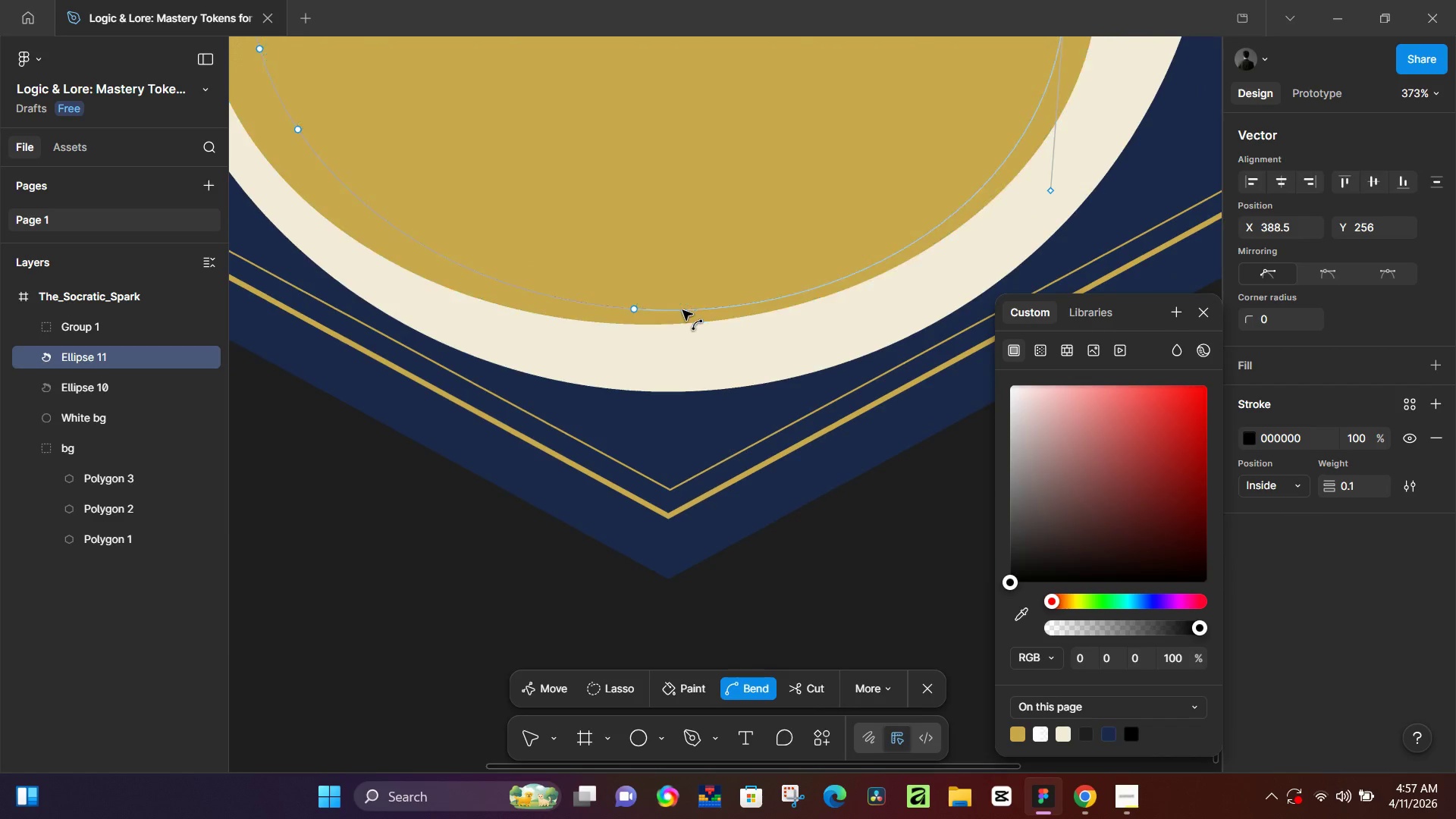 
left_click_drag(start_coordinate=[510, 382], to_coordinate=[1022, 271])
 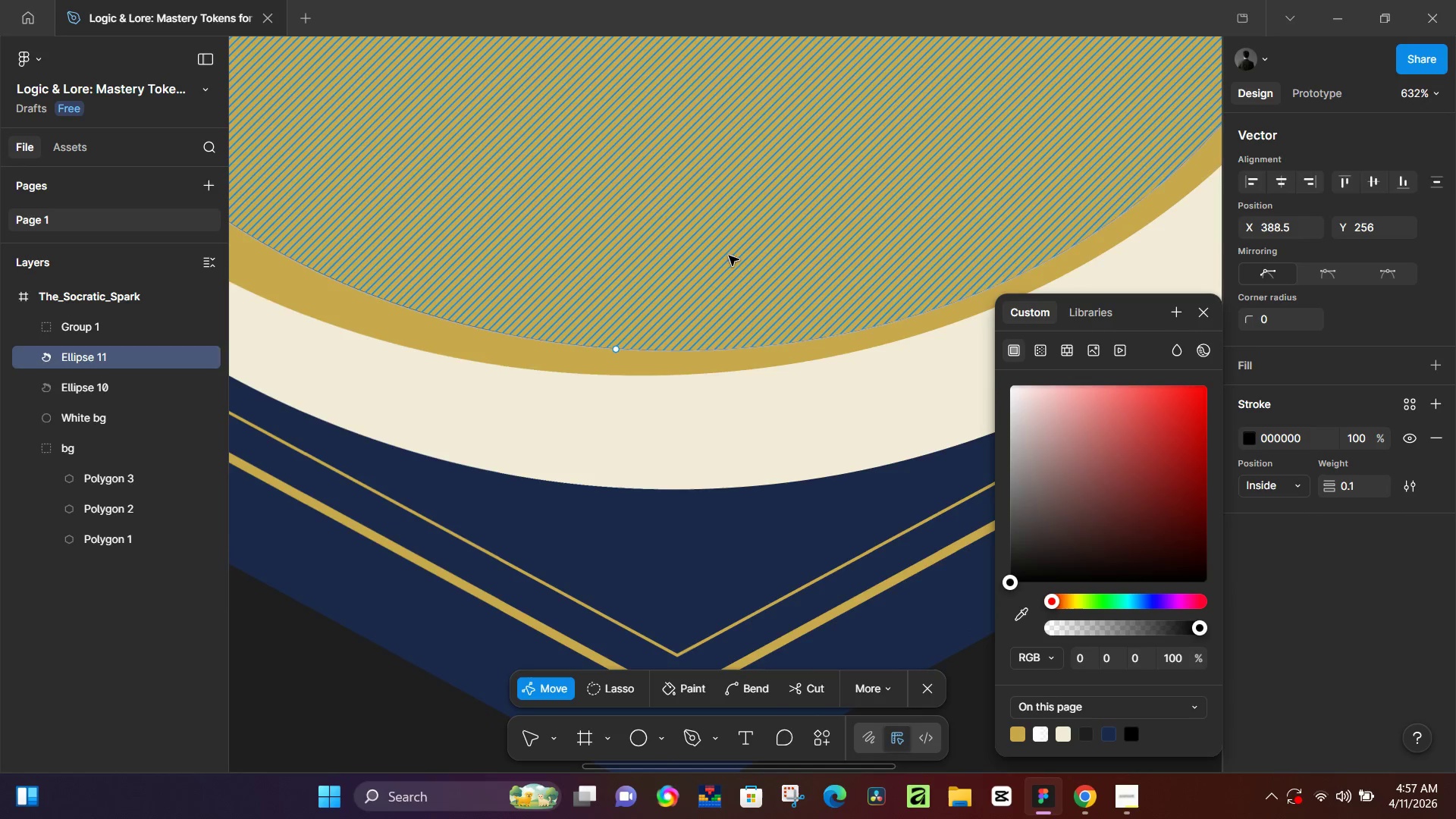 
scroll: coordinate [660, 271], scroll_direction: down, amount: 5.0
 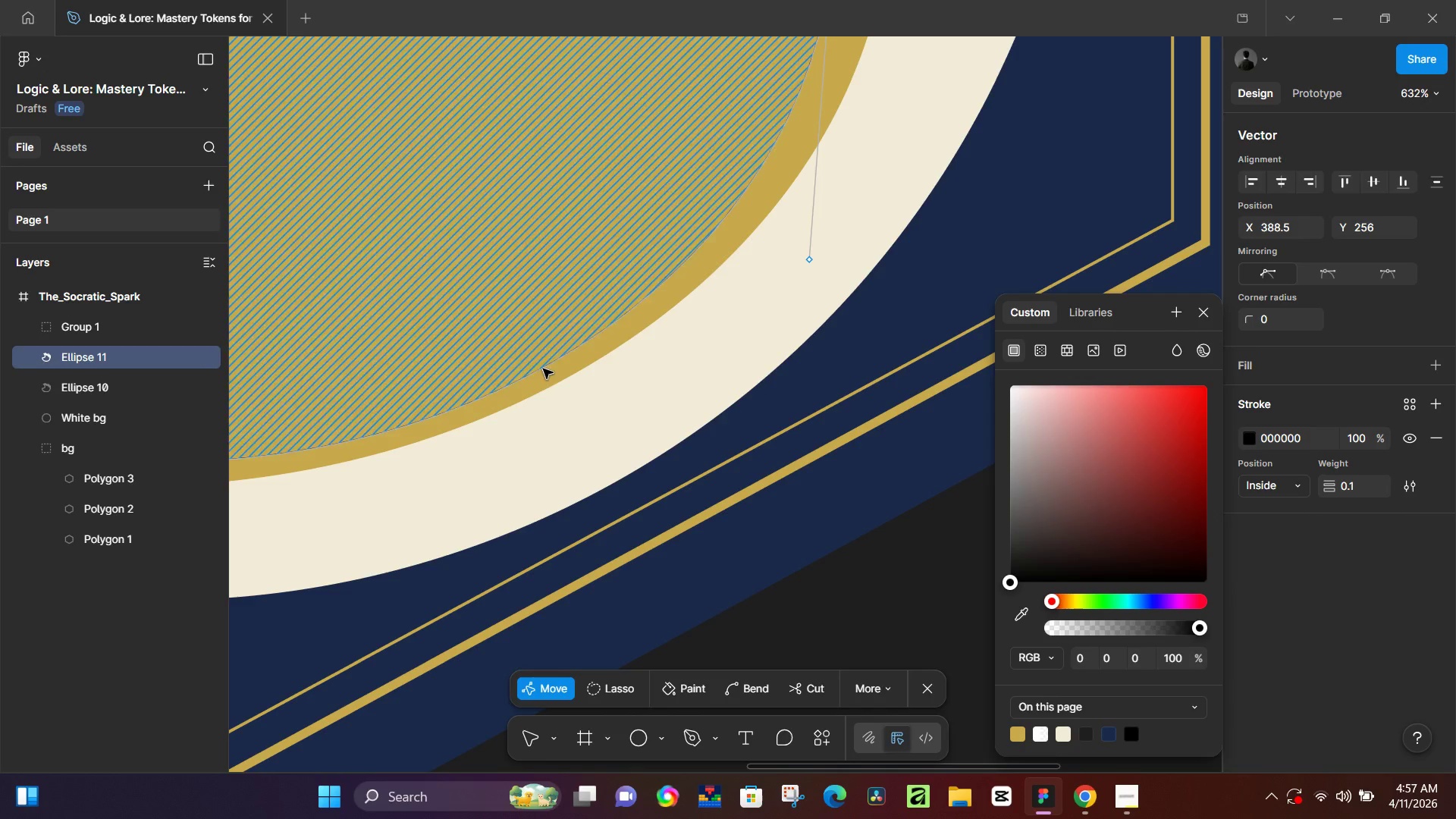 
hold_key(key=ControlLeft, duration=0.44)
scroll: coordinate [659, 255], scroll_direction: down, amount: 7.0
 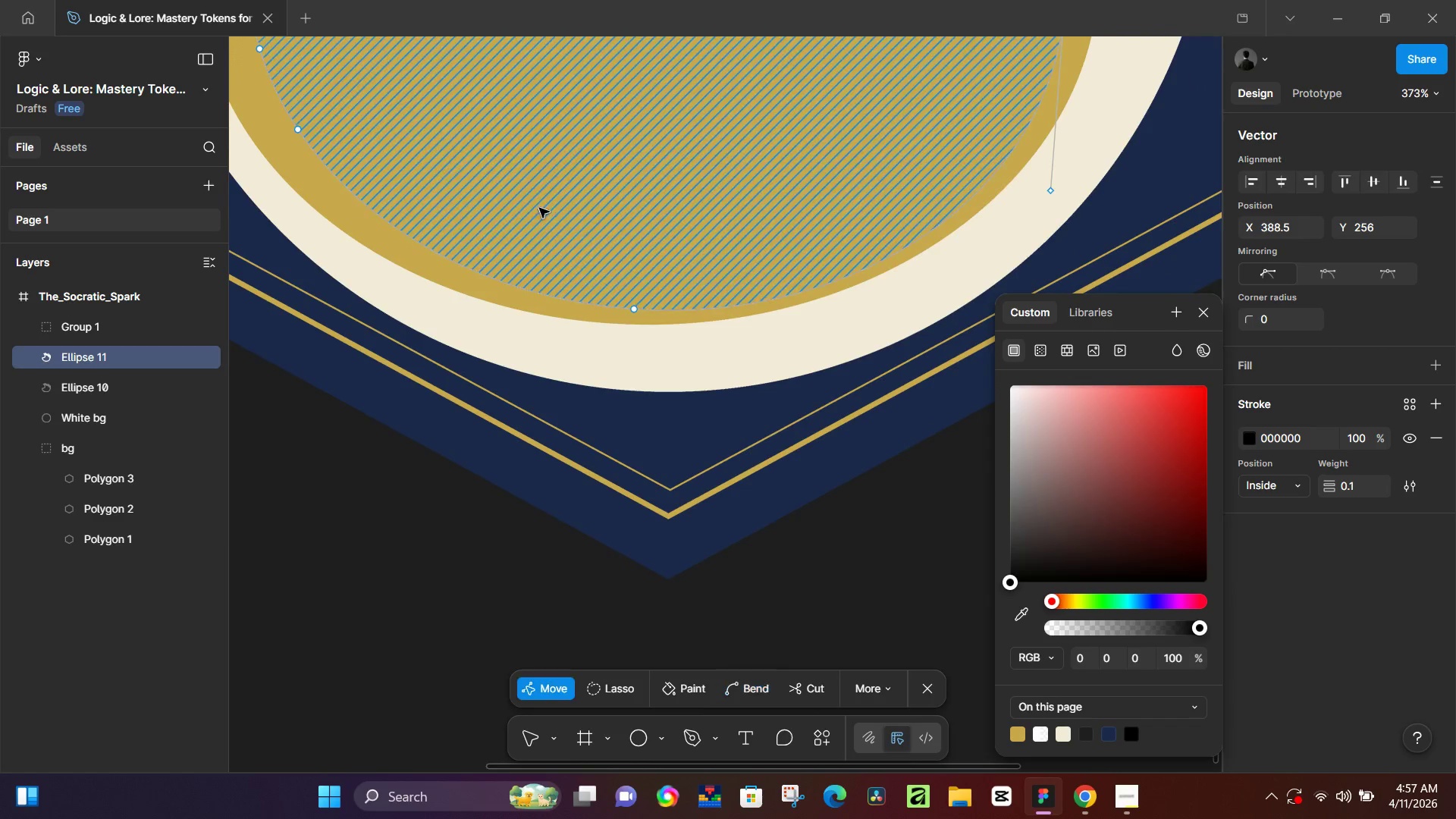 
hold_key(key=Space, duration=0.53)
 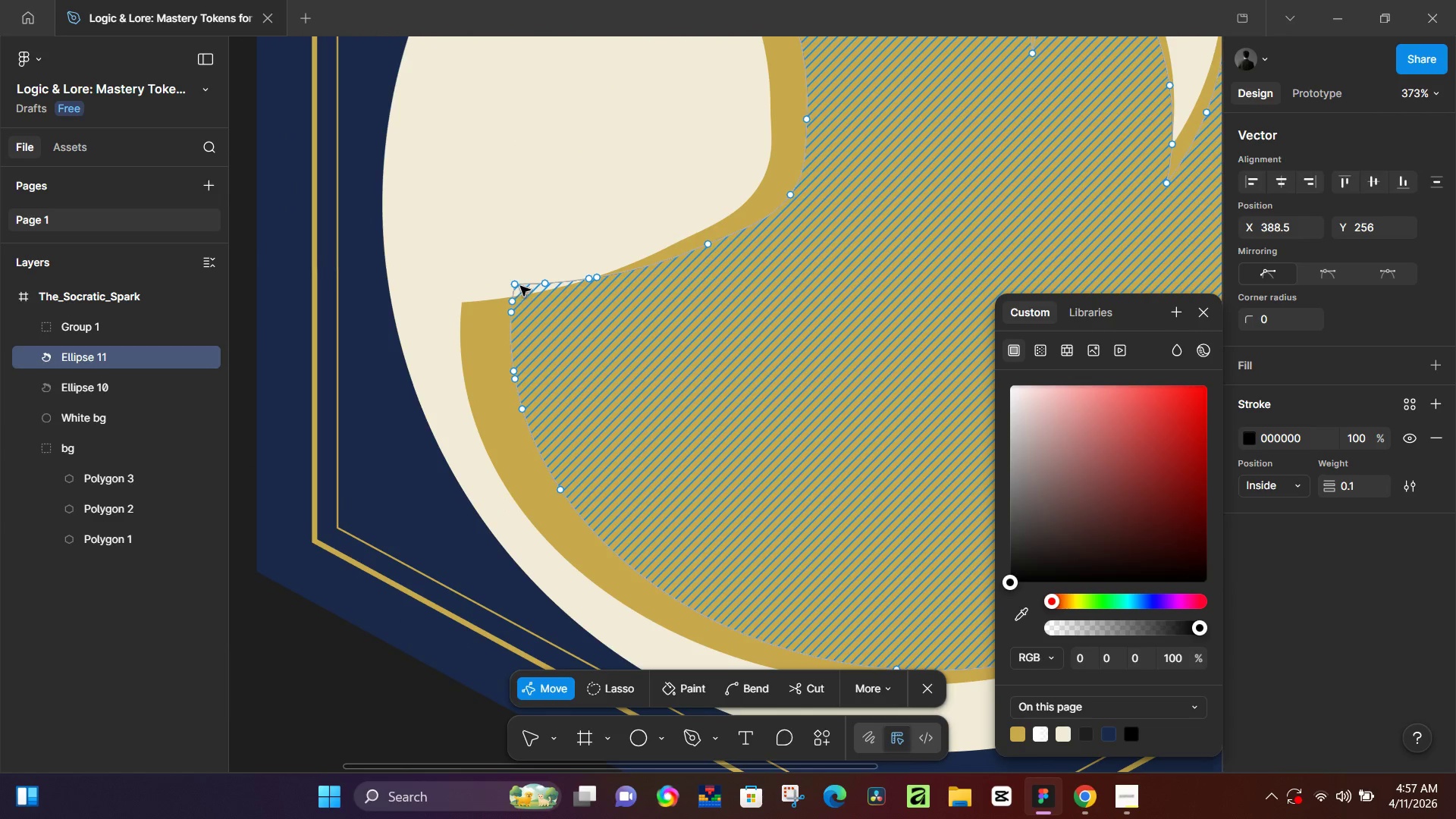 
left_click_drag(start_coordinate=[345, 224], to_coordinate=[607, 256])
 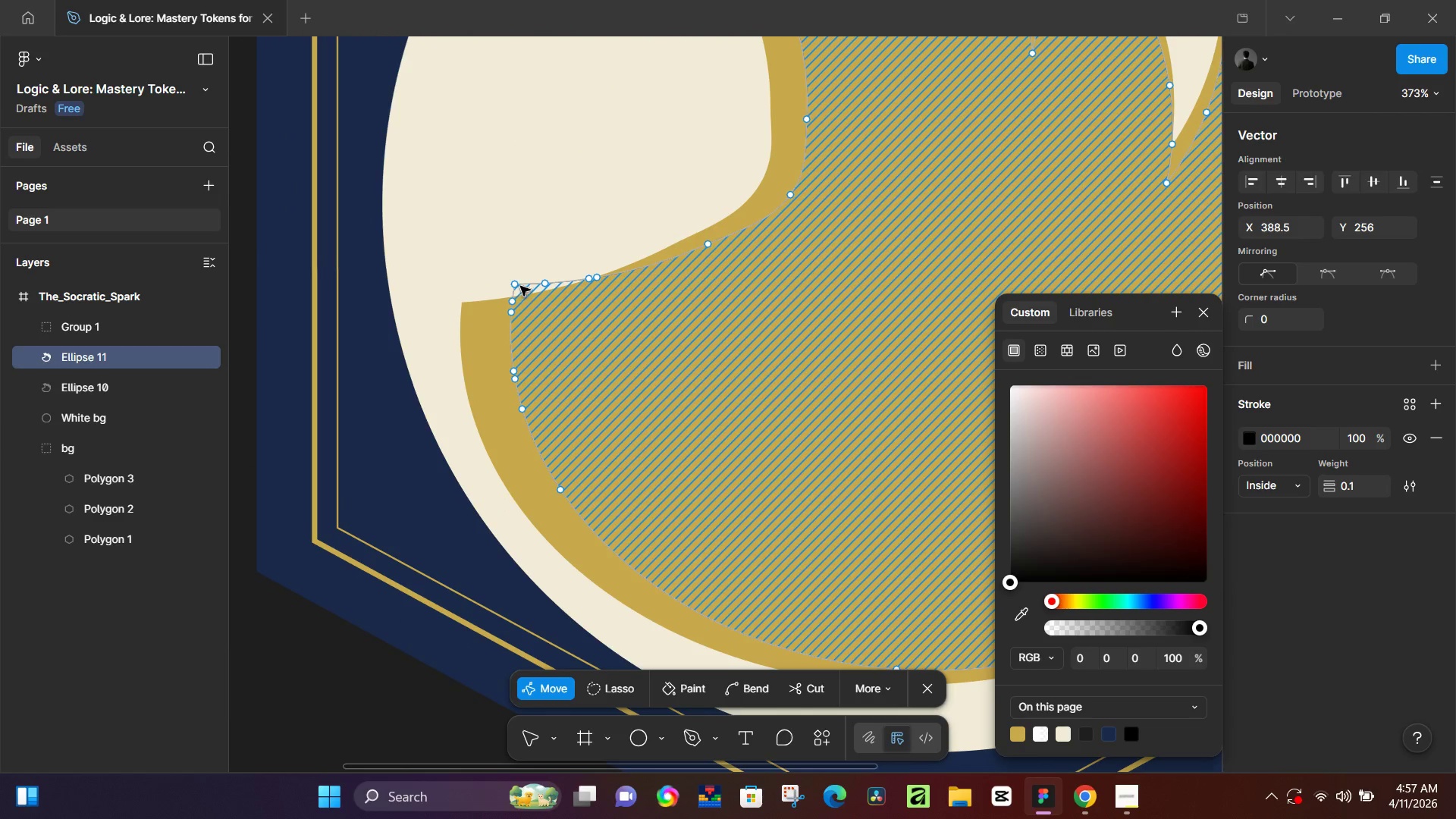 
scroll: coordinate [418, 190], scroll_direction: up, amount: 6.0
 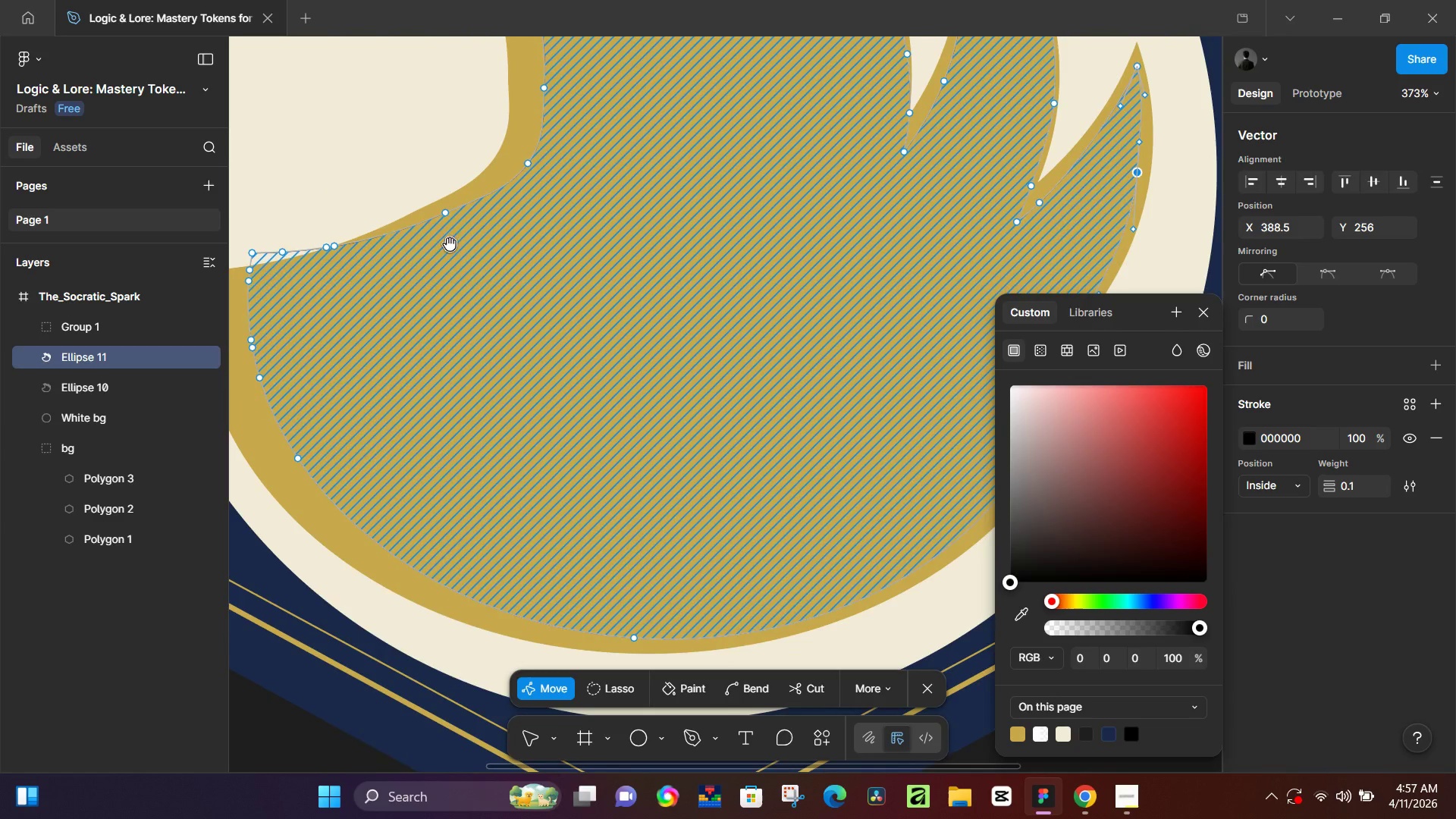 
left_click_drag(start_coordinate=[520, 284], to_coordinate=[509, 308])
 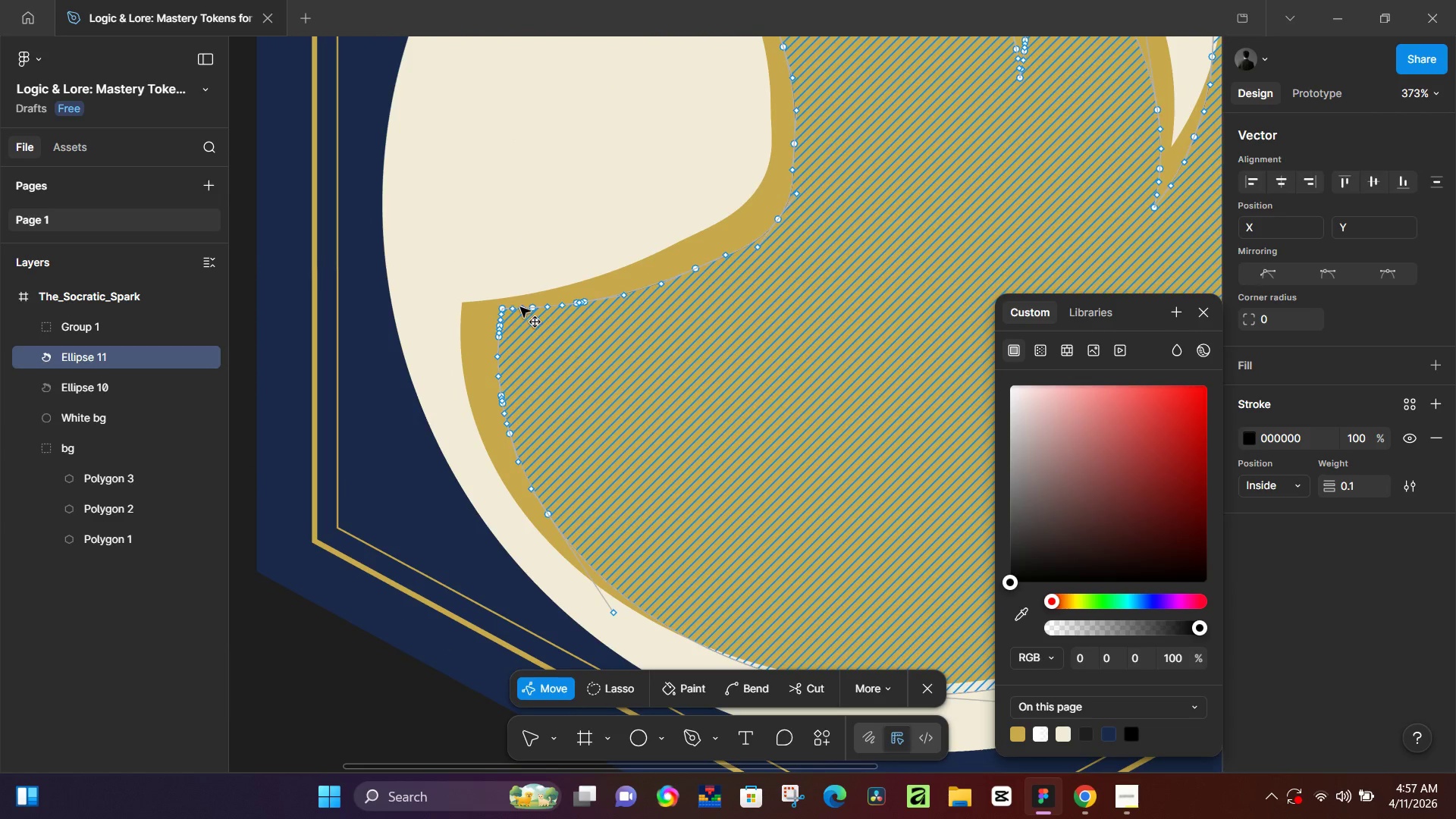 
key(Control+Z)
 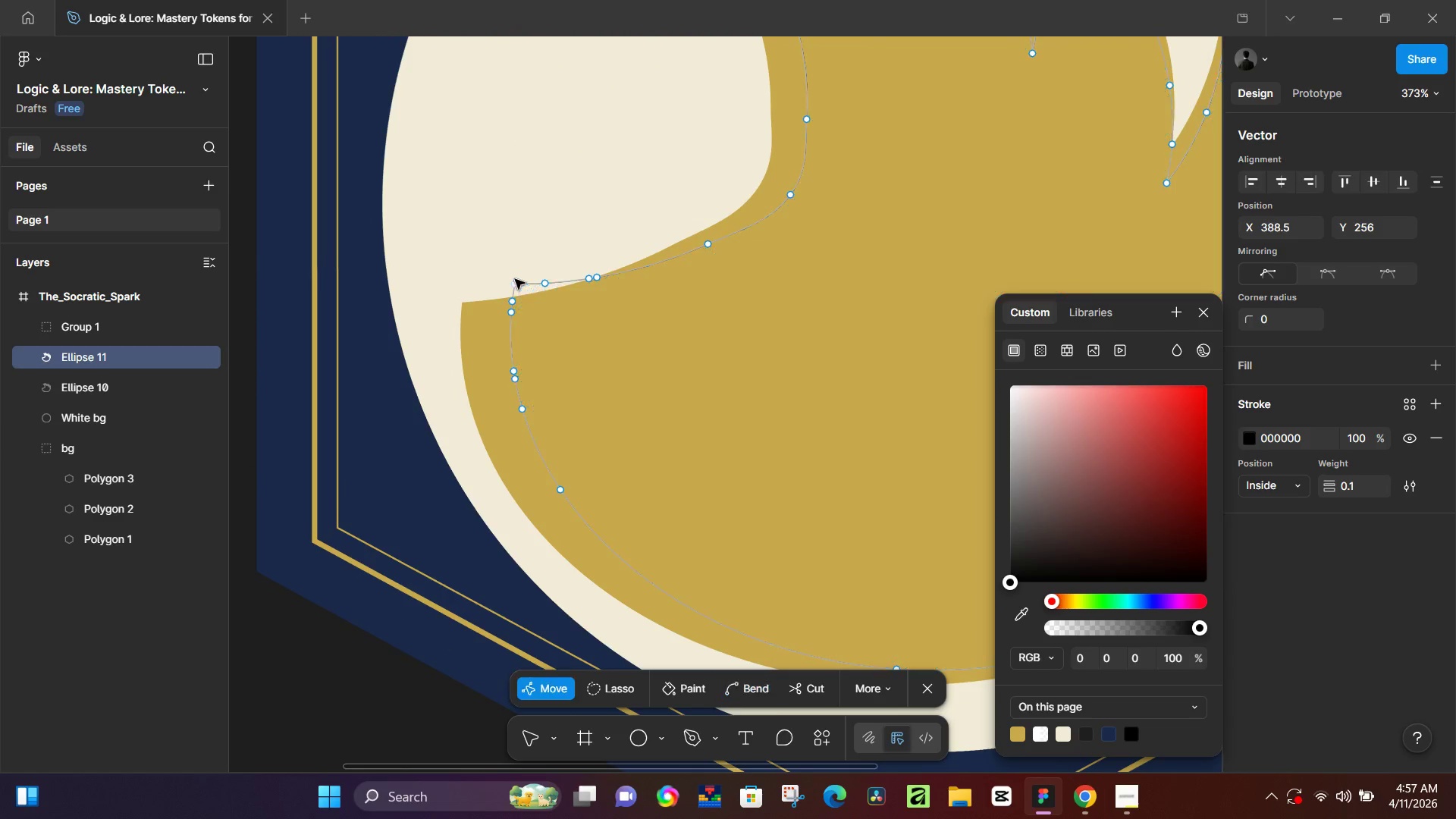 
hold_key(key=ControlLeft, duration=0.45)
scroll: coordinate [526, 274], scroll_direction: up, amount: 7.0
 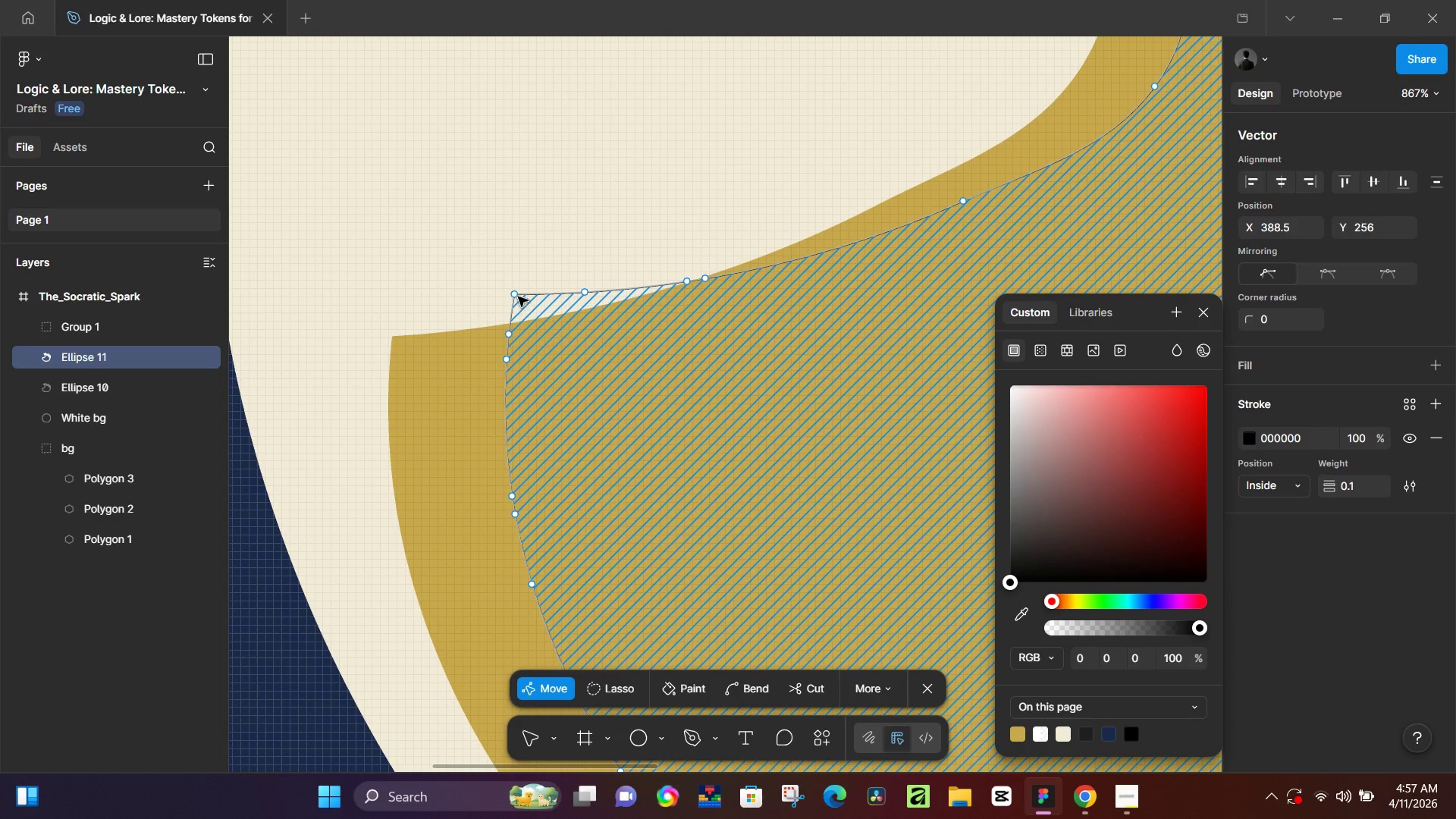 
left_click_drag(start_coordinate=[518, 295], to_coordinate=[532, 329])
 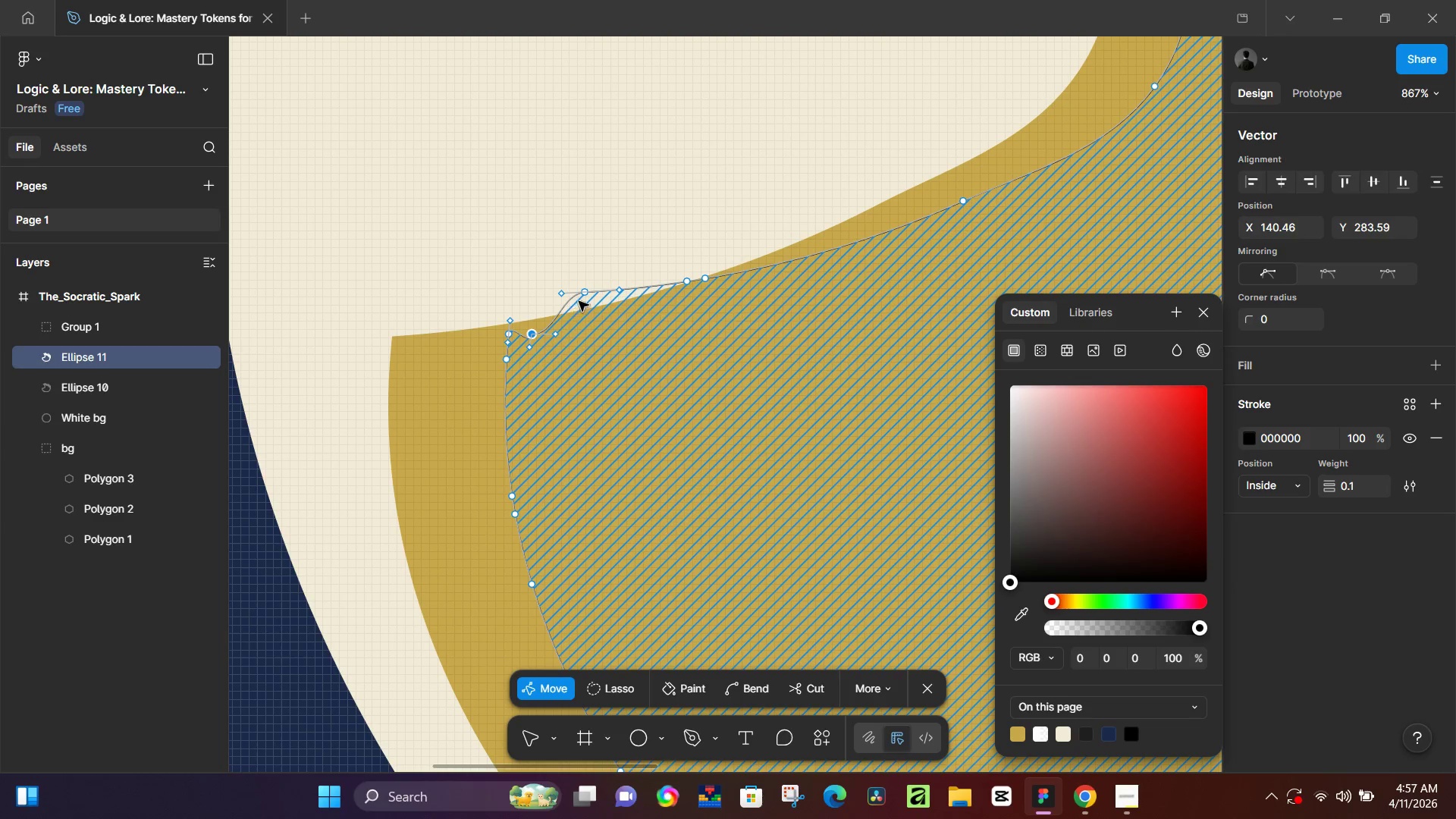 
left_click_drag(start_coordinate=[583, 294], to_coordinate=[595, 323])
 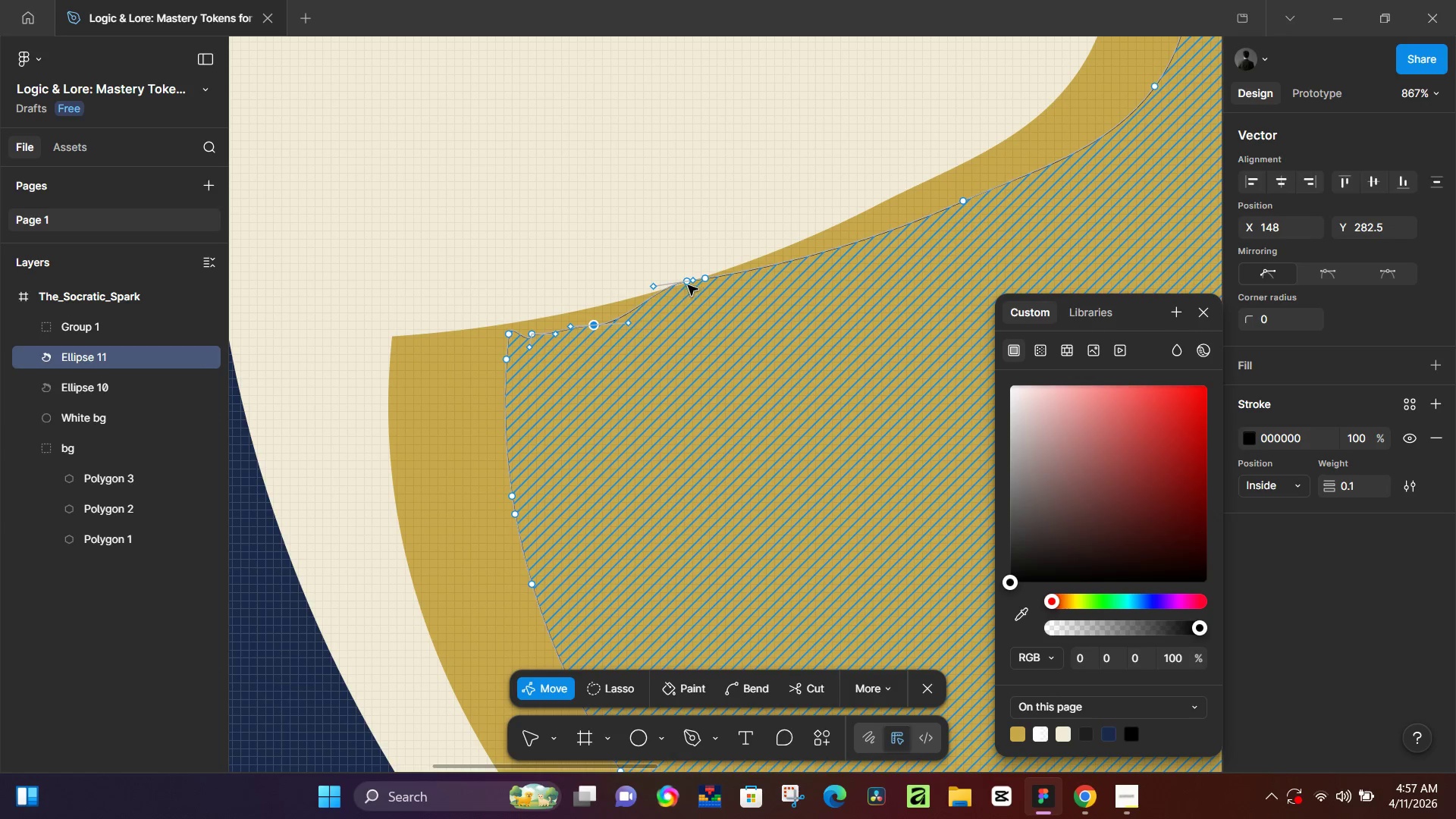 
left_click_drag(start_coordinate=[690, 279], to_coordinate=[690, 288])
 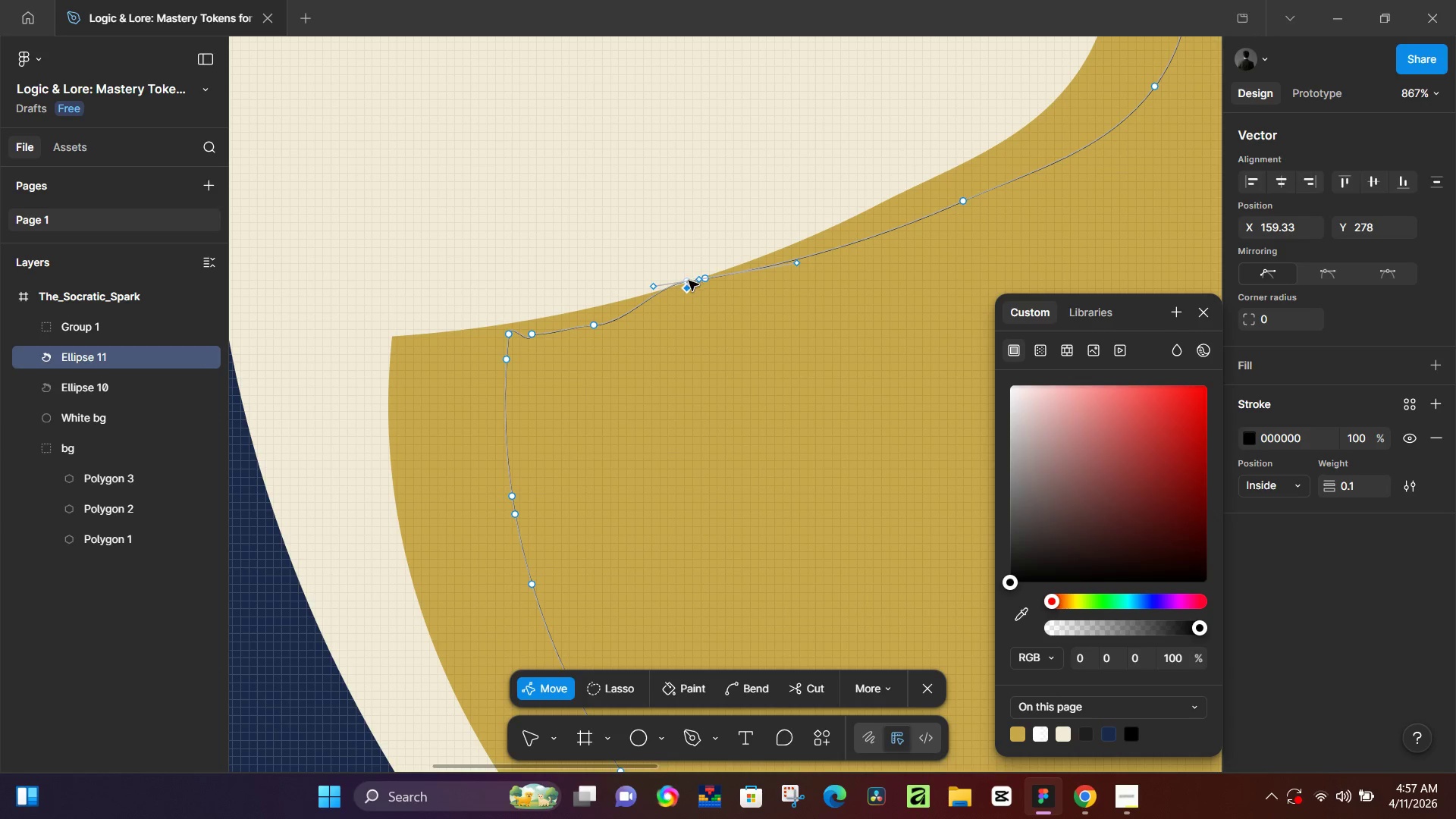 
left_click_drag(start_coordinate=[689, 282], to_coordinate=[691, 294])
 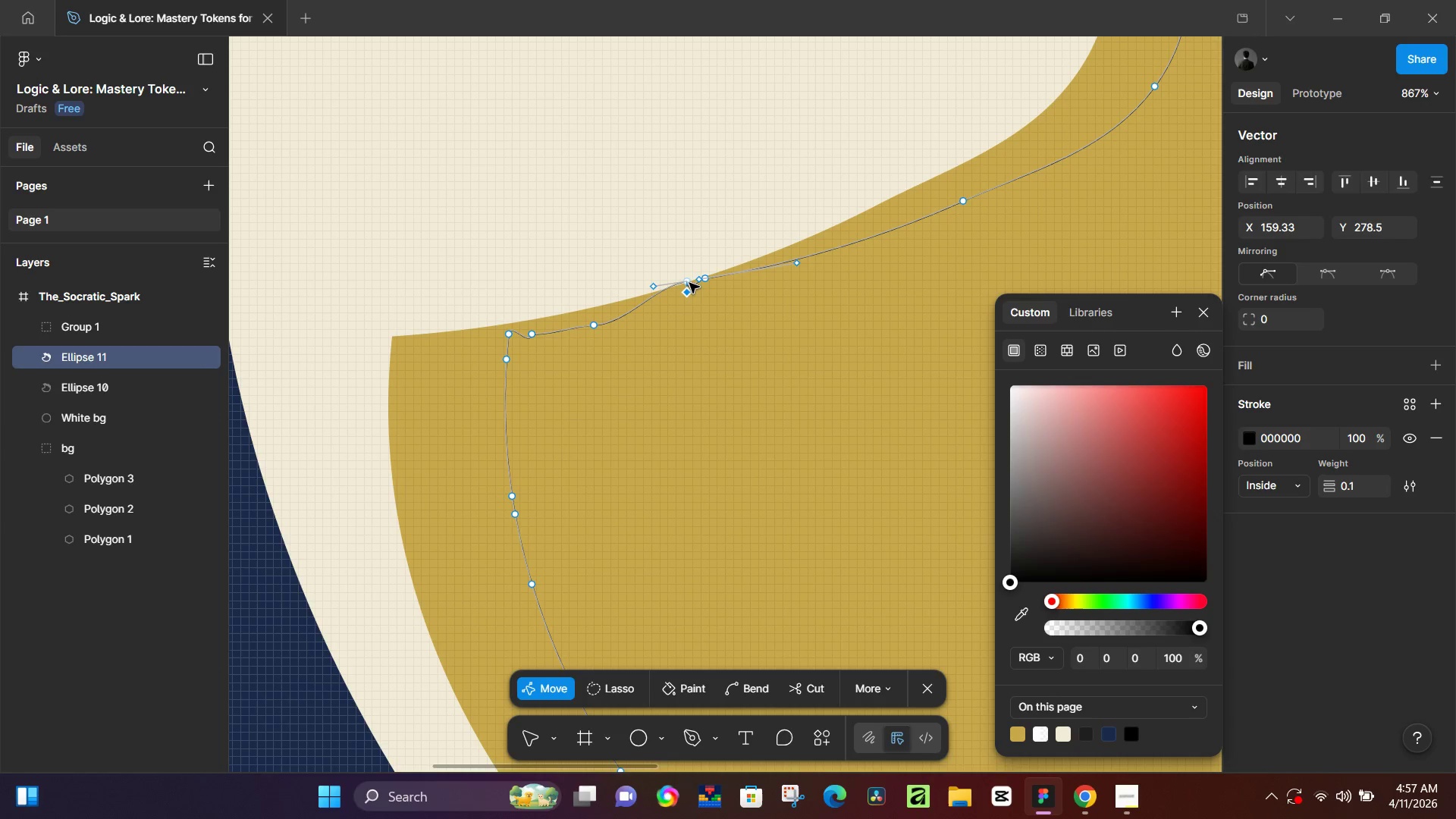 
left_click_drag(start_coordinate=[689, 282], to_coordinate=[682, 295])
 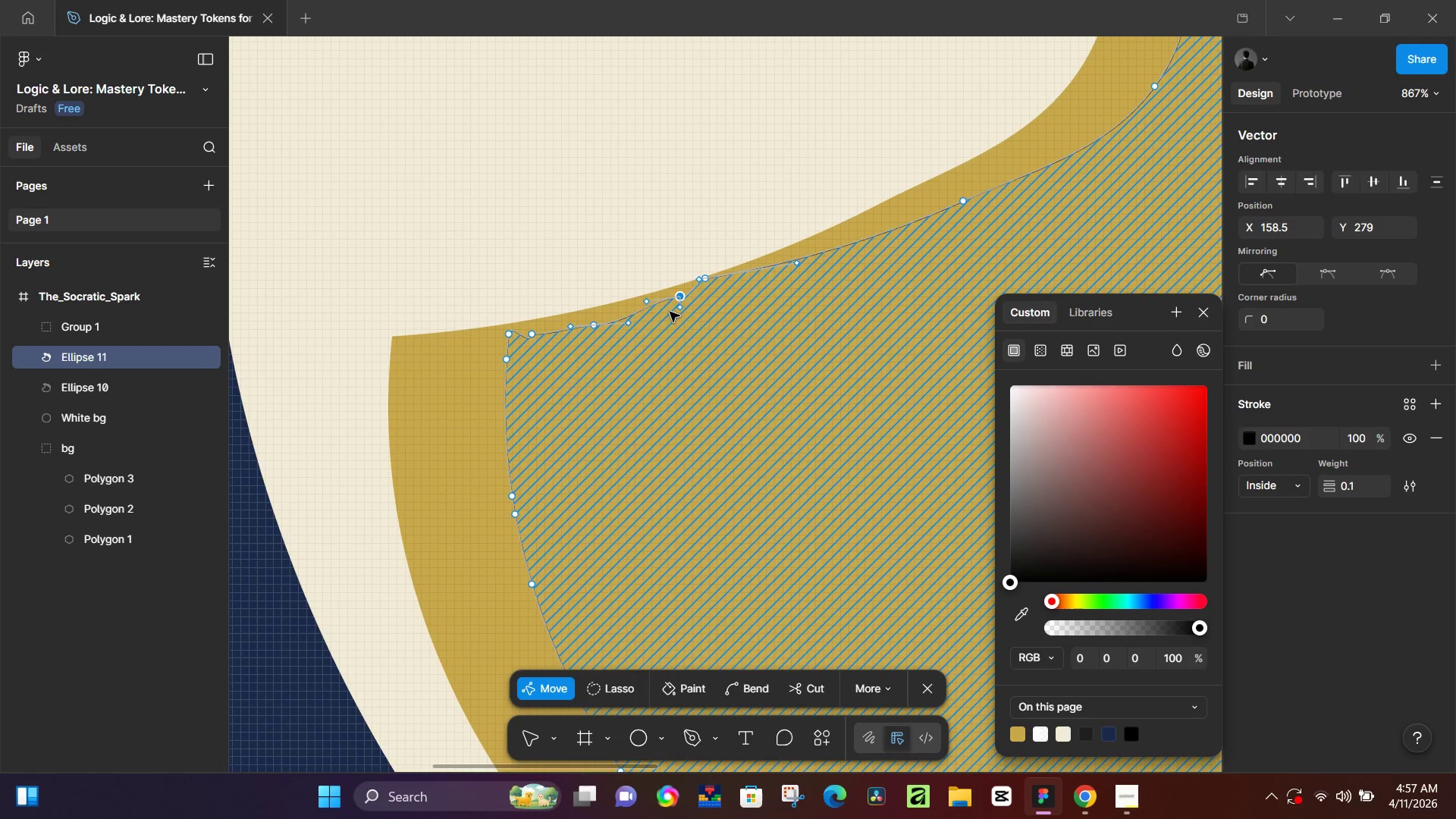 
hold_key(key=ControlLeft, duration=0.91)
scroll: coordinate [748, 283], scroll_direction: down, amount: 7.0
 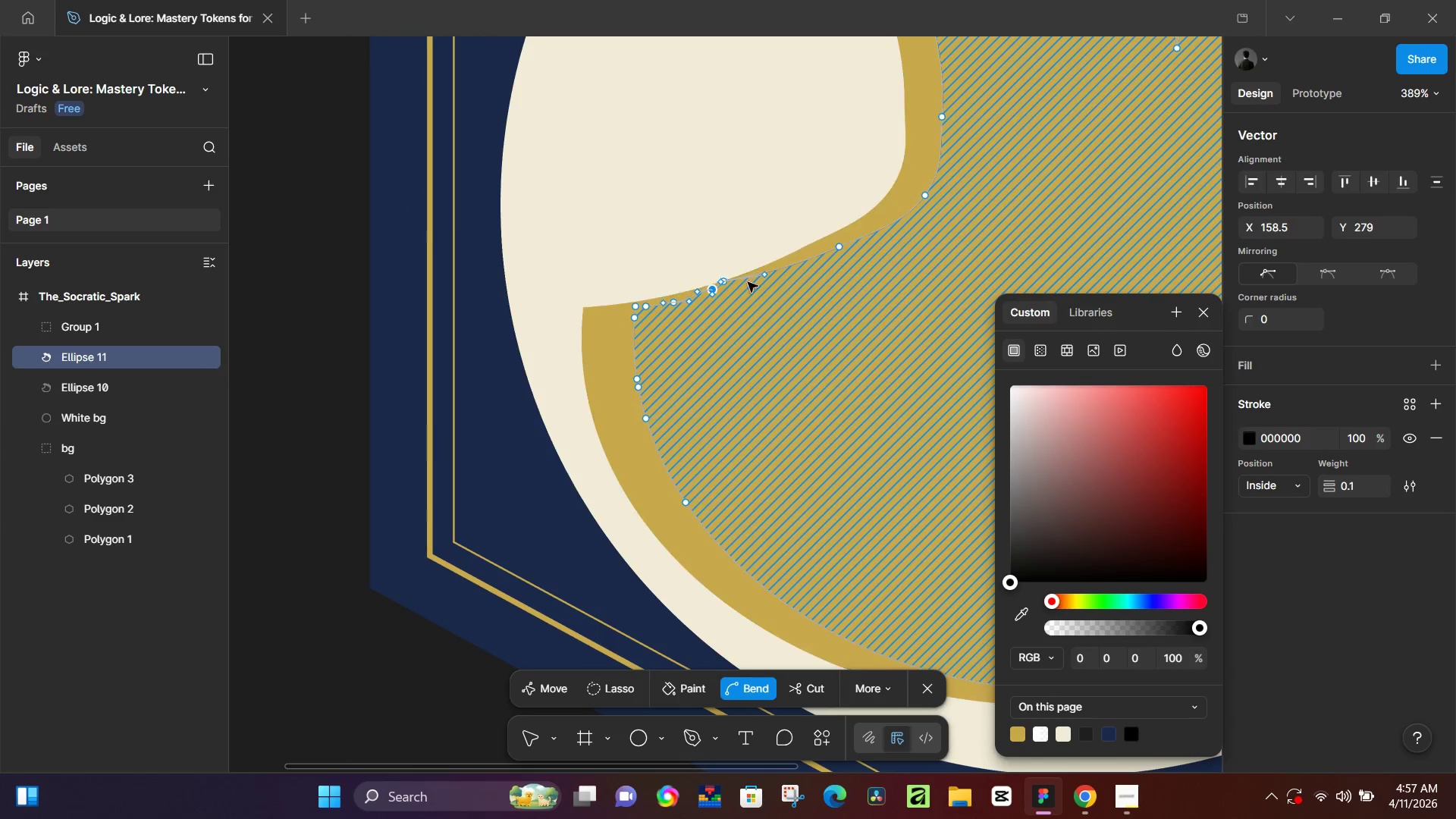 
hold_key(key=ControlLeft, duration=0.52)
scroll: coordinate [724, 281], scroll_direction: up, amount: 8.0
 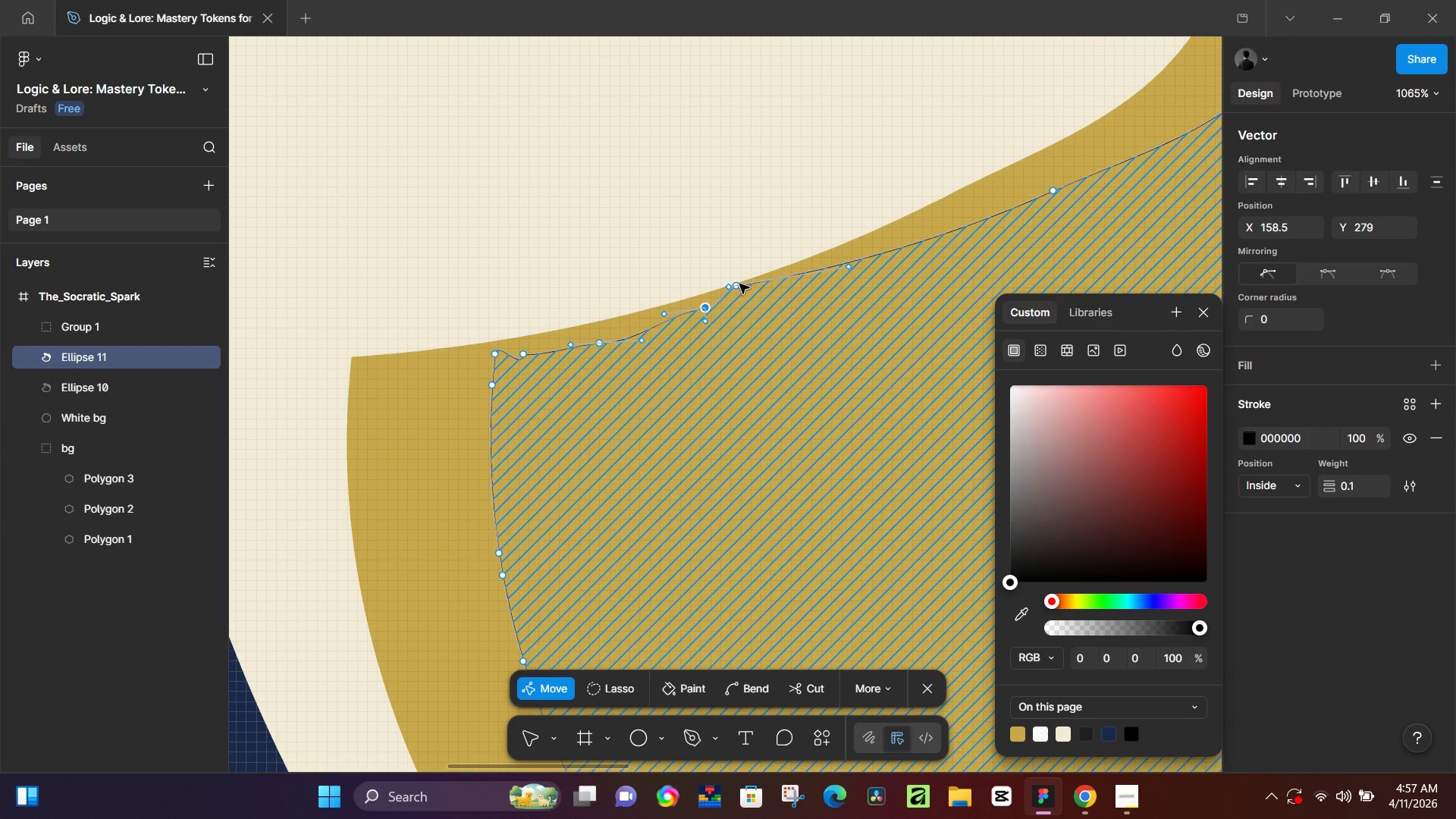 
left_click_drag(start_coordinate=[739, 284], to_coordinate=[748, 290])
 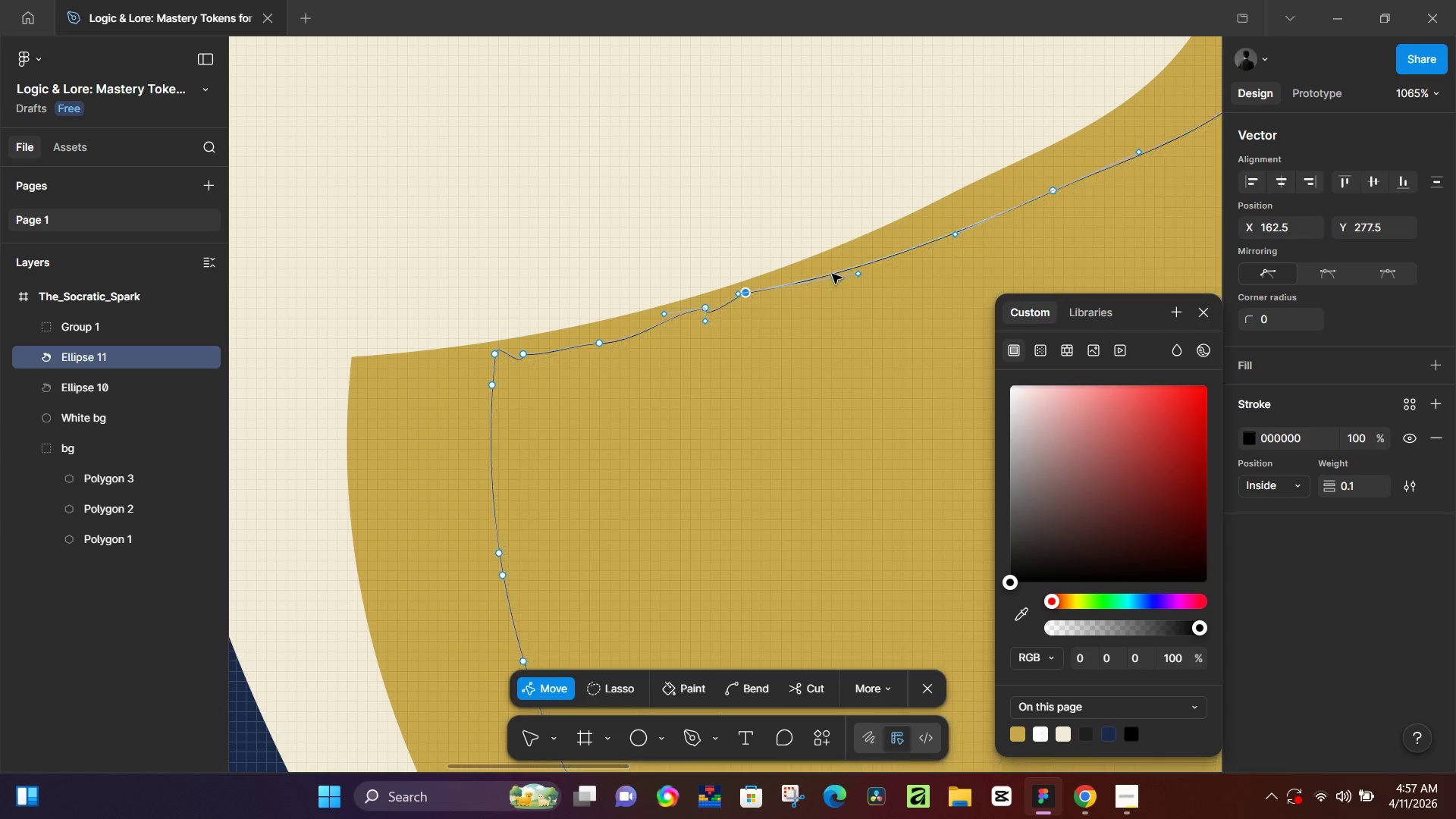 
hold_key(key=ControlLeft, duration=0.72)
 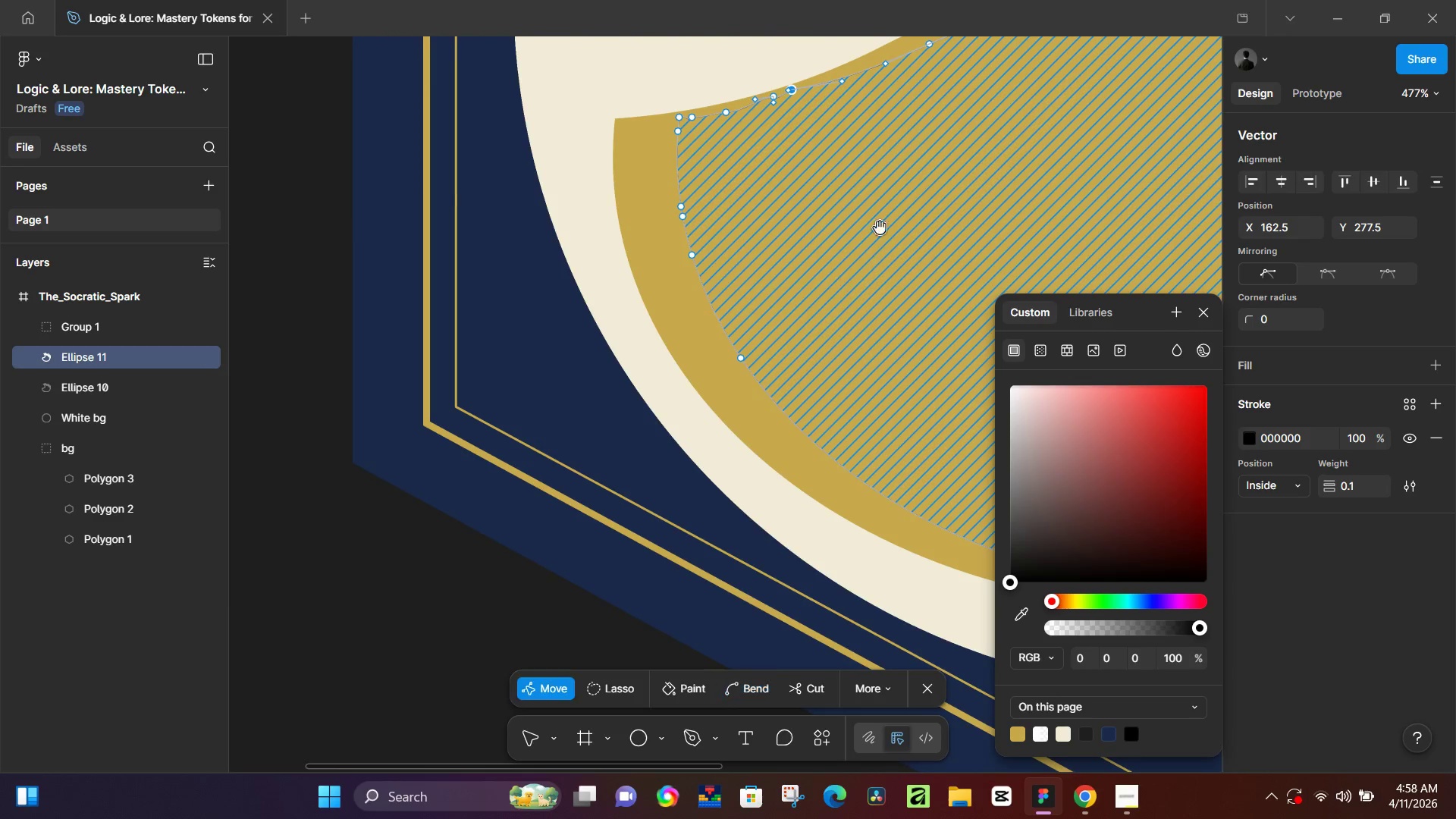 
hold_key(key=Space, duration=0.88)
 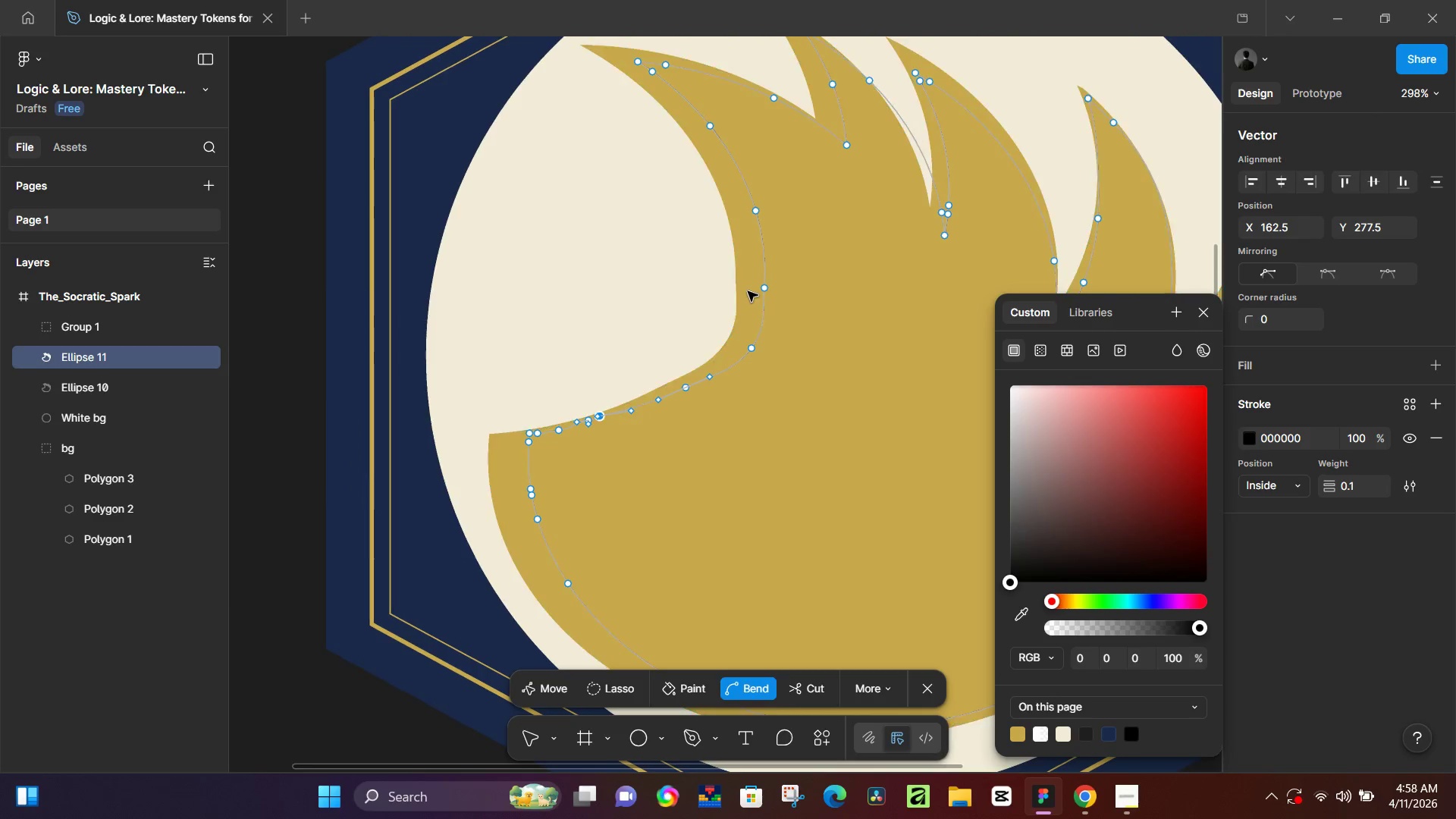 
scroll: coordinate [830, 278], scroll_direction: down, amount: 12.0
 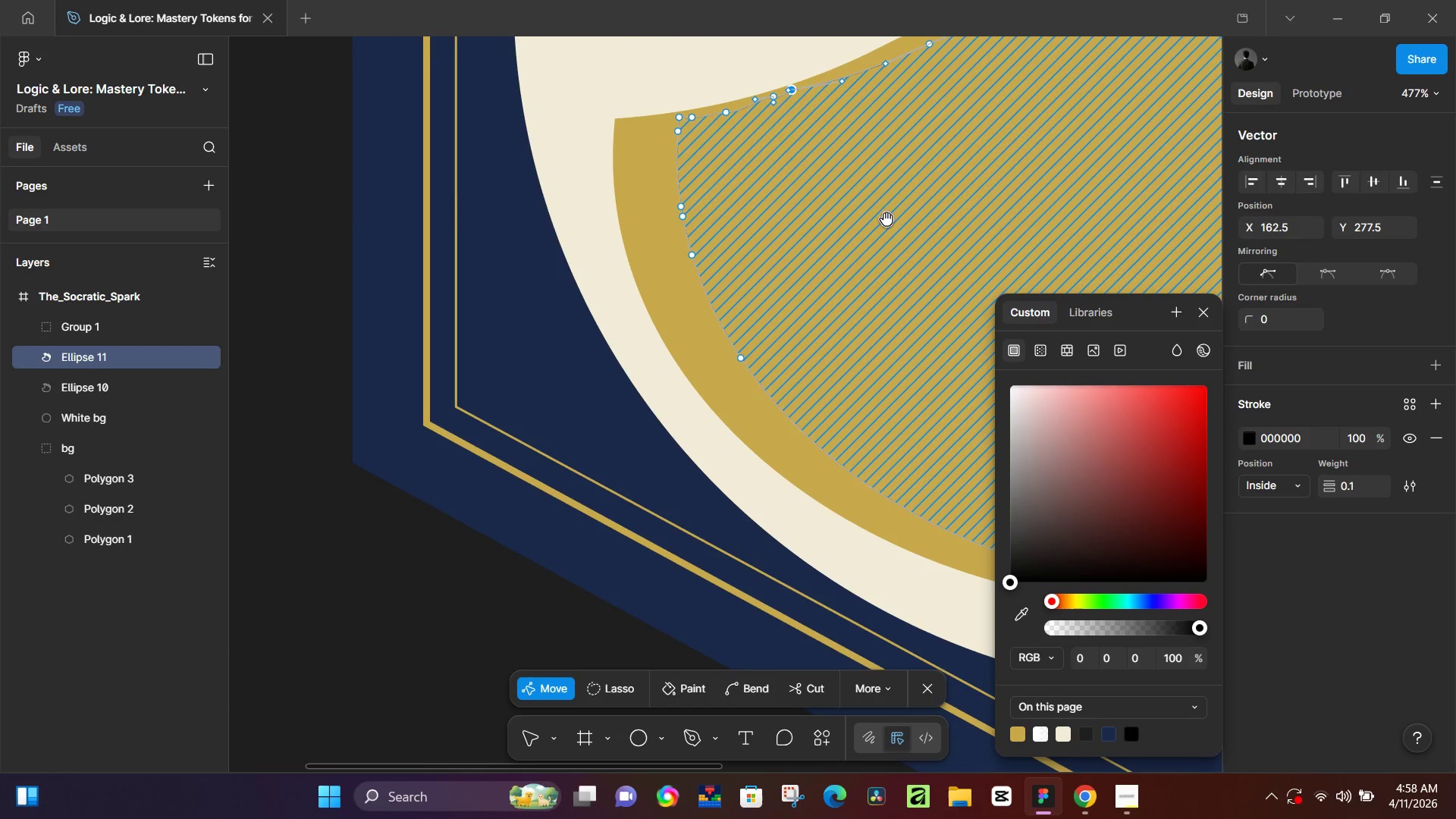 
left_click_drag(start_coordinate=[902, 189], to_coordinate=[617, 603])
 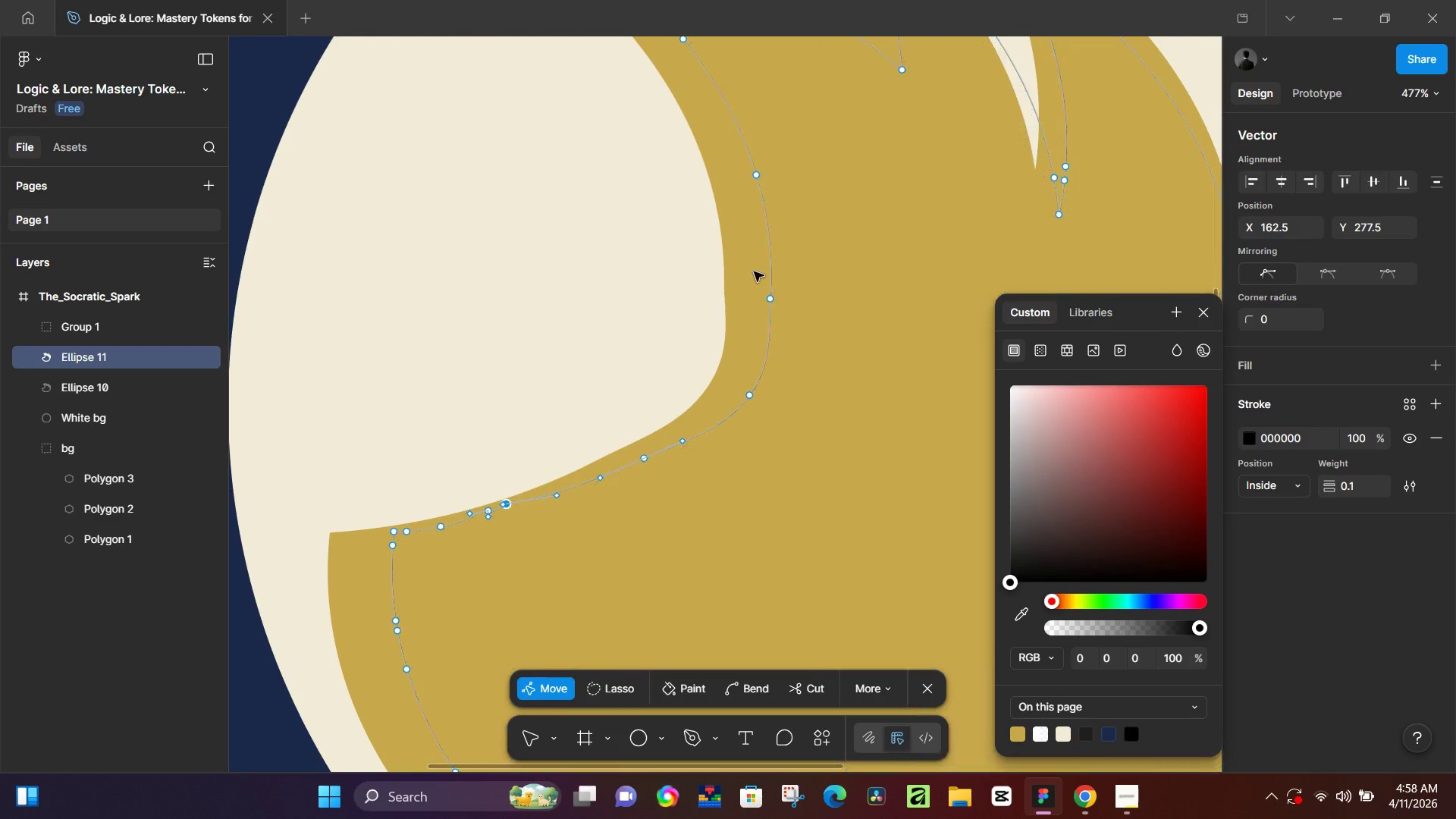 
hold_key(key=ControlLeft, duration=0.36)
scroll: coordinate [754, 270], scroll_direction: down, amount: 5.0
 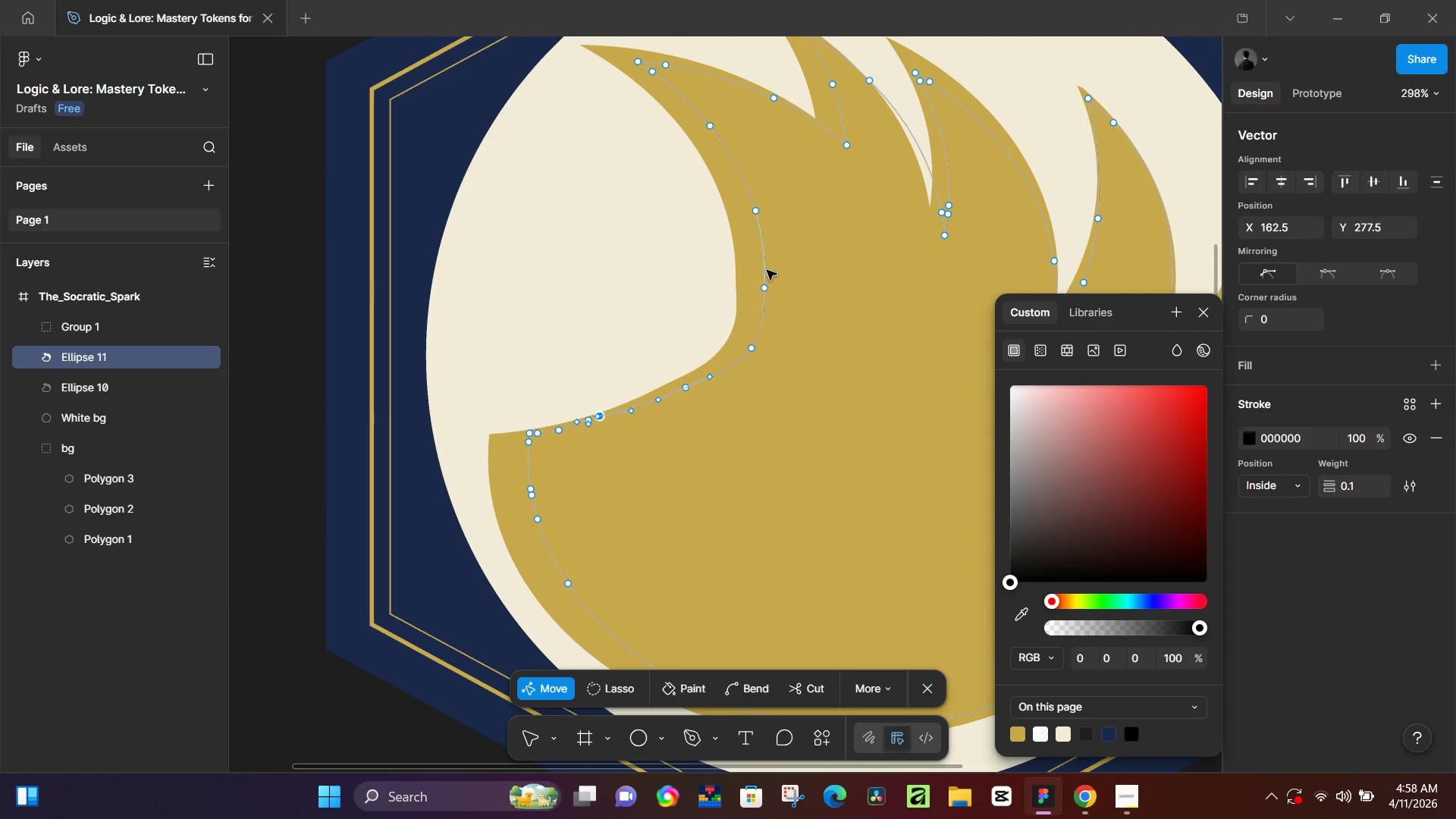 
hold_key(key=Space, duration=0.69)
 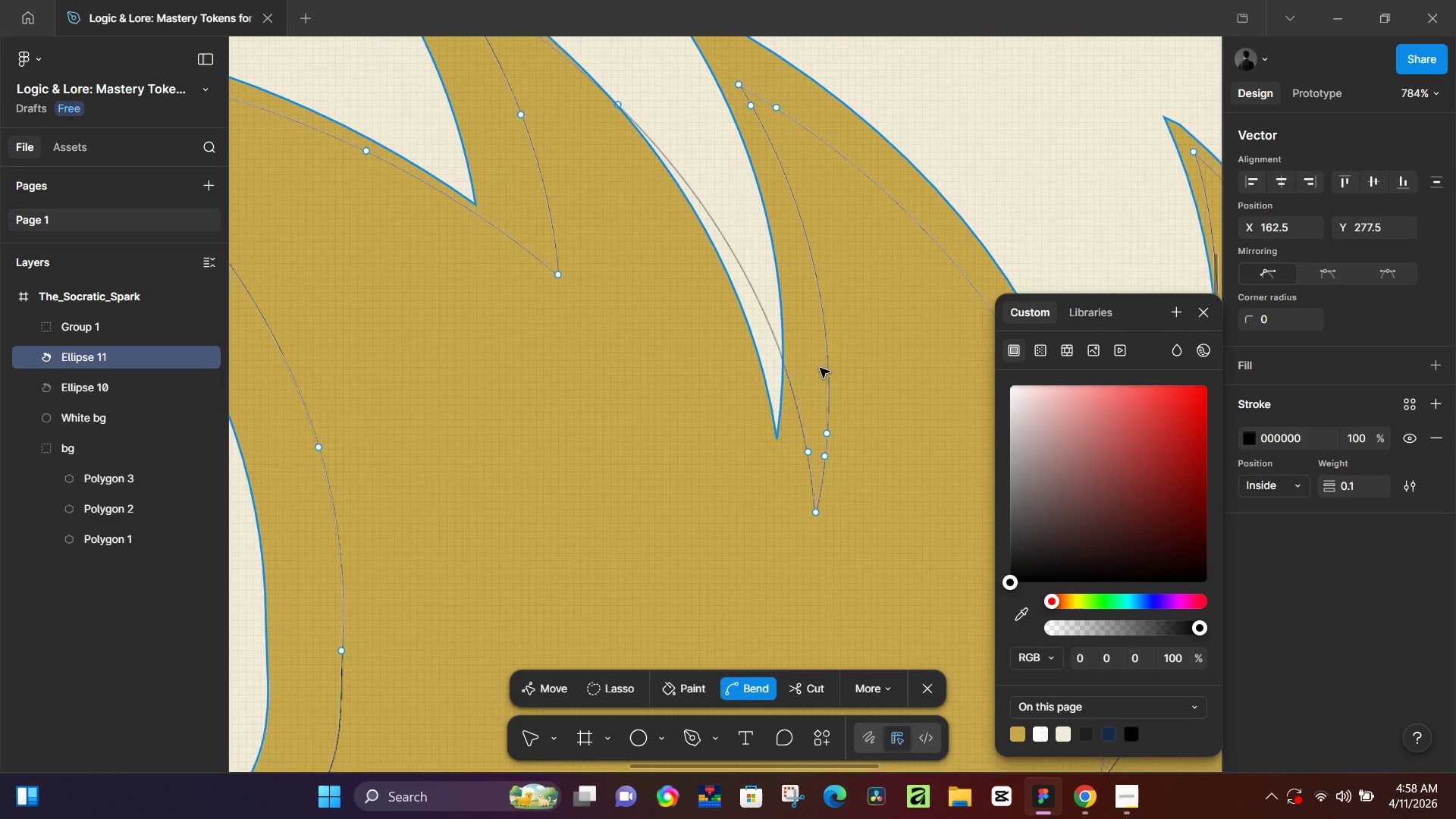 
left_click_drag(start_coordinate=[819, 198], to_coordinate=[688, 381])
 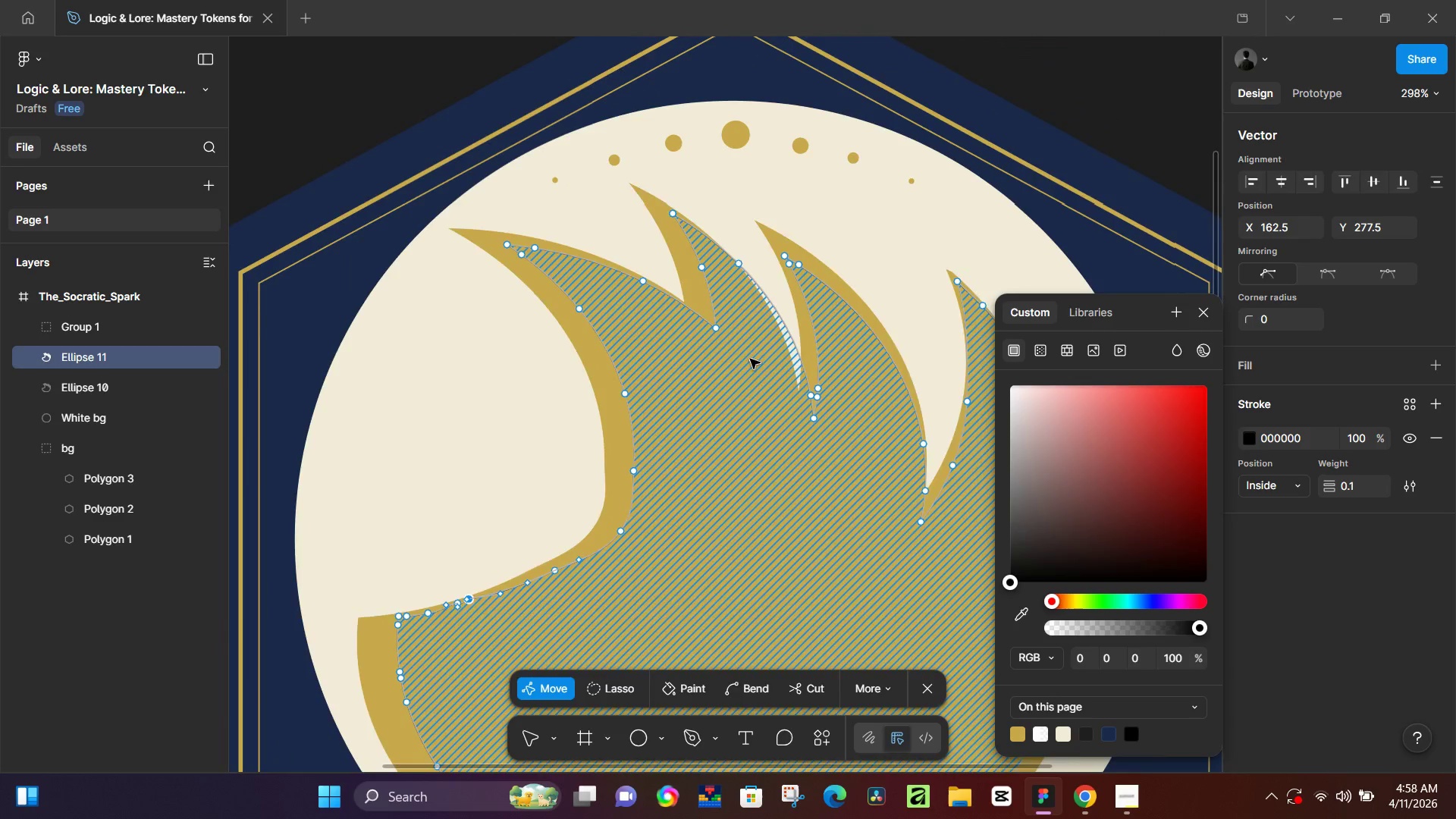 
hold_key(key=ControlLeft, duration=0.72)
scroll: coordinate [818, 366], scroll_direction: up, amount: 7.0
 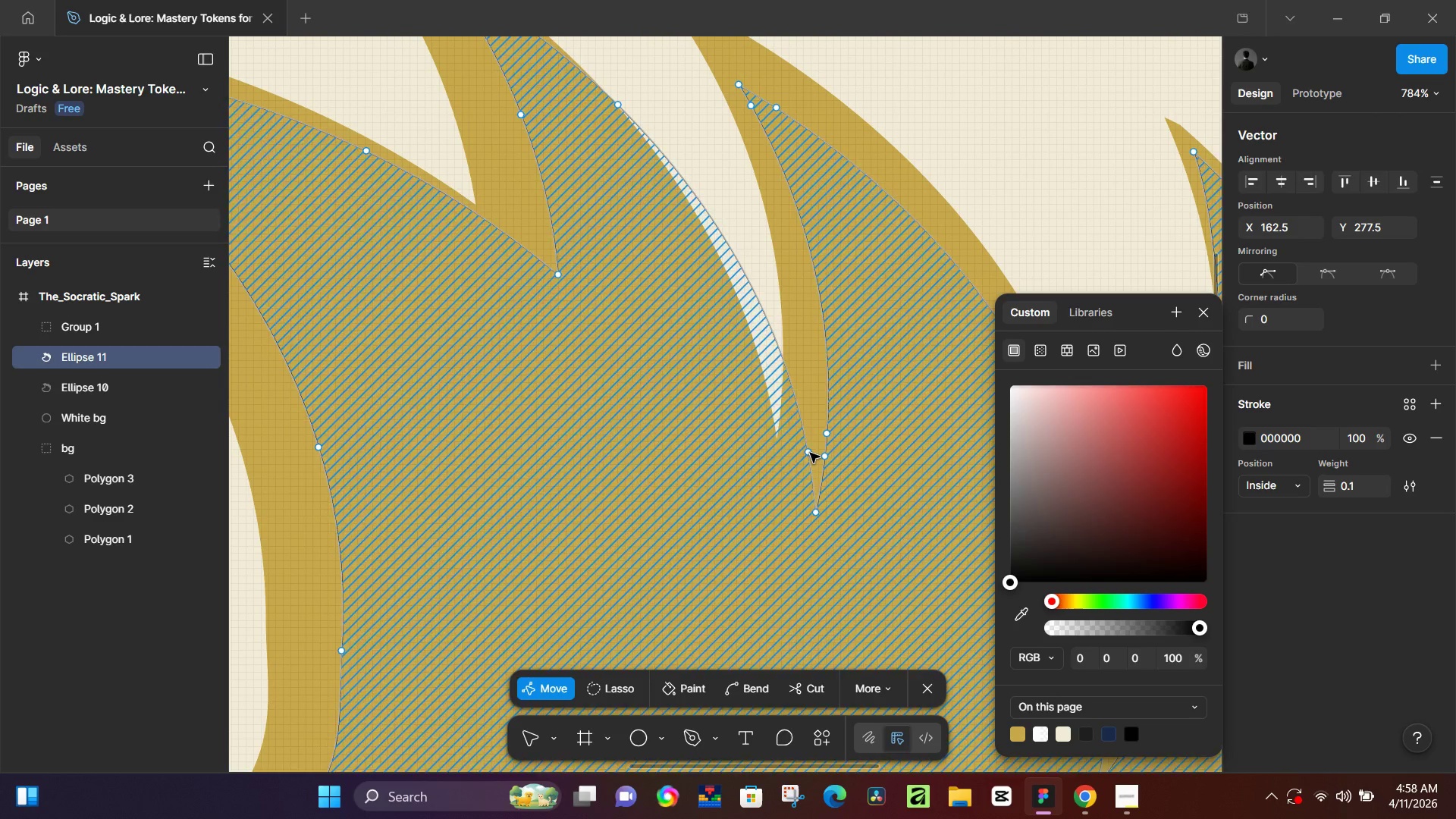 
left_click_drag(start_coordinate=[810, 451], to_coordinate=[767, 475])
 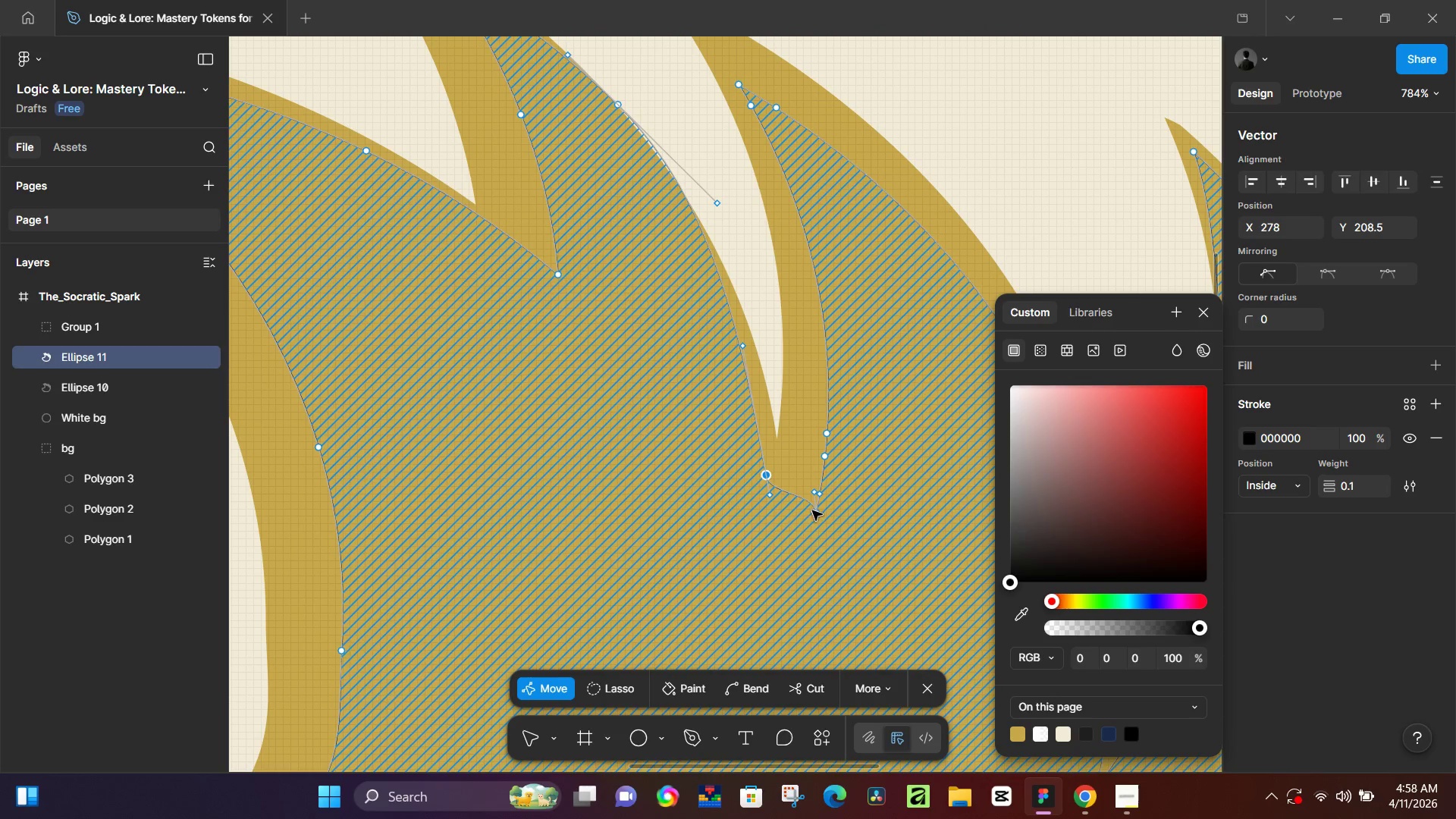 
left_click_drag(start_coordinate=[814, 510], to_coordinate=[774, 555])
 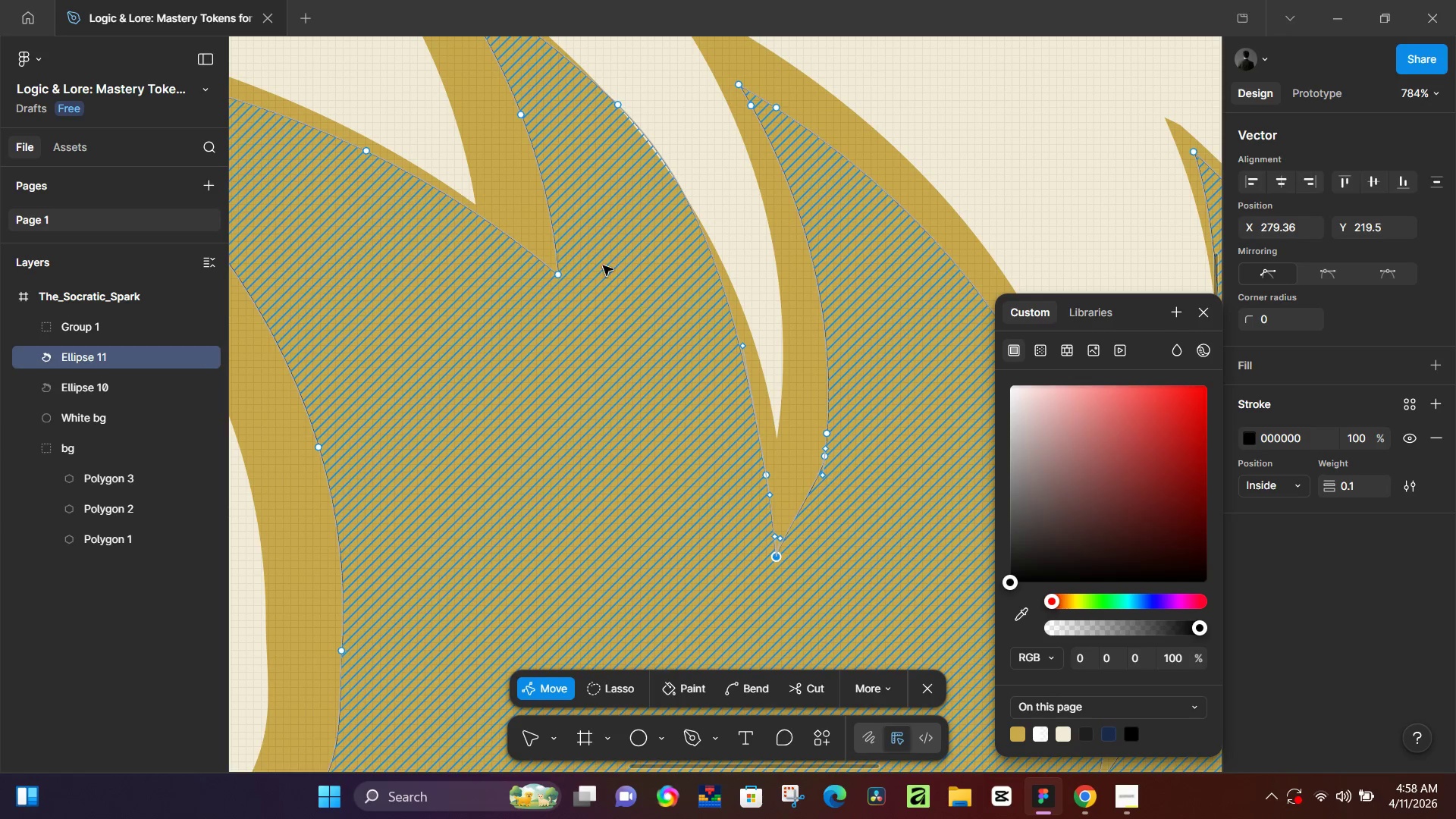 
scroll: coordinate [603, 265], scroll_direction: up, amount: 5.0
 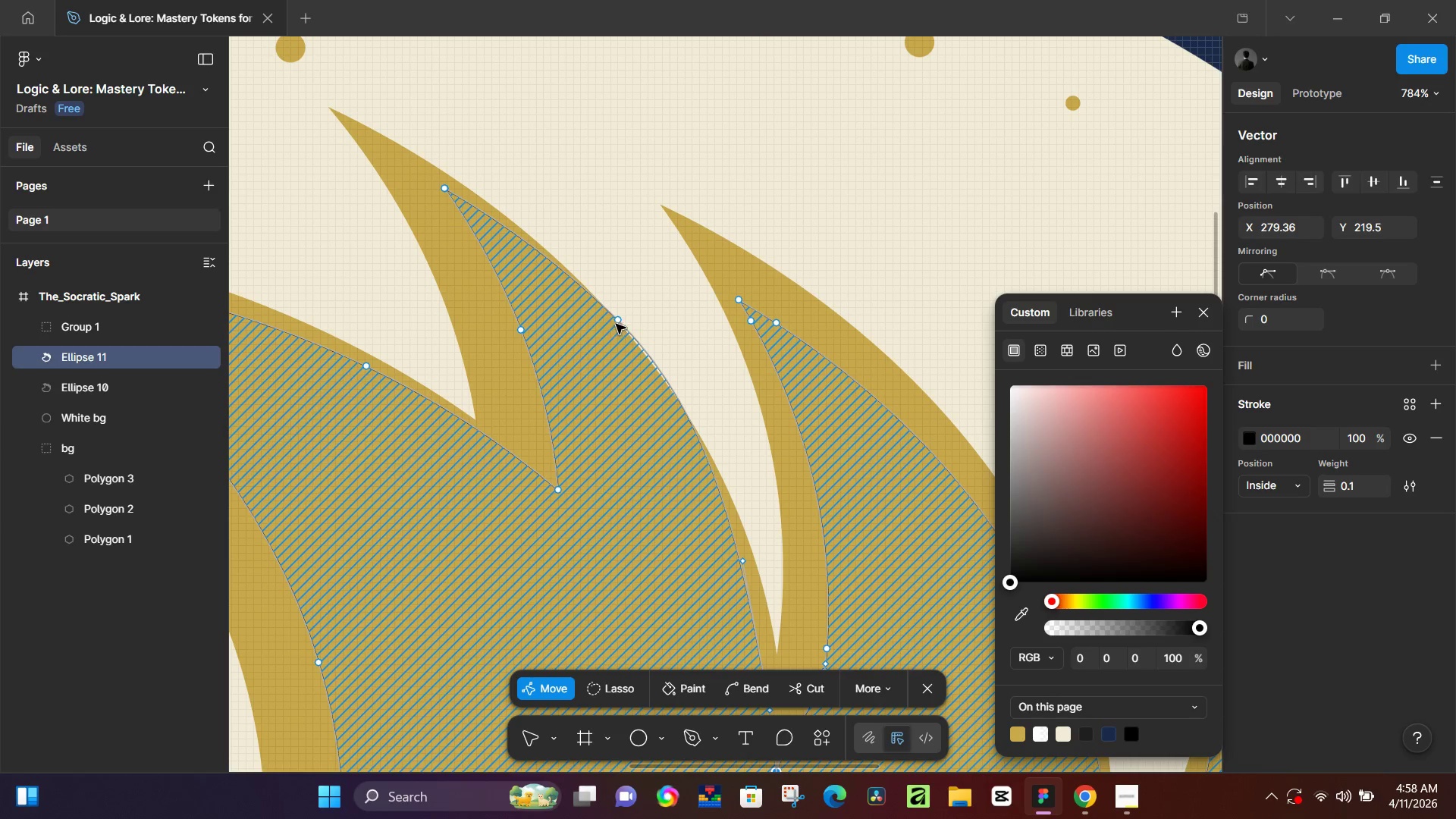 
left_click_drag(start_coordinate=[617, 322], to_coordinate=[602, 318])
 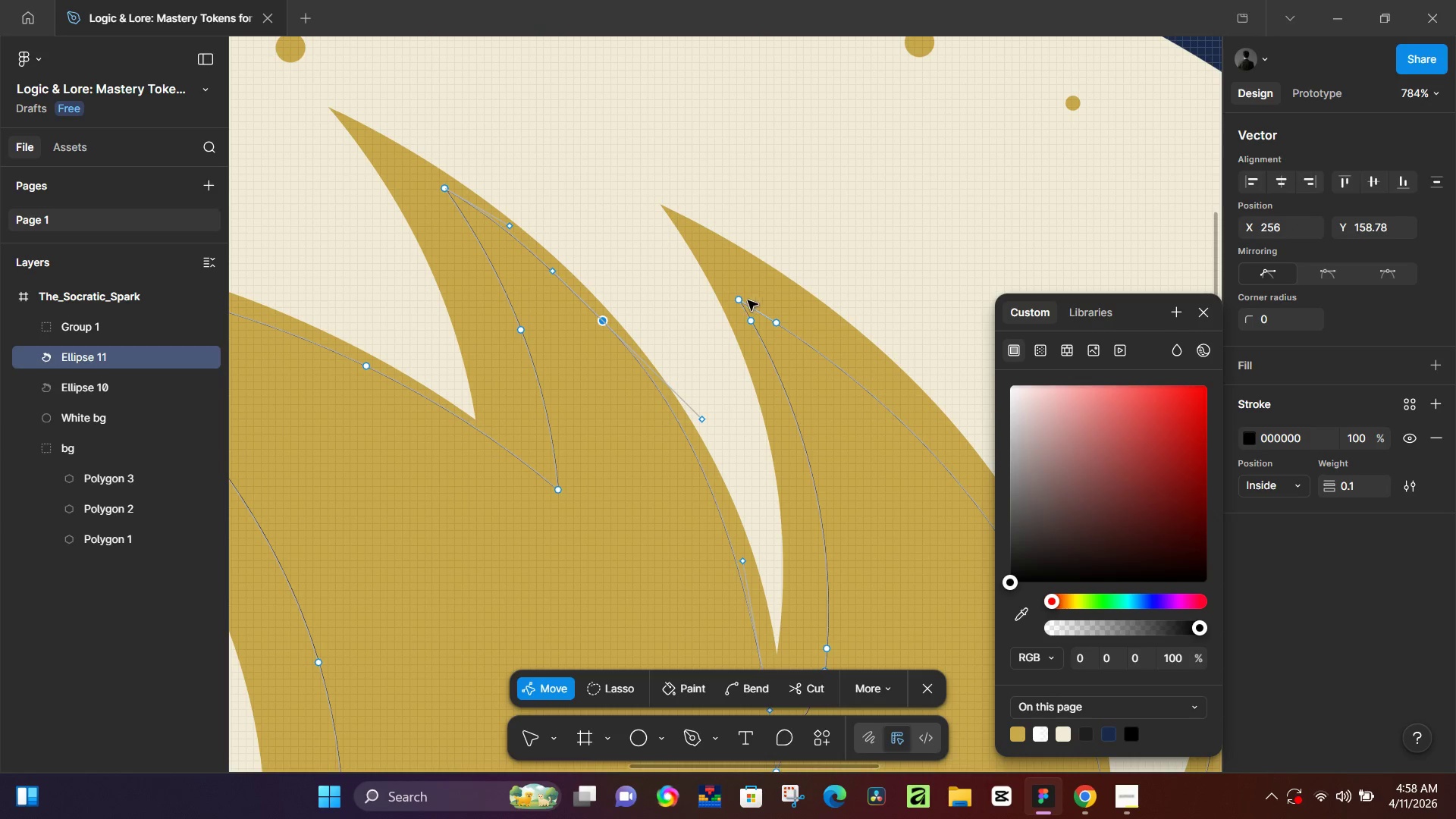 
left_click_drag(start_coordinate=[742, 302], to_coordinate=[717, 251])
 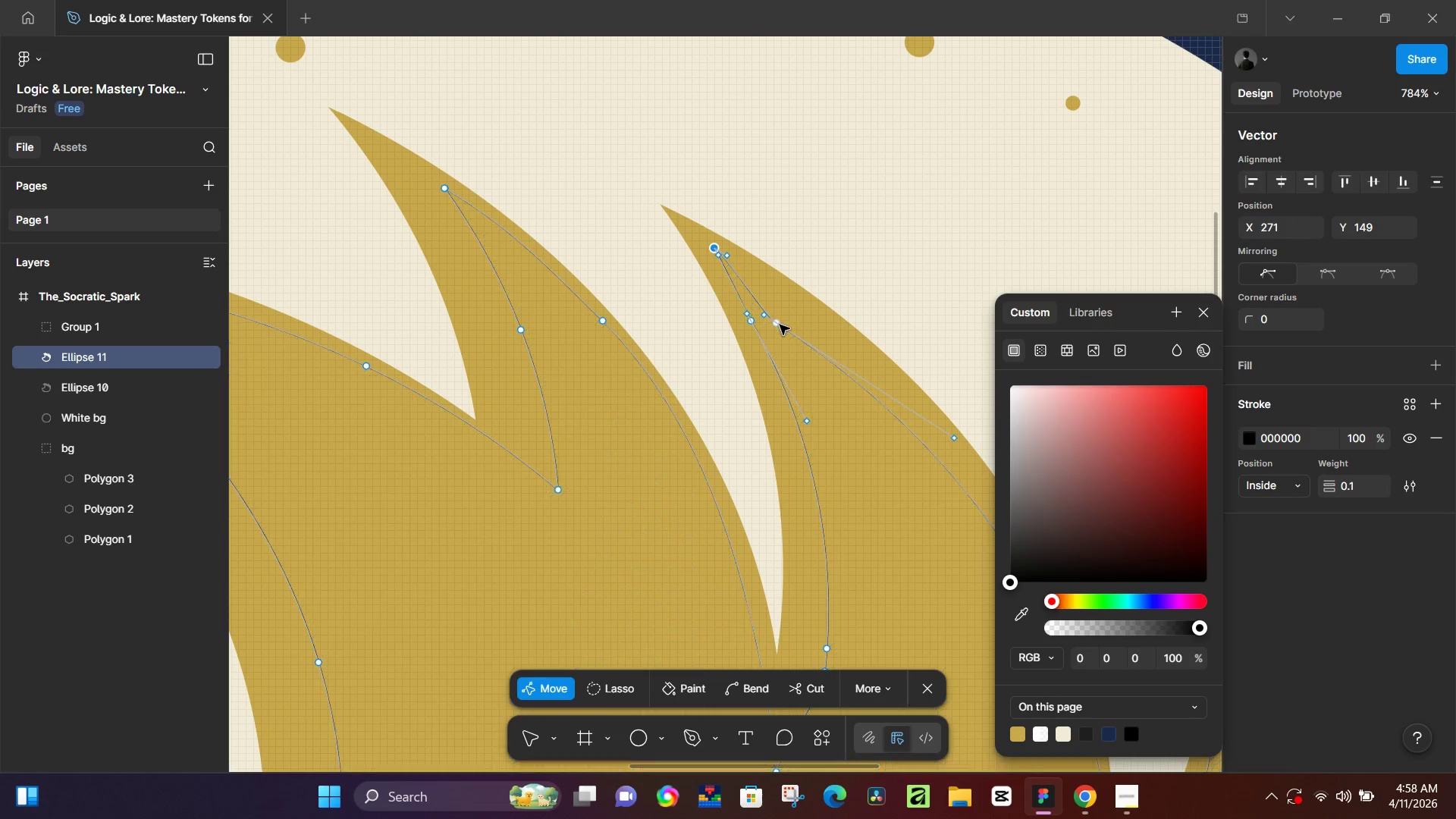 
left_click_drag(start_coordinate=[779, 327], to_coordinate=[779, 312])
 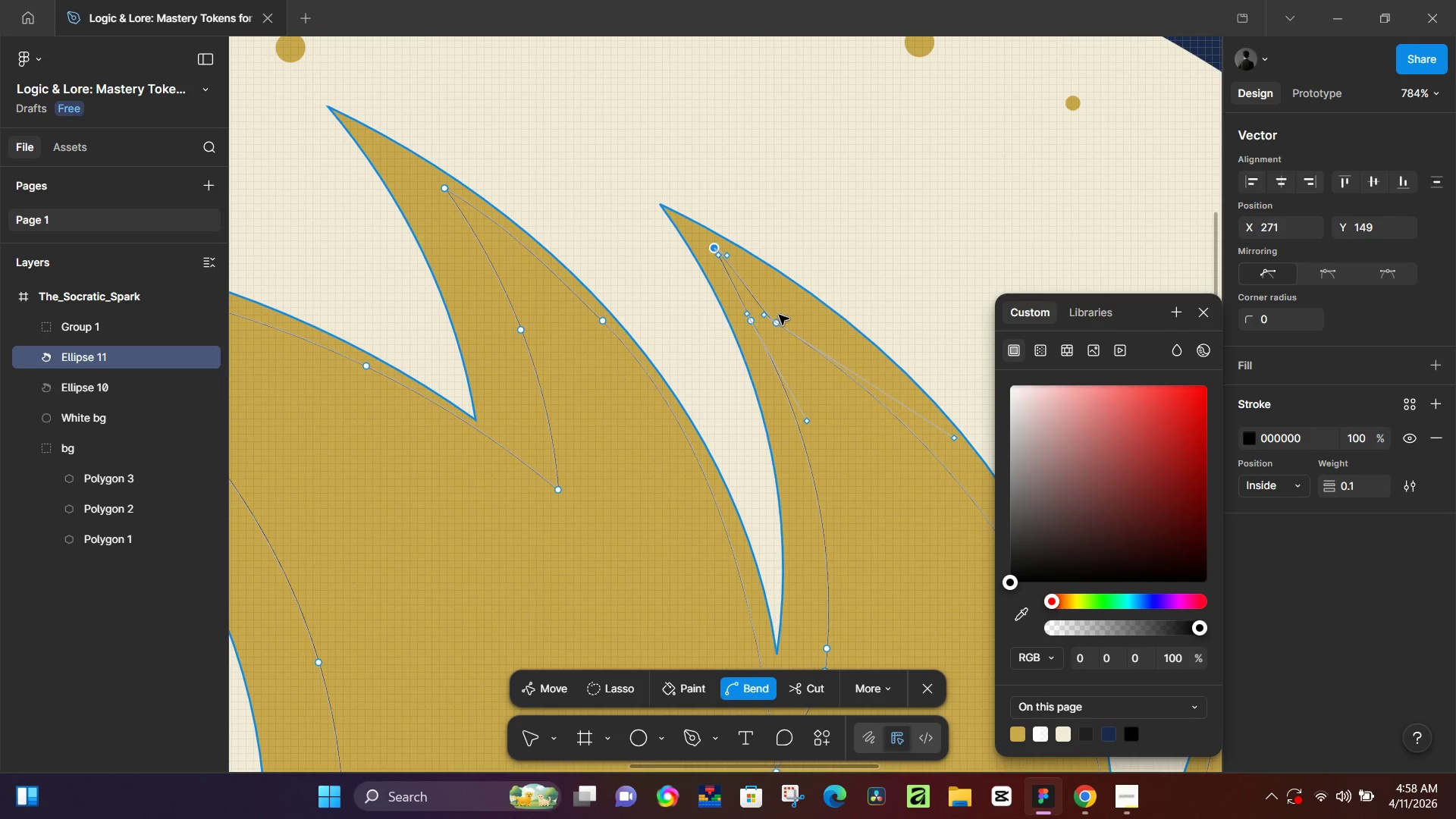 
key(Control+Z)
 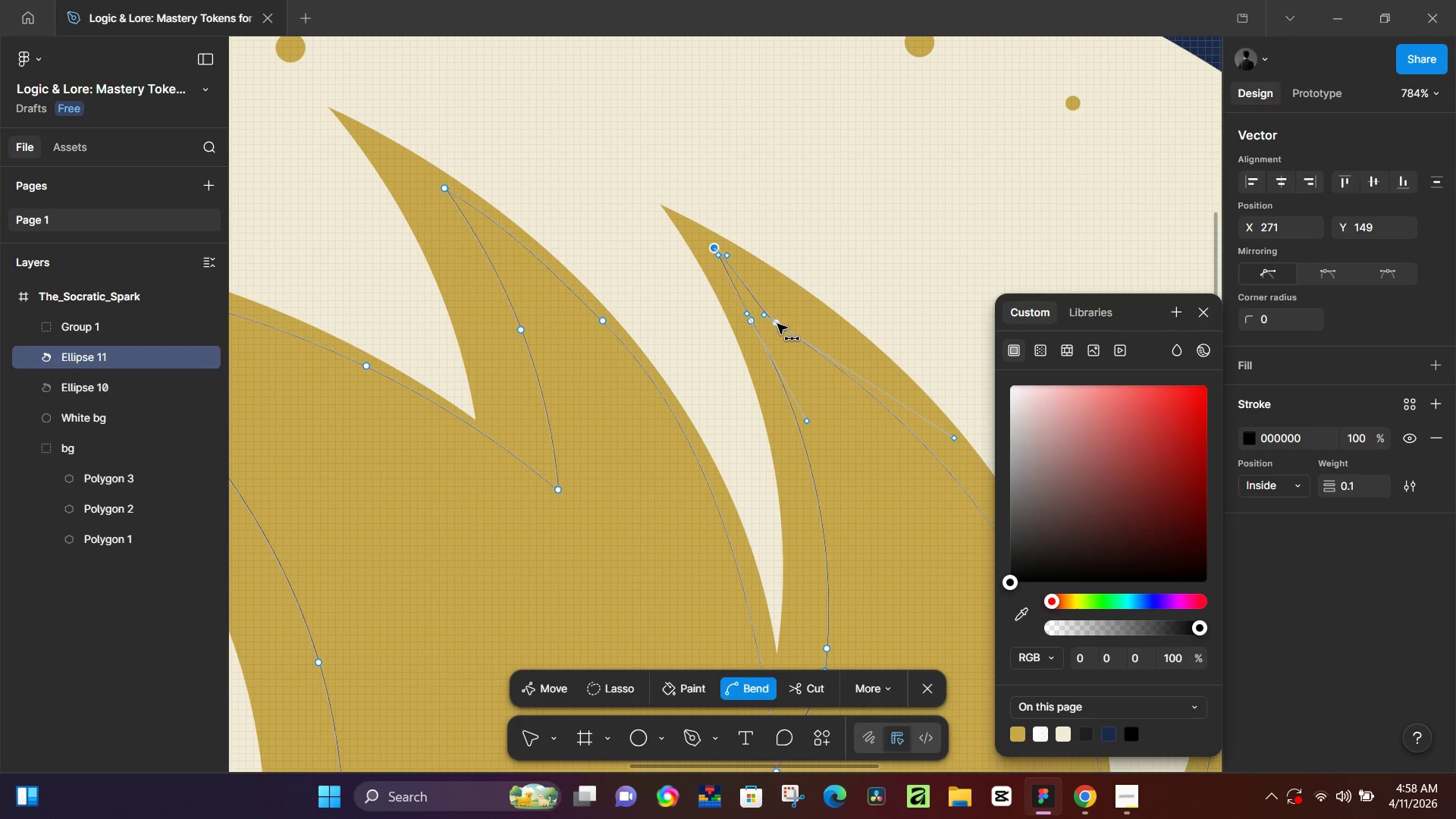 
left_click([777, 324])
 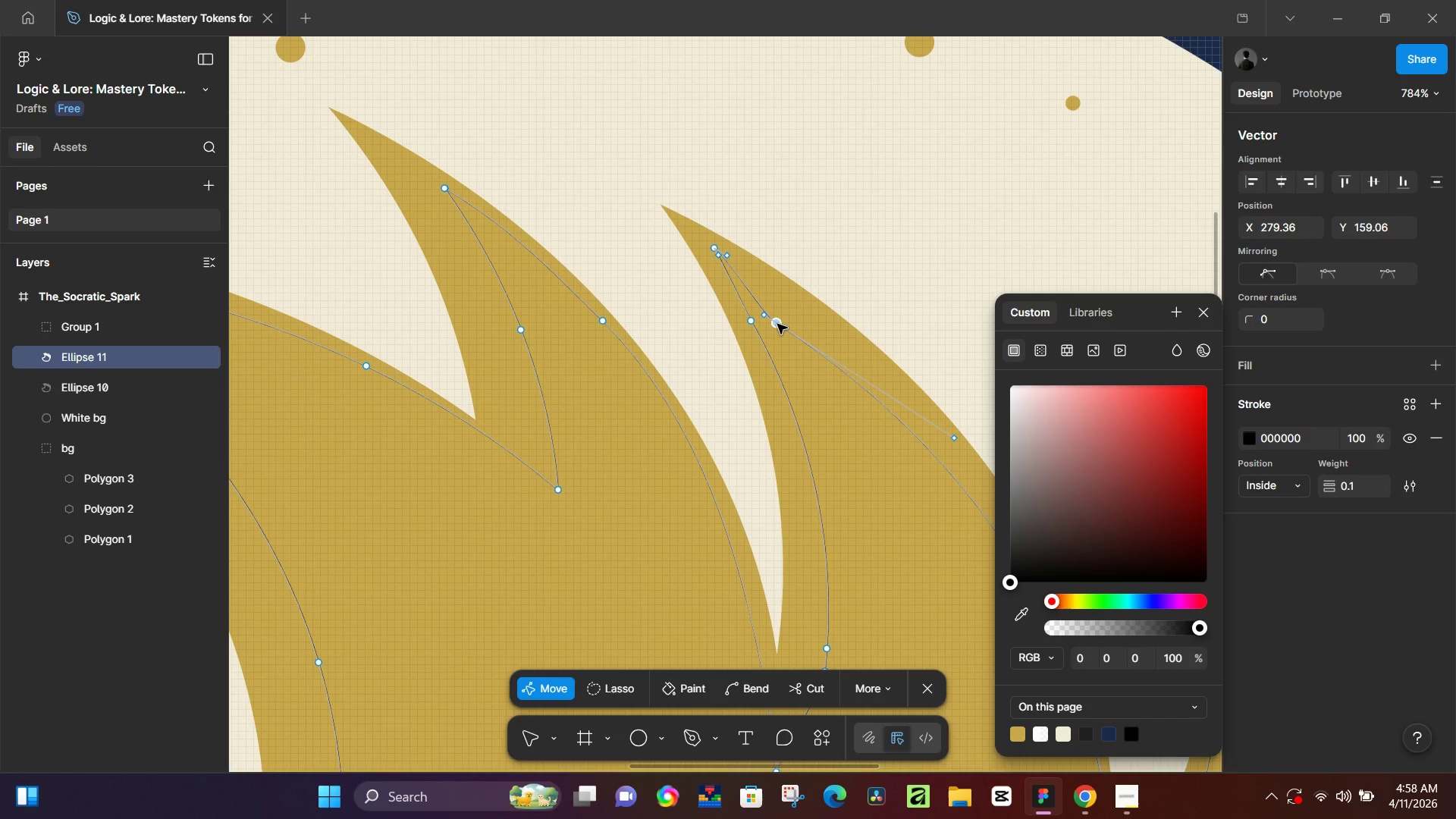 
left_click_drag(start_coordinate=[777, 324], to_coordinate=[785, 289])
 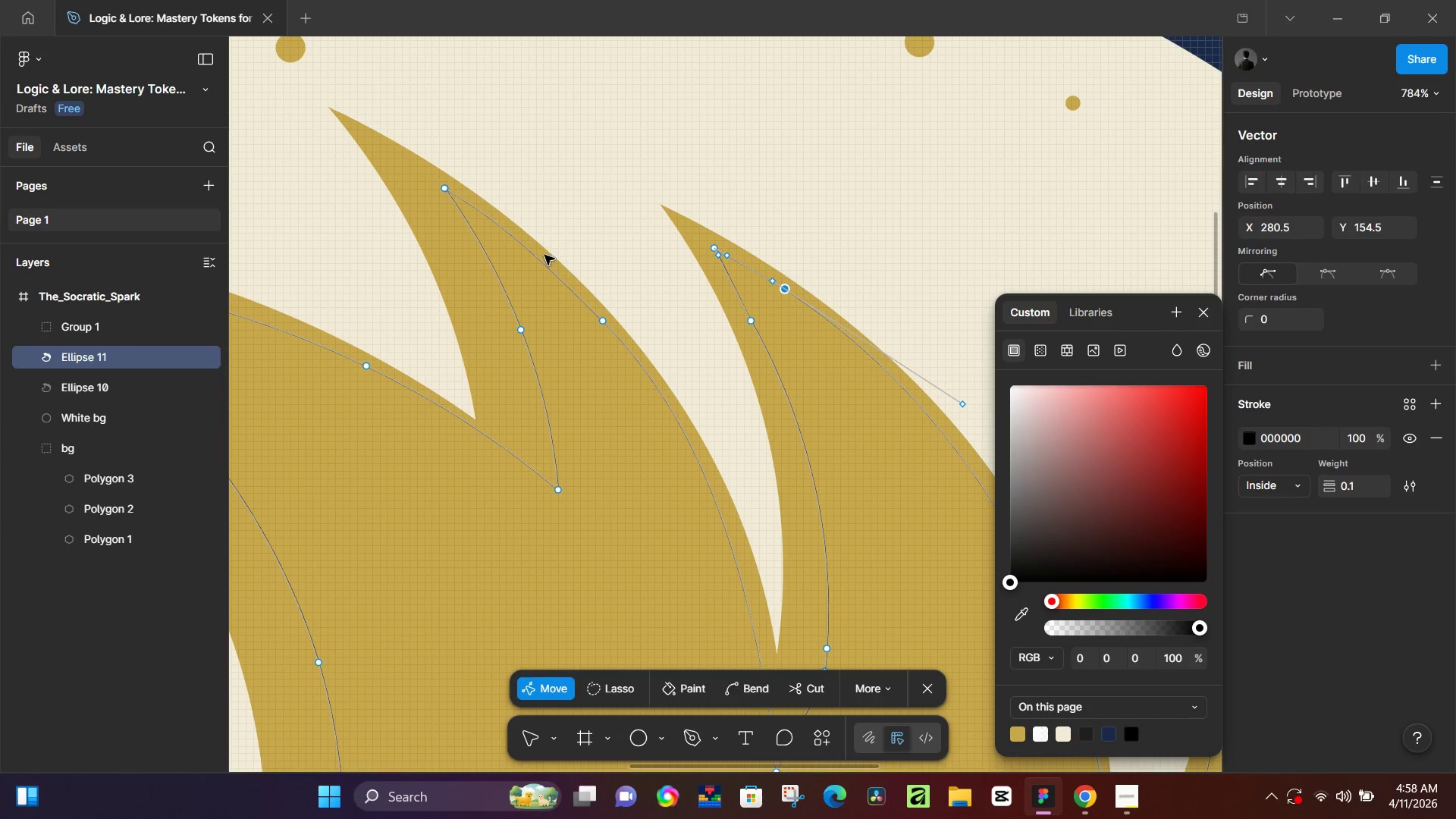 
key(Control+ControlLeft)
 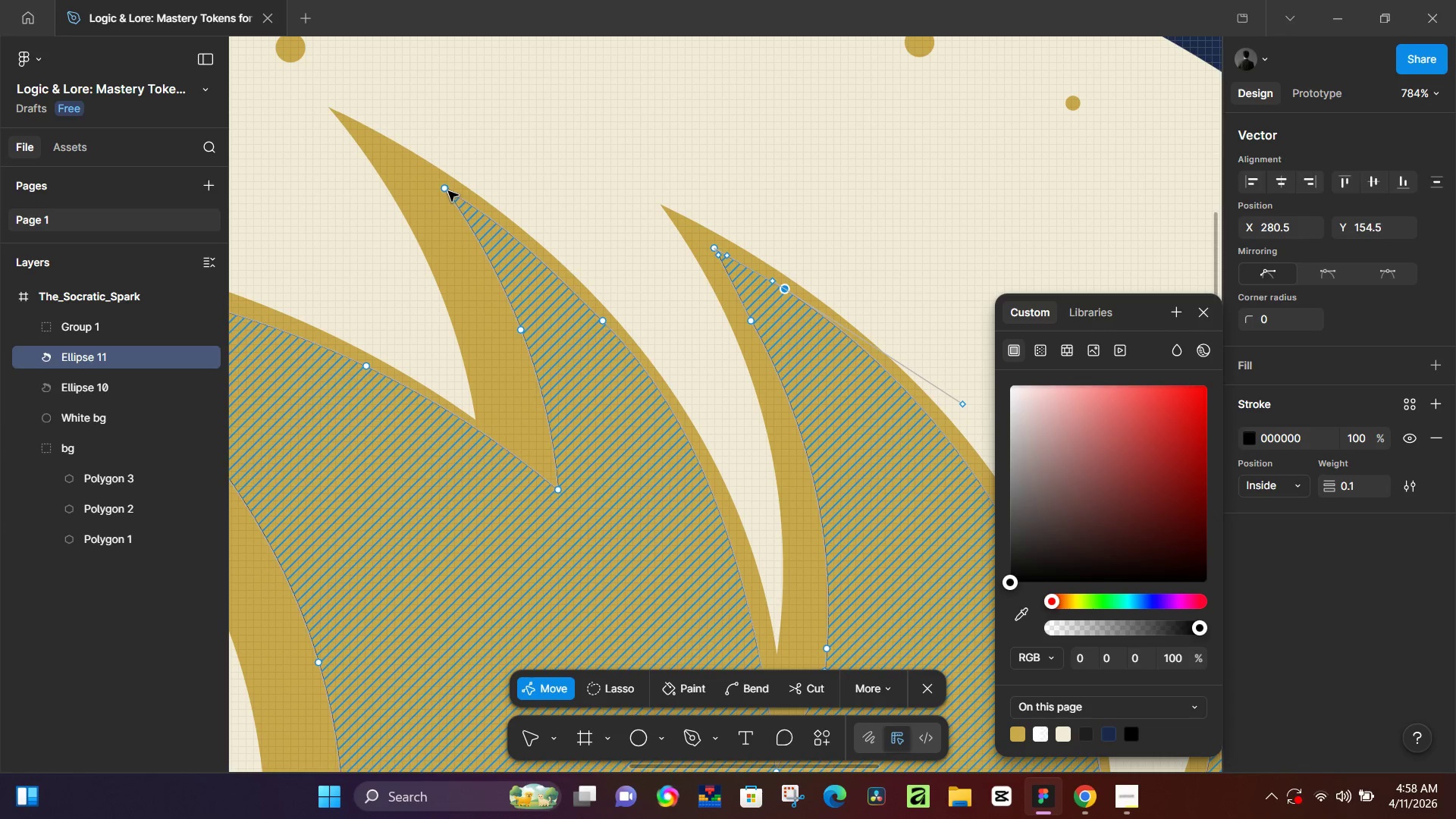 
left_click_drag(start_coordinate=[446, 190], to_coordinate=[391, 146])
 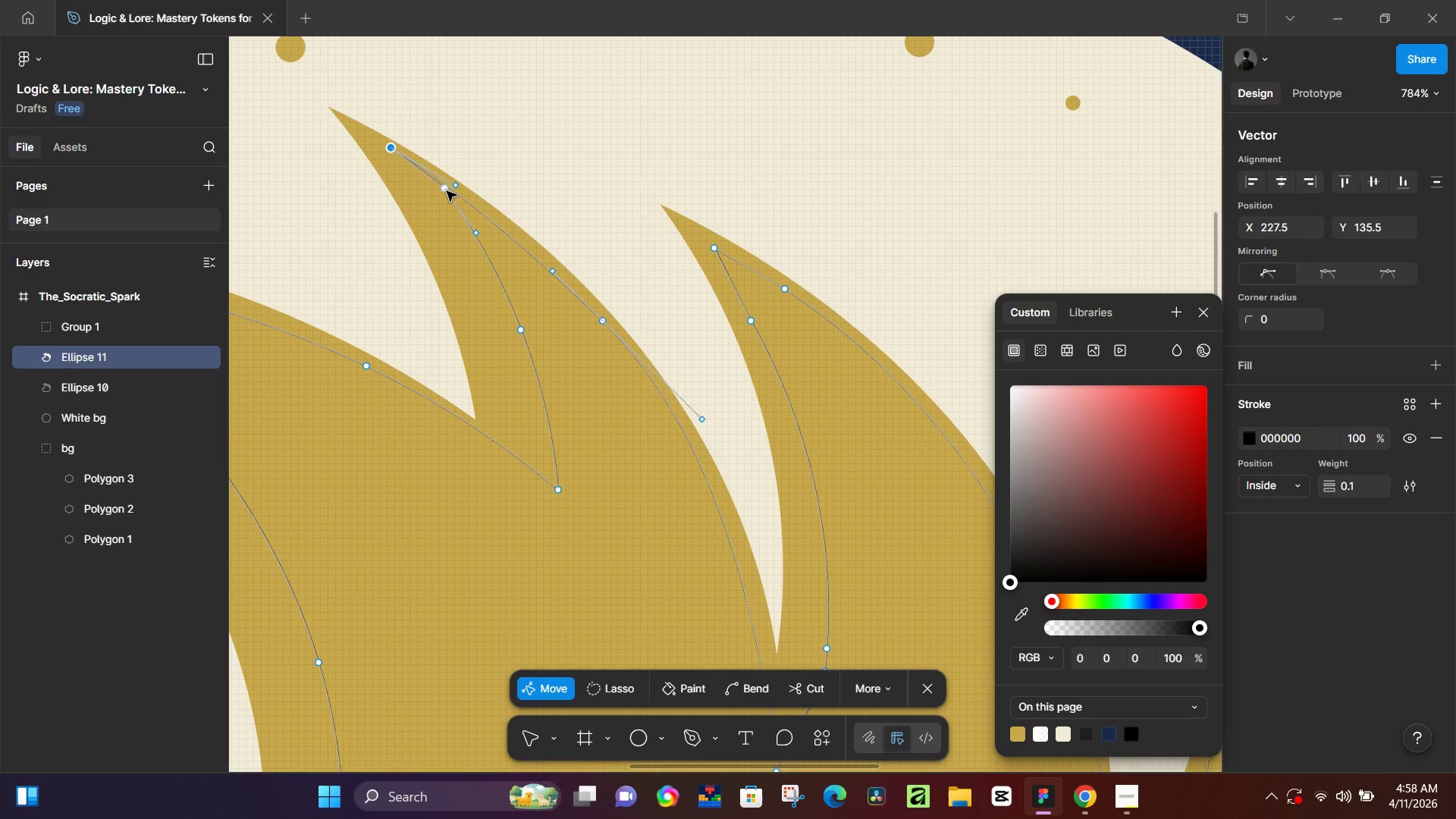 
left_click_drag(start_coordinate=[447, 191], to_coordinate=[360, 127])
 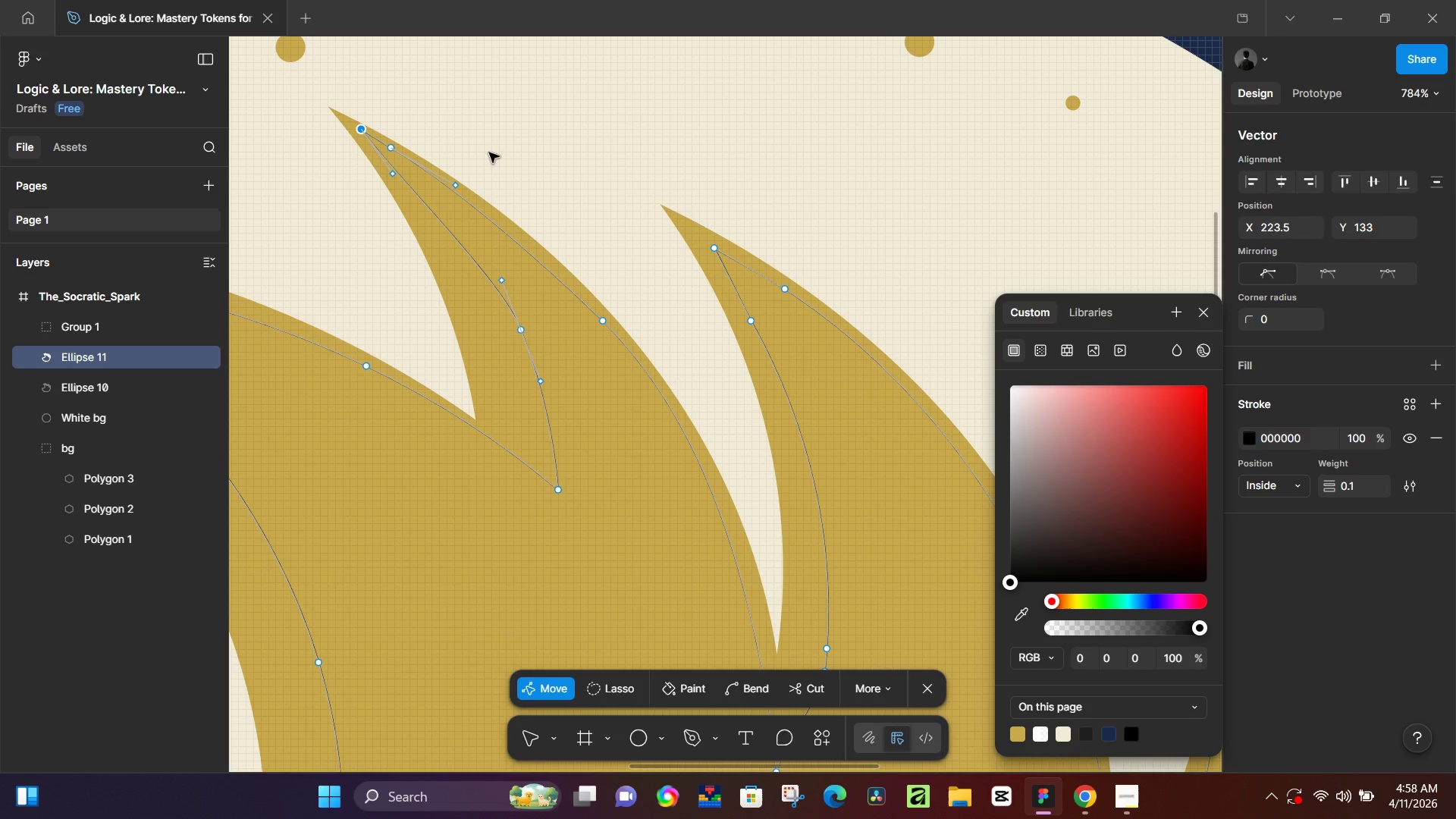 
left_click([498, 141])
 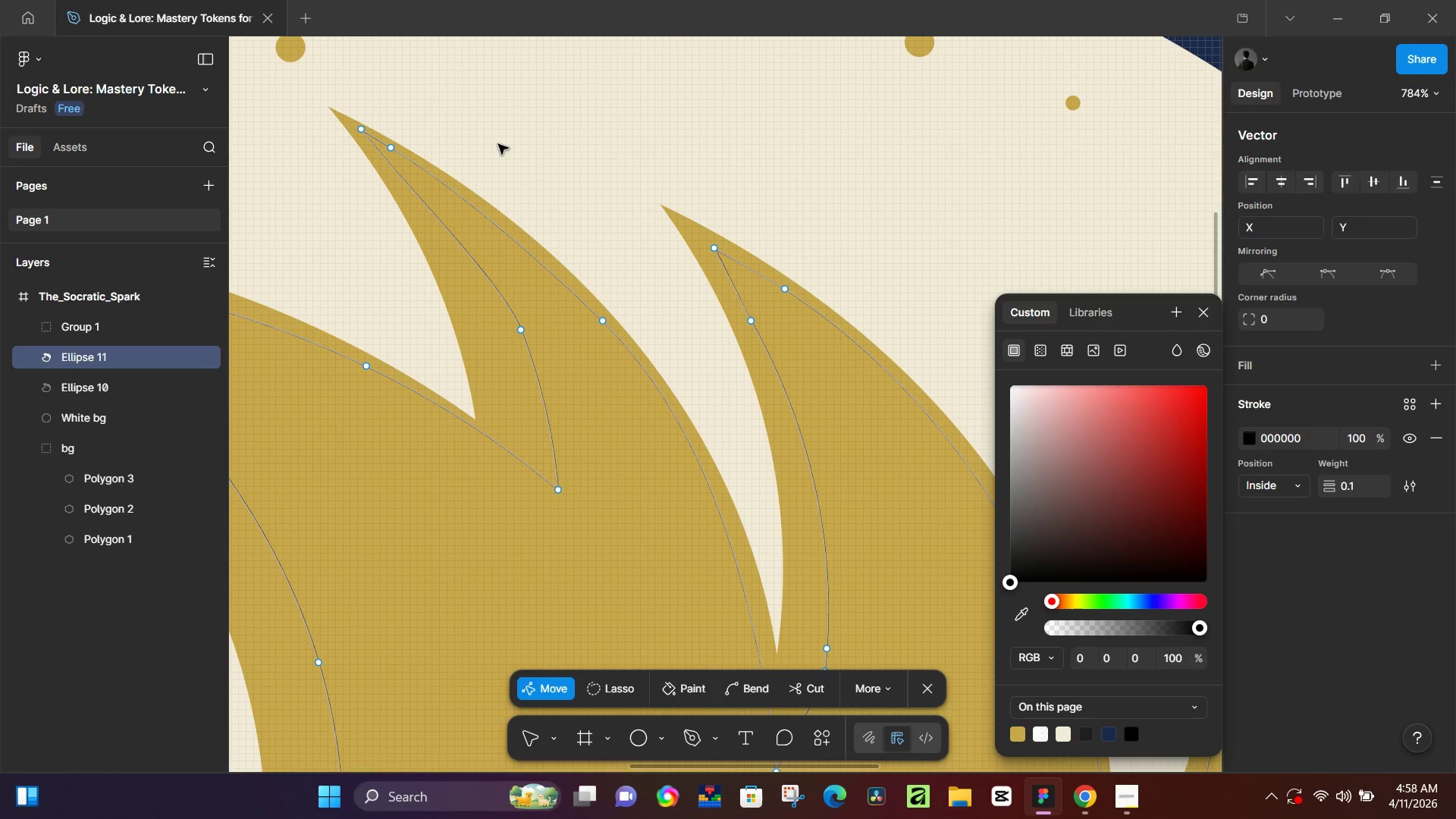 
hold_key(key=Space, duration=0.72)
 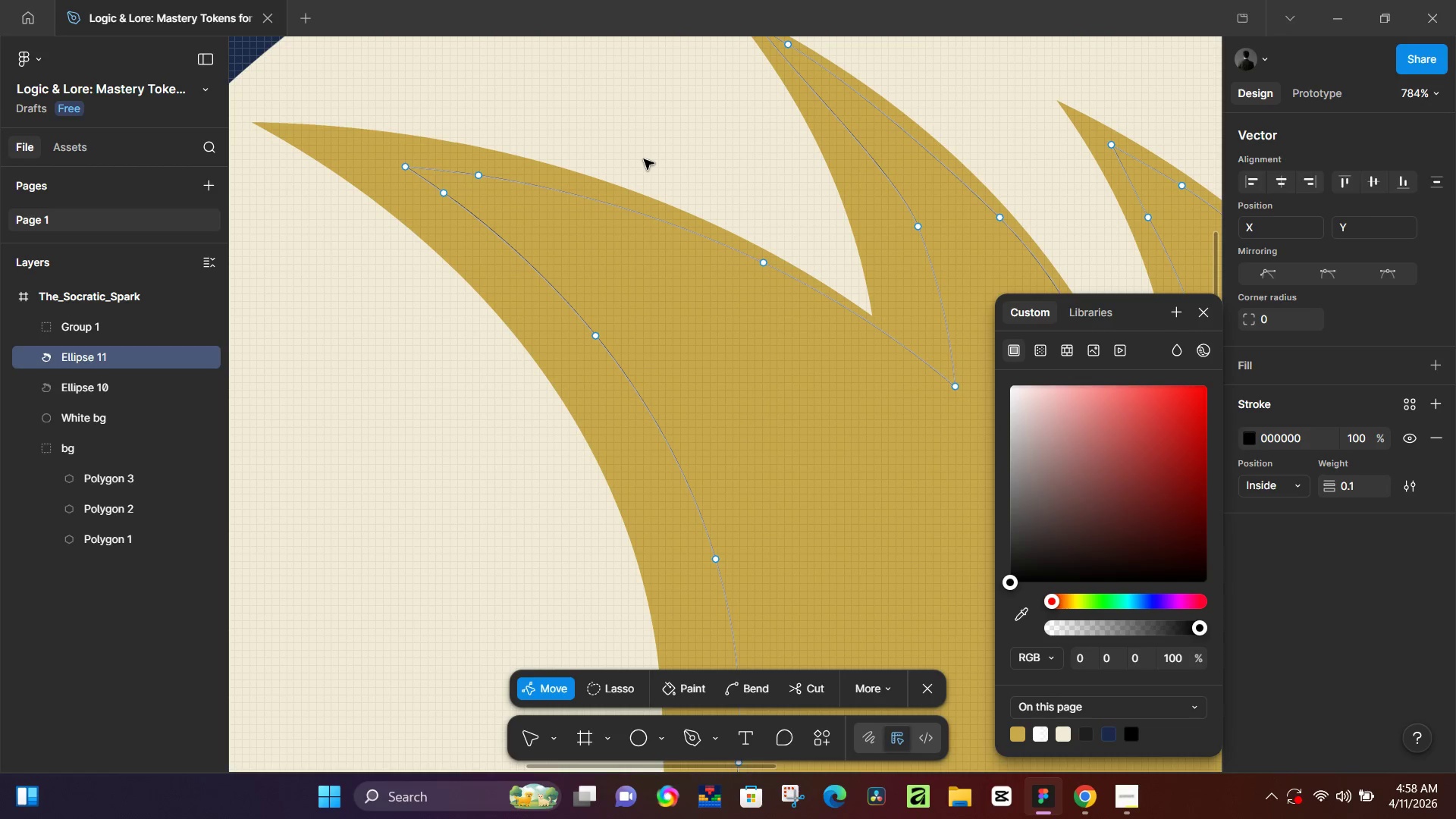 
left_click_drag(start_coordinate=[403, 236], to_coordinate=[801, 133])
 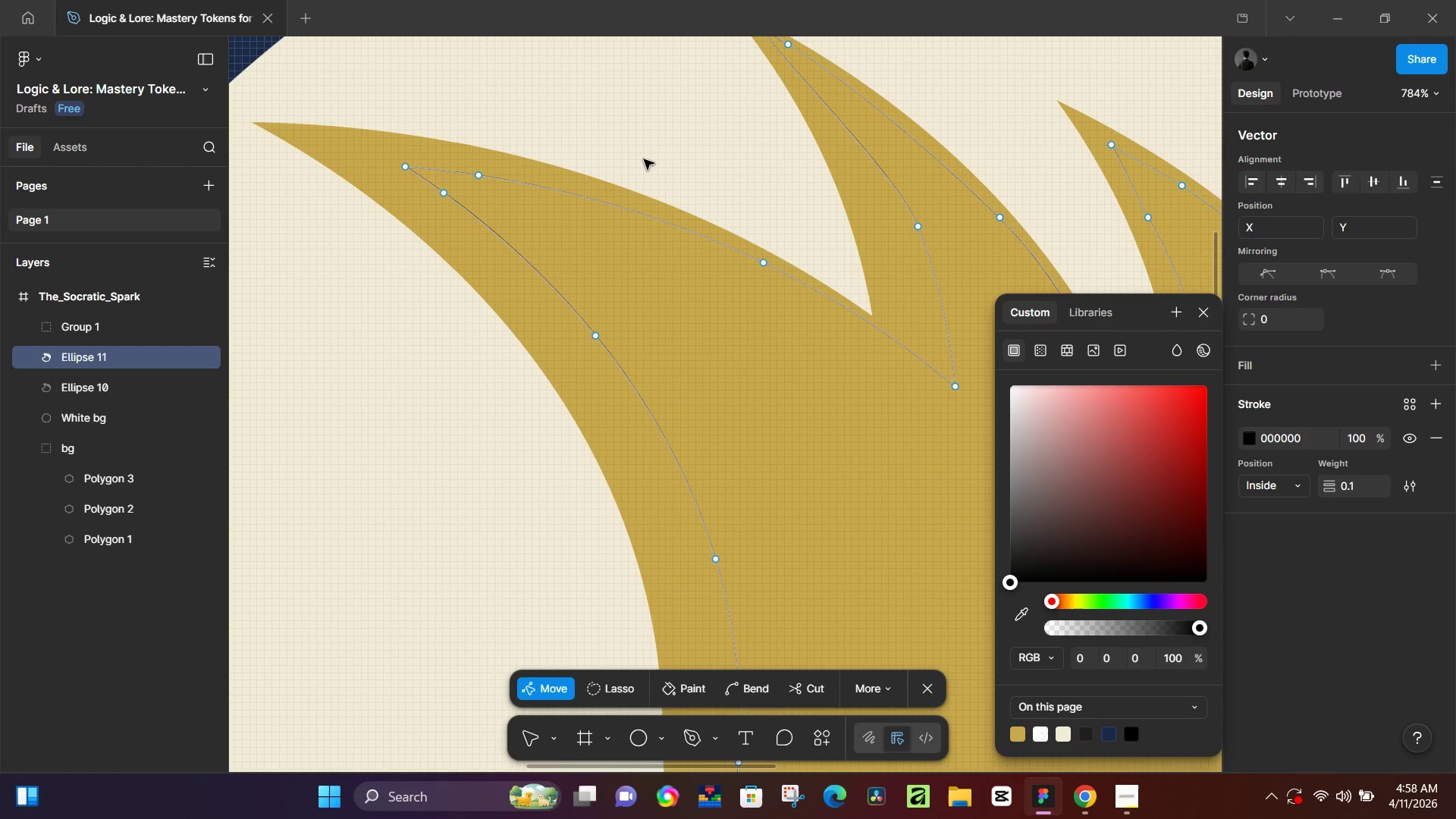 
hold_key(key=ControlLeft, duration=1.08)
scroll: coordinate [651, 165], scroll_direction: down, amount: 10.0
 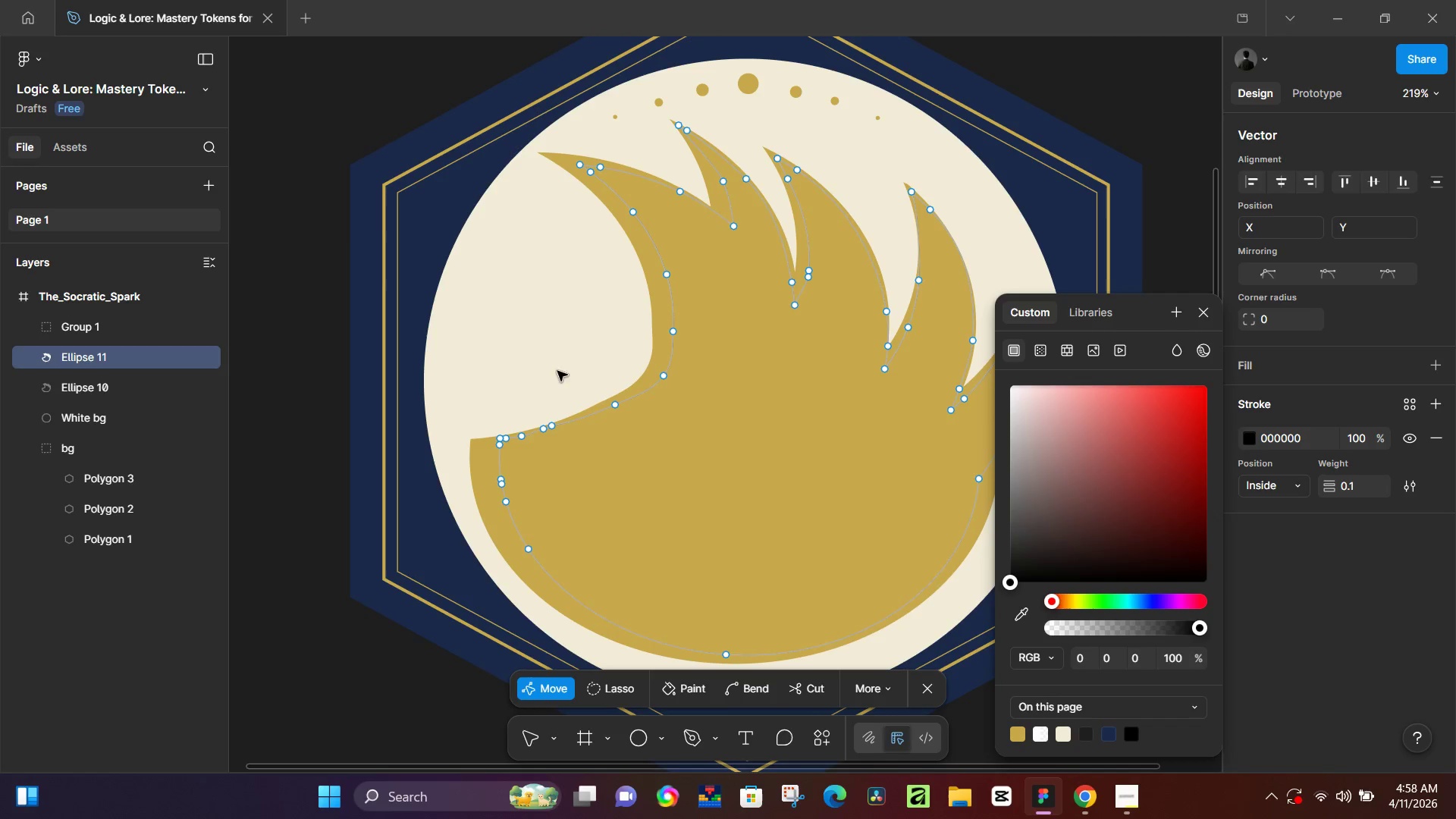 
hold_key(key=ControlLeft, duration=0.53)
 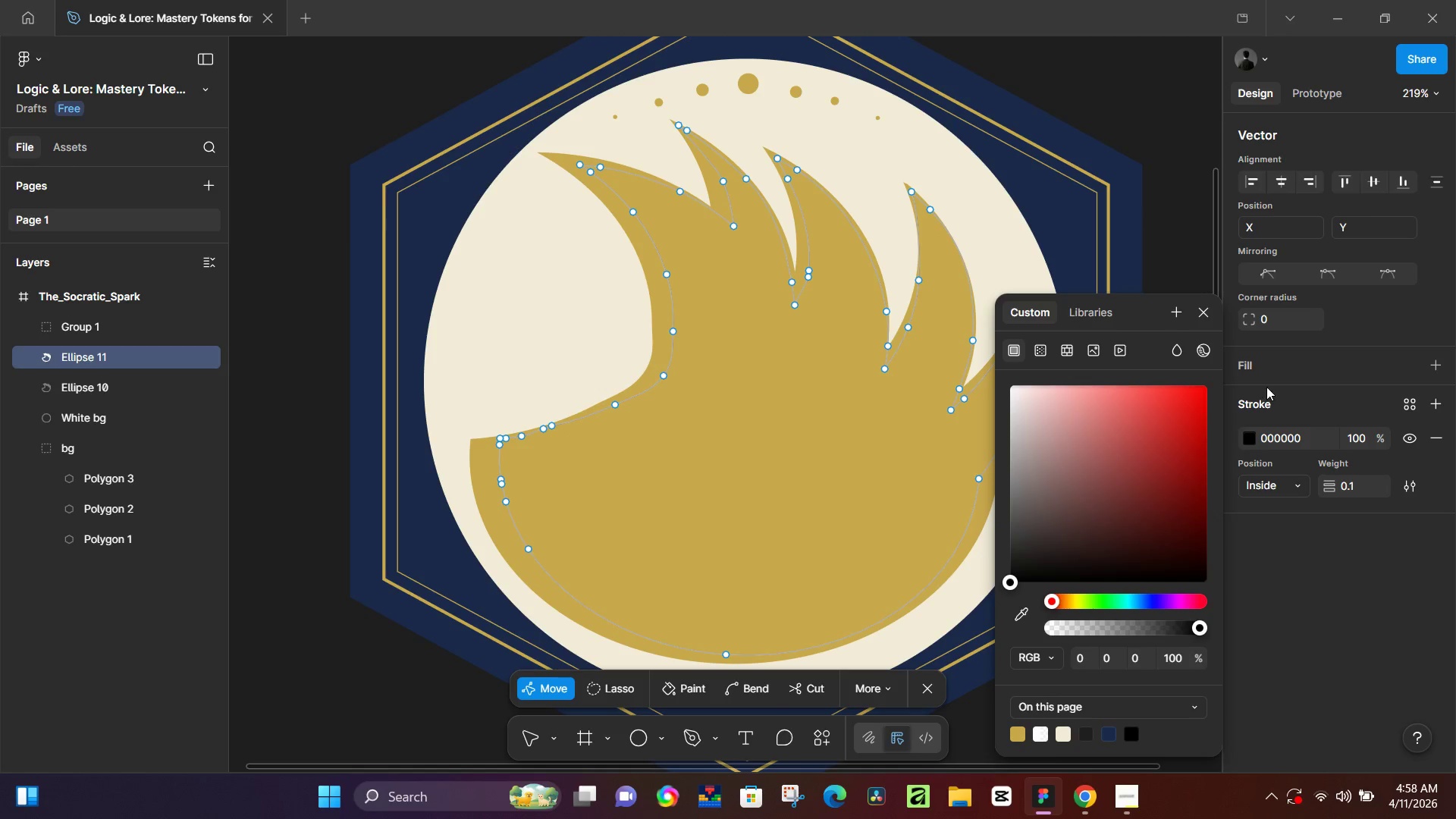 
left_click([1213, 319])
 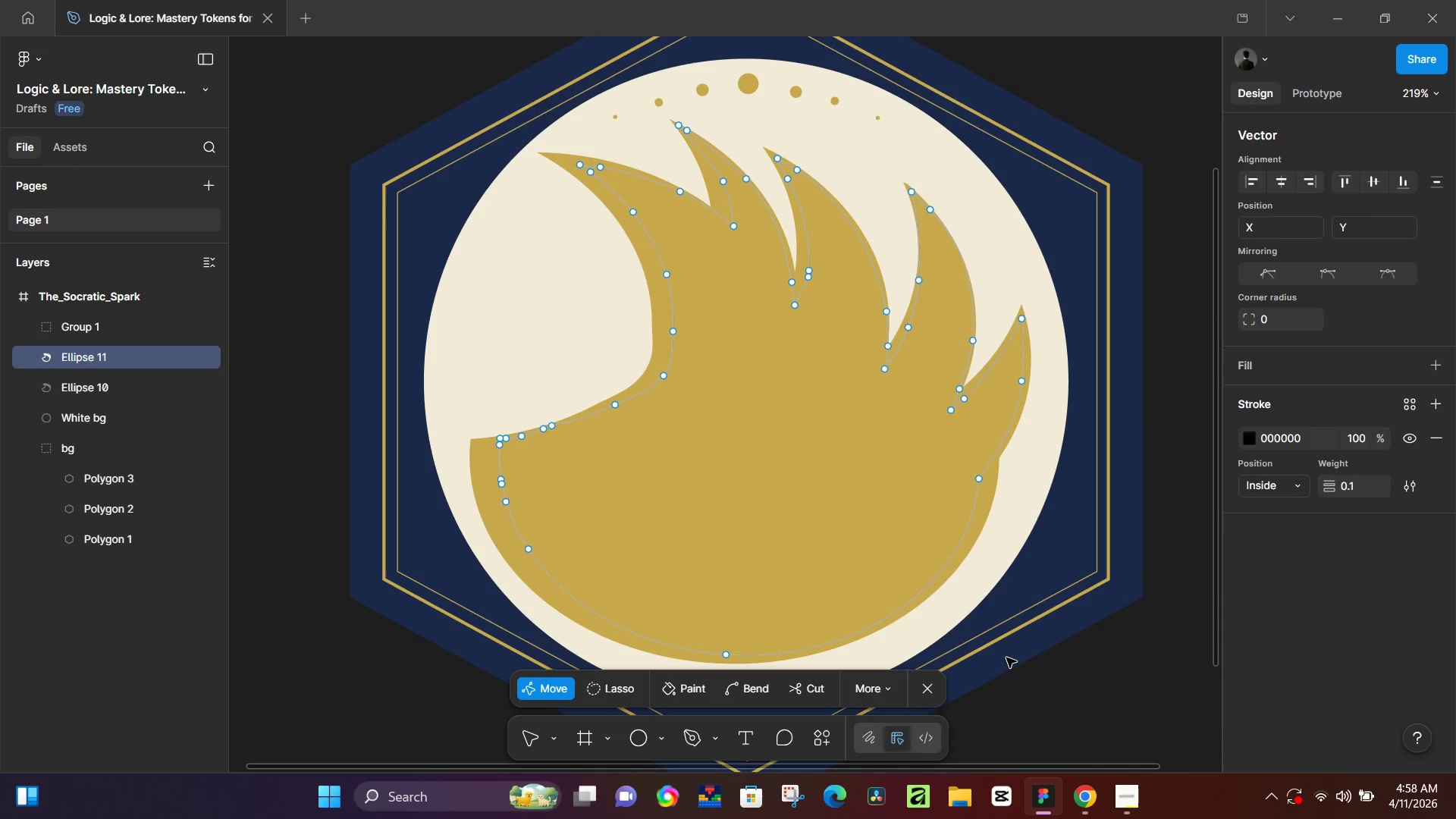 
left_click([924, 687])
 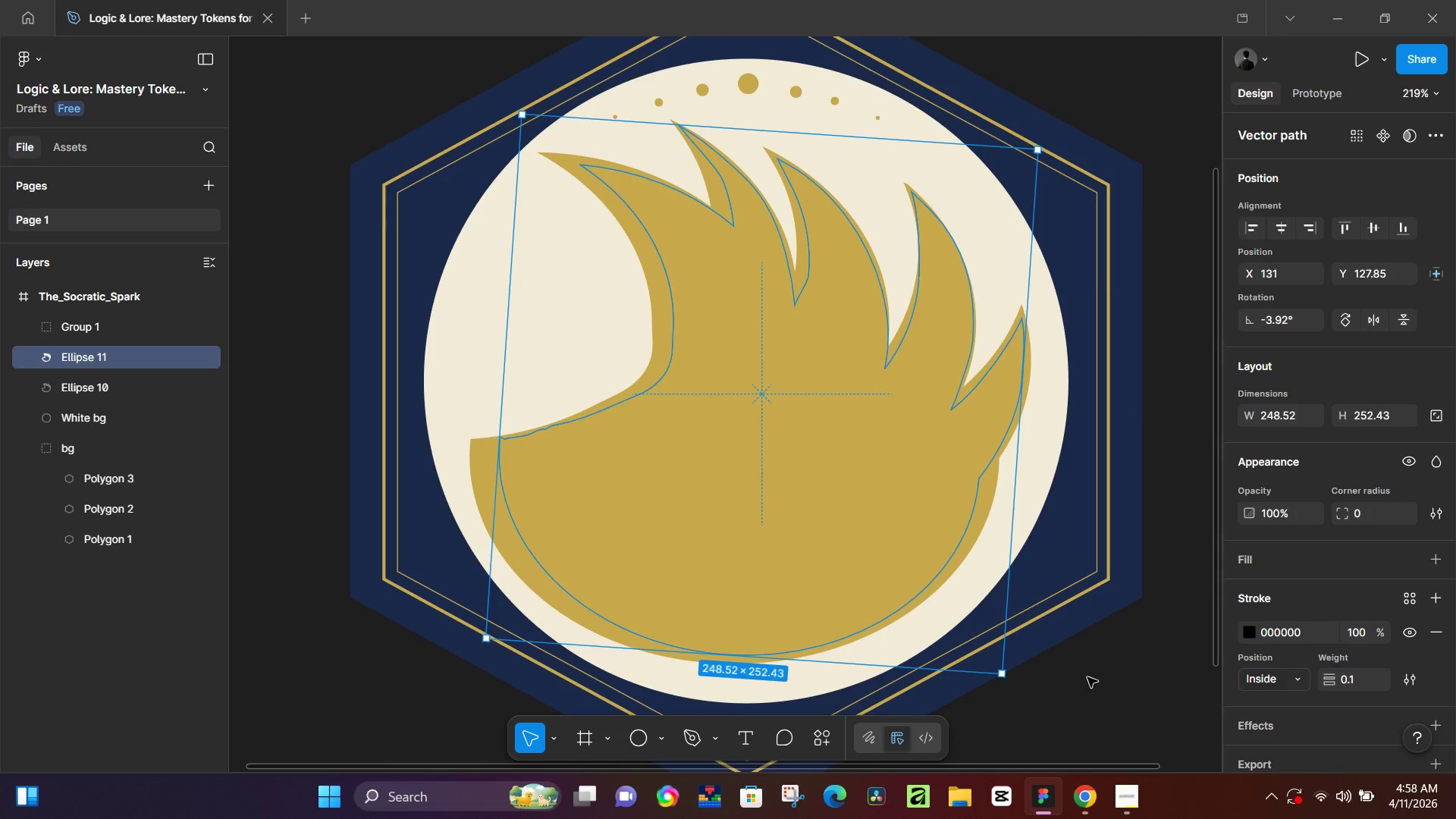 
left_click([1088, 676])
 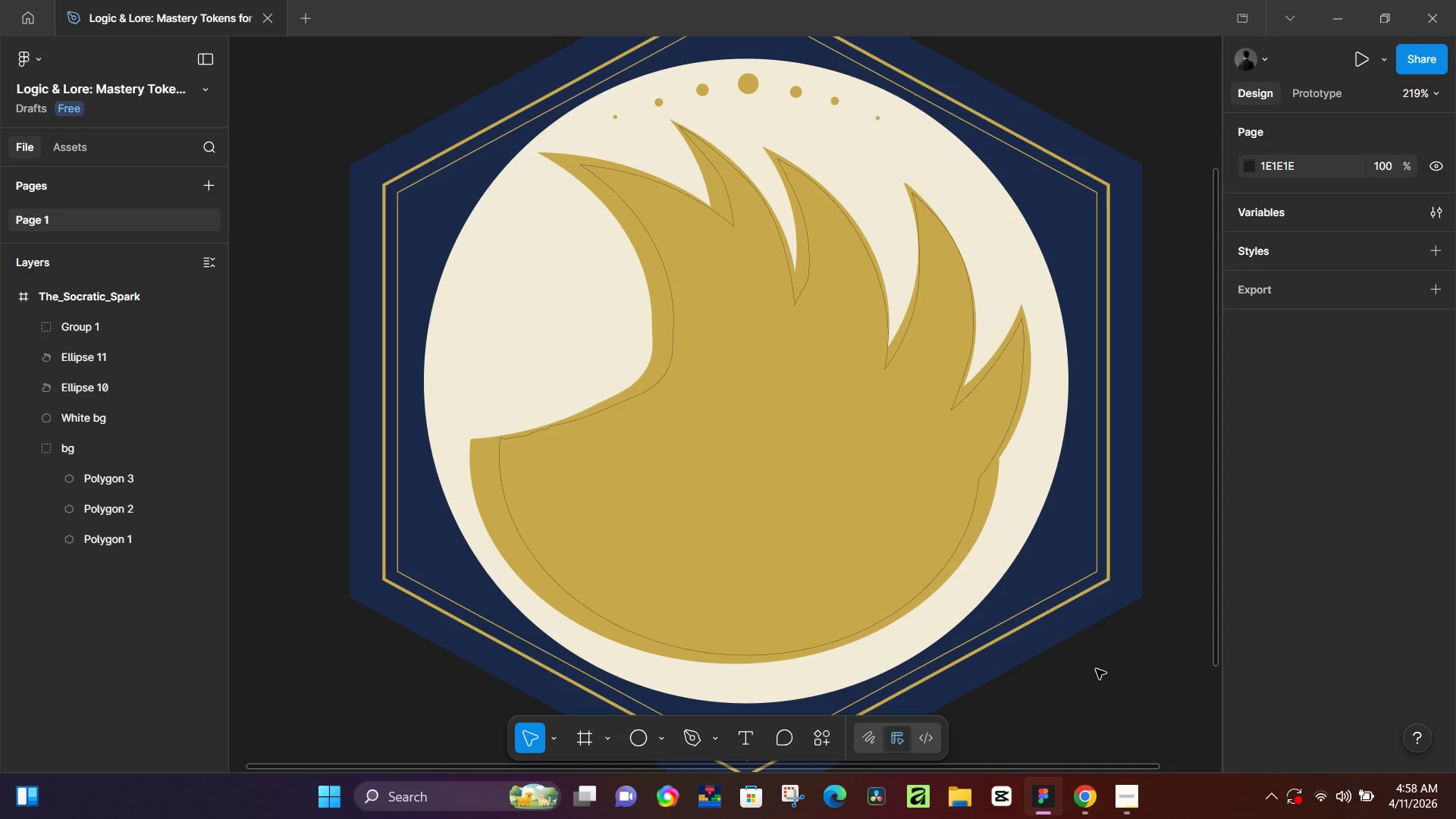 
wait(5.88)
 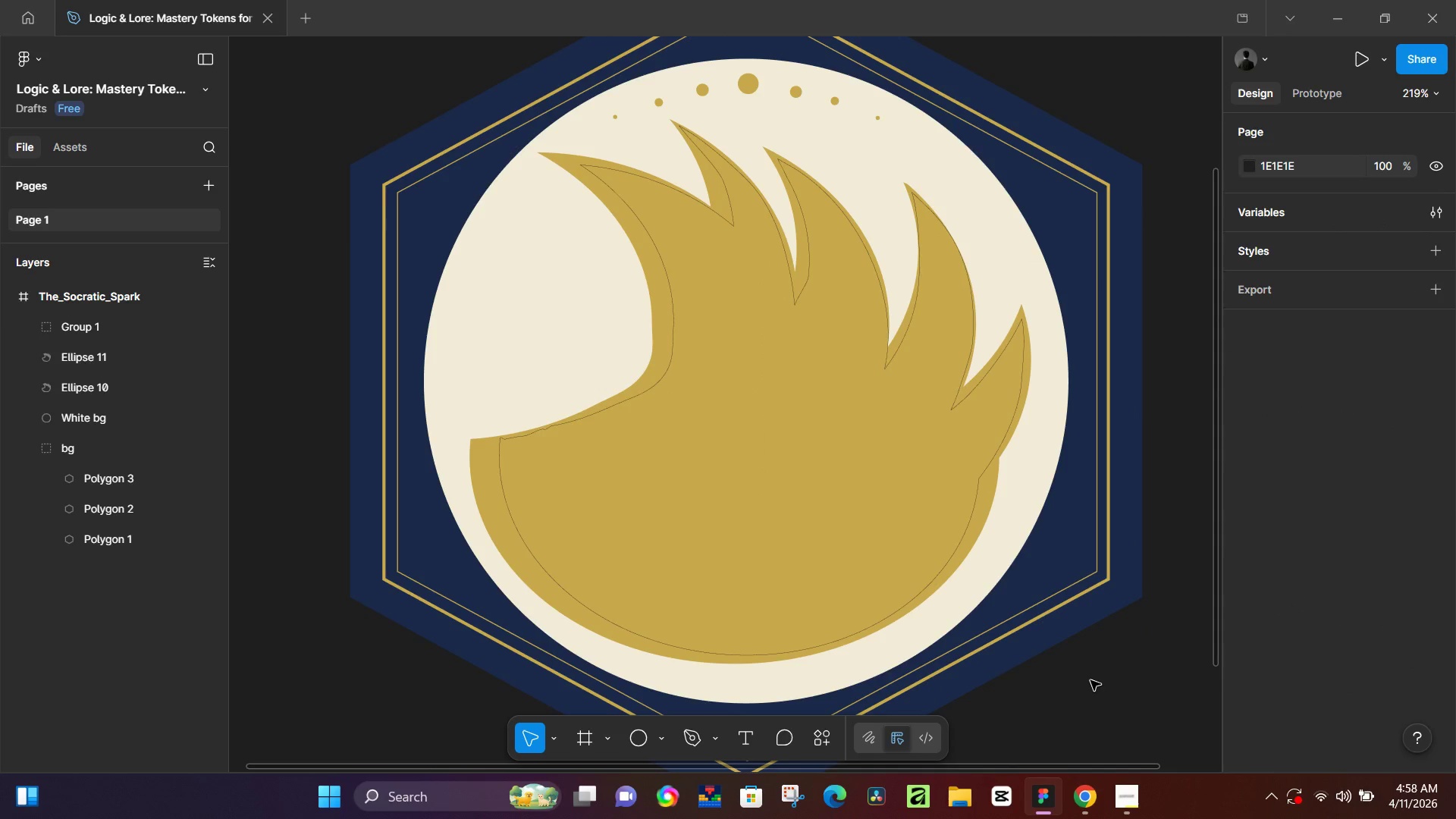 
left_click([986, 468])
 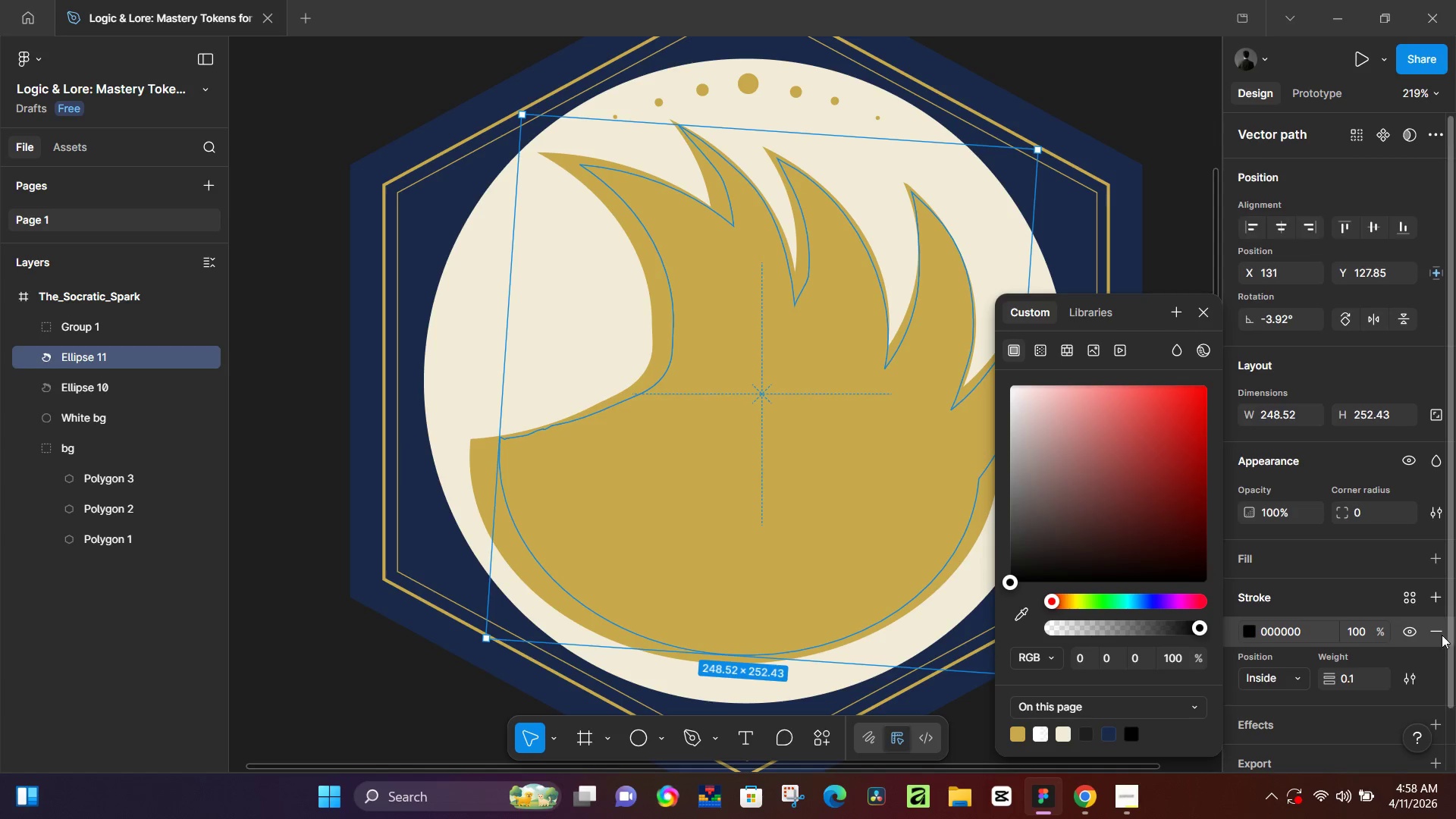 
double_click([1436, 560])
 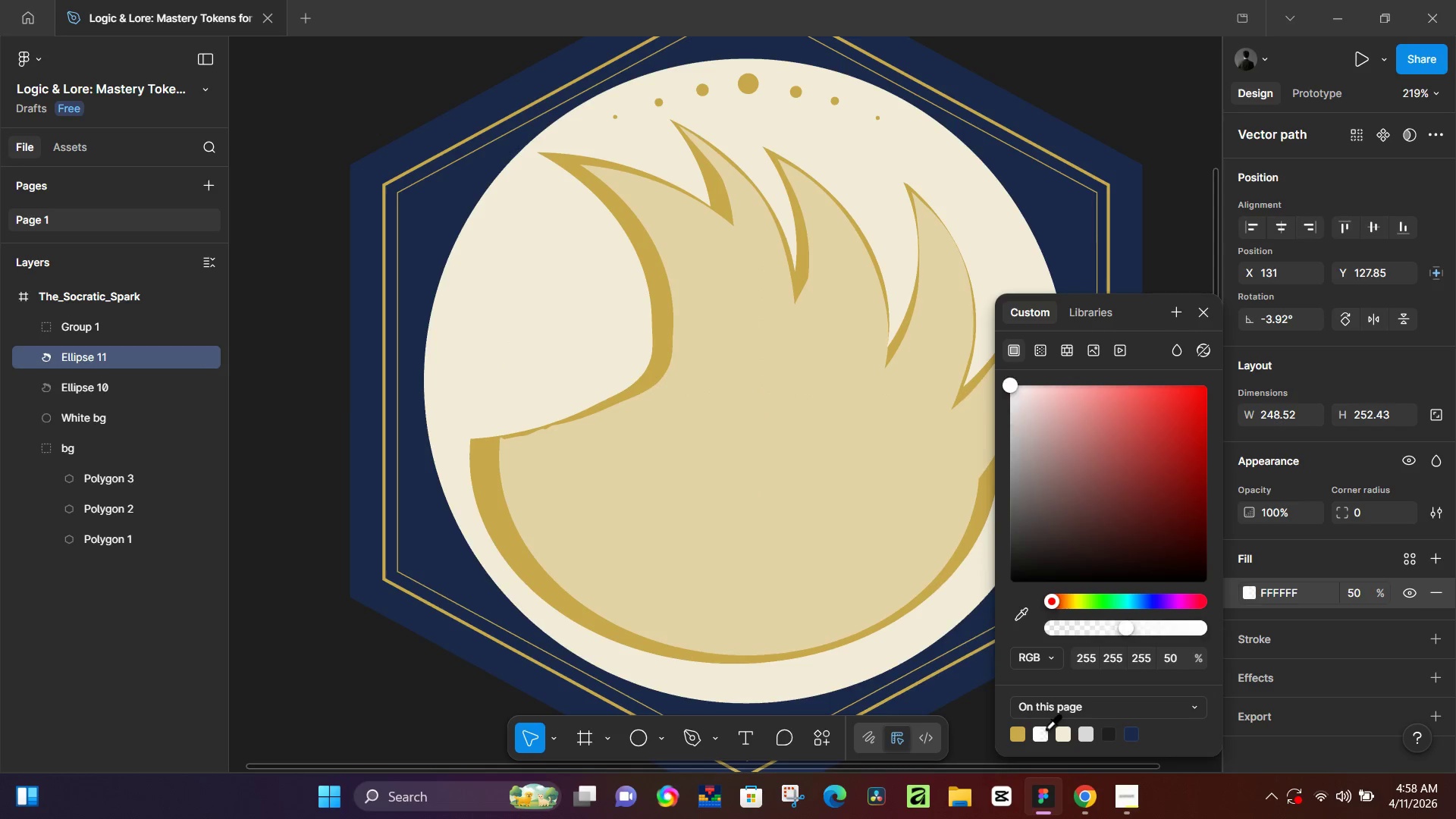 
wait(9.36)
 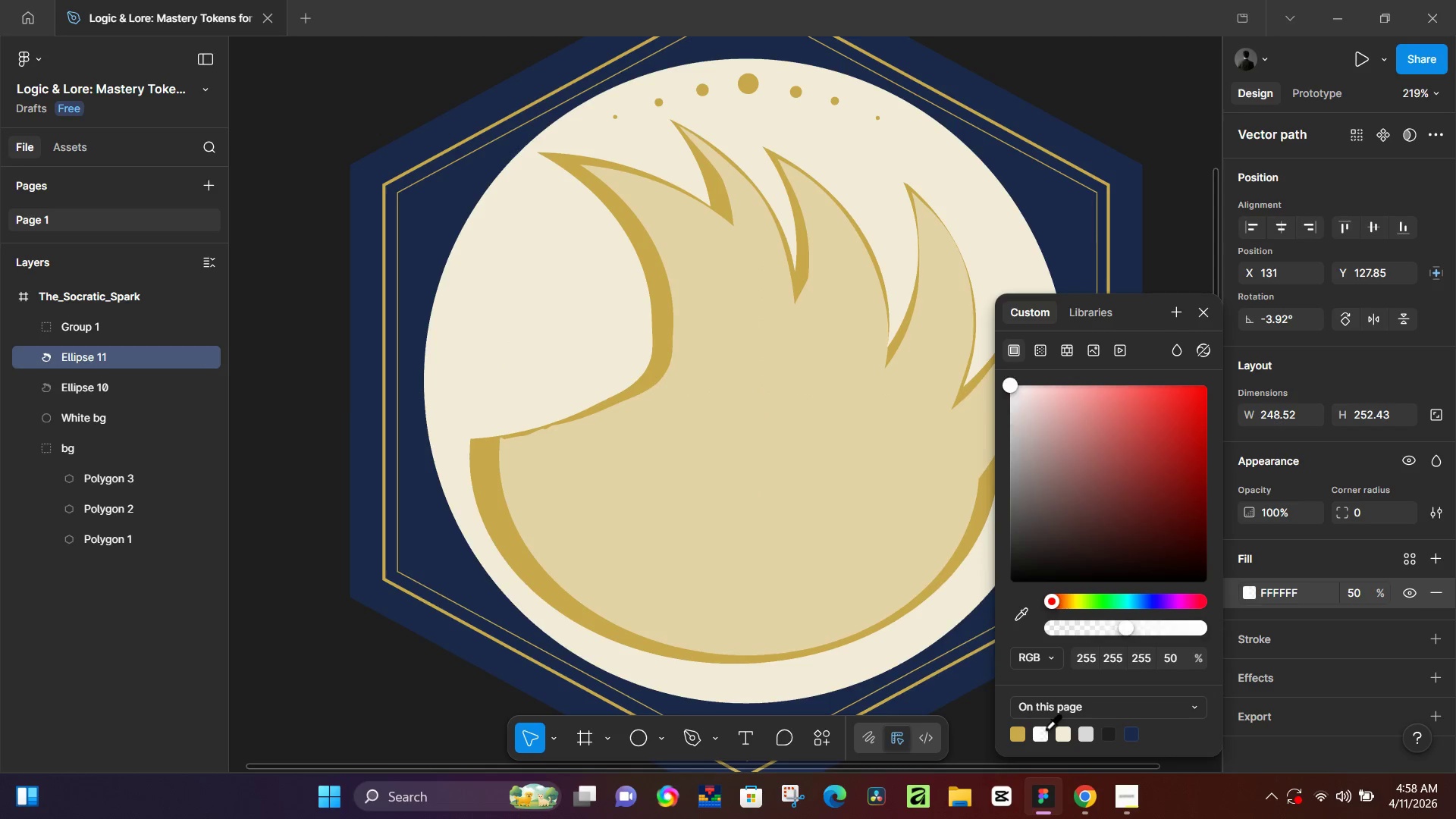 
double_click([1014, 733])
 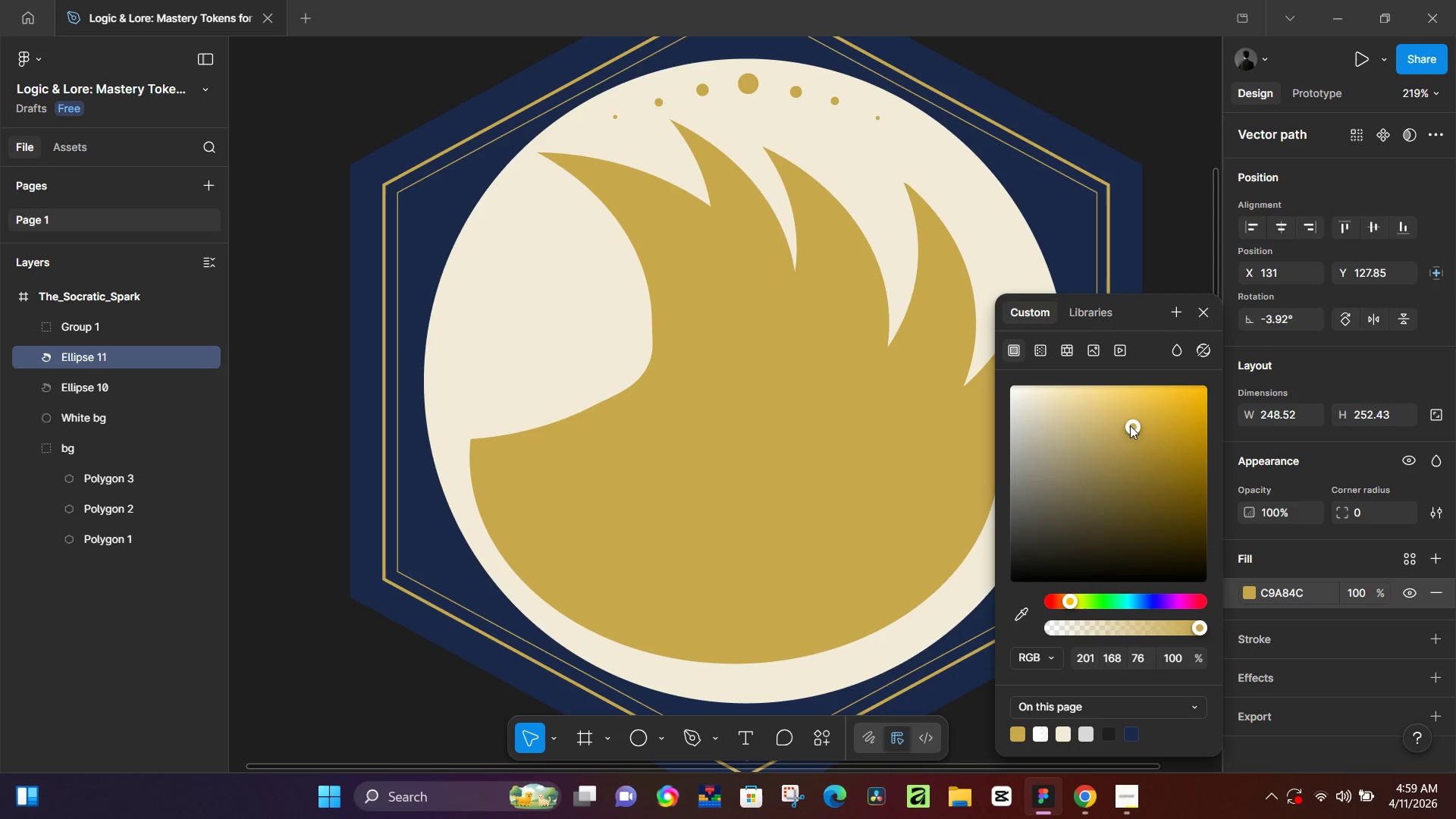 
left_click_drag(start_coordinate=[1134, 427], to_coordinate=[1102, 429])
 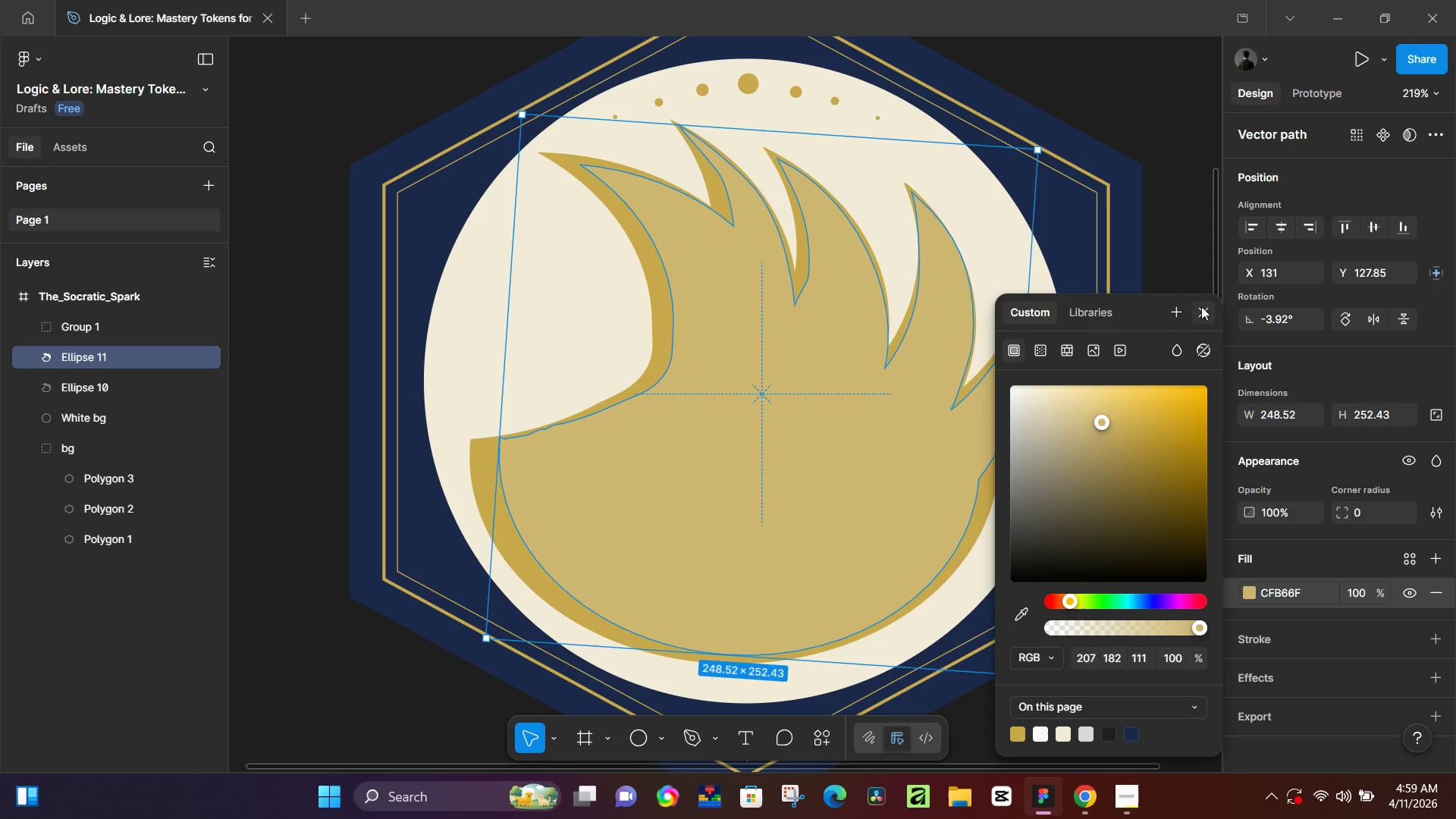 
left_click([1199, 310])
 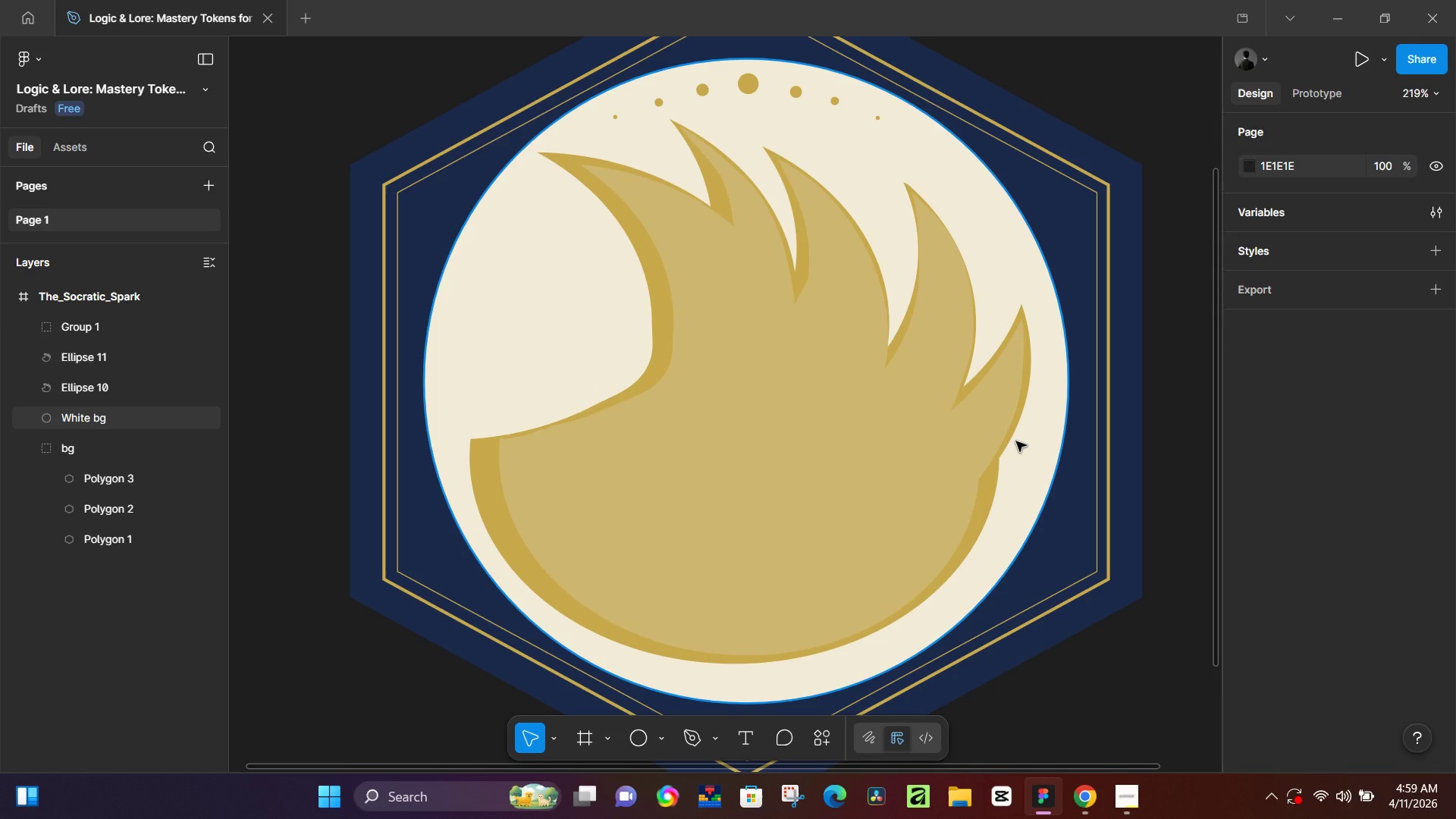 
hold_key(key=ControlLeft, duration=0.8)
scroll: coordinate [1028, 406], scroll_direction: down, amount: 7.0
 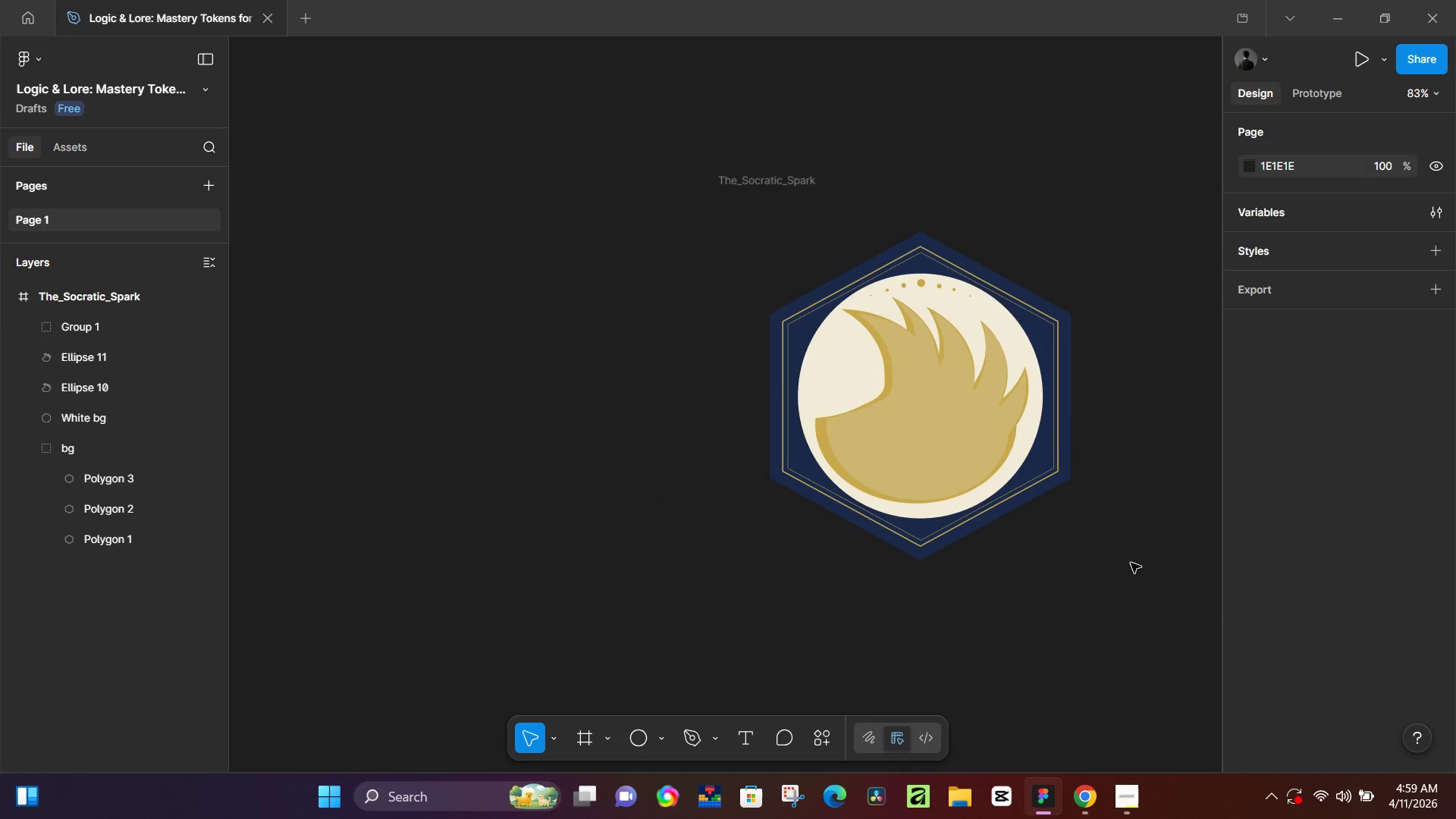 
left_click_drag(start_coordinate=[1134, 577], to_coordinate=[1131, 583])
 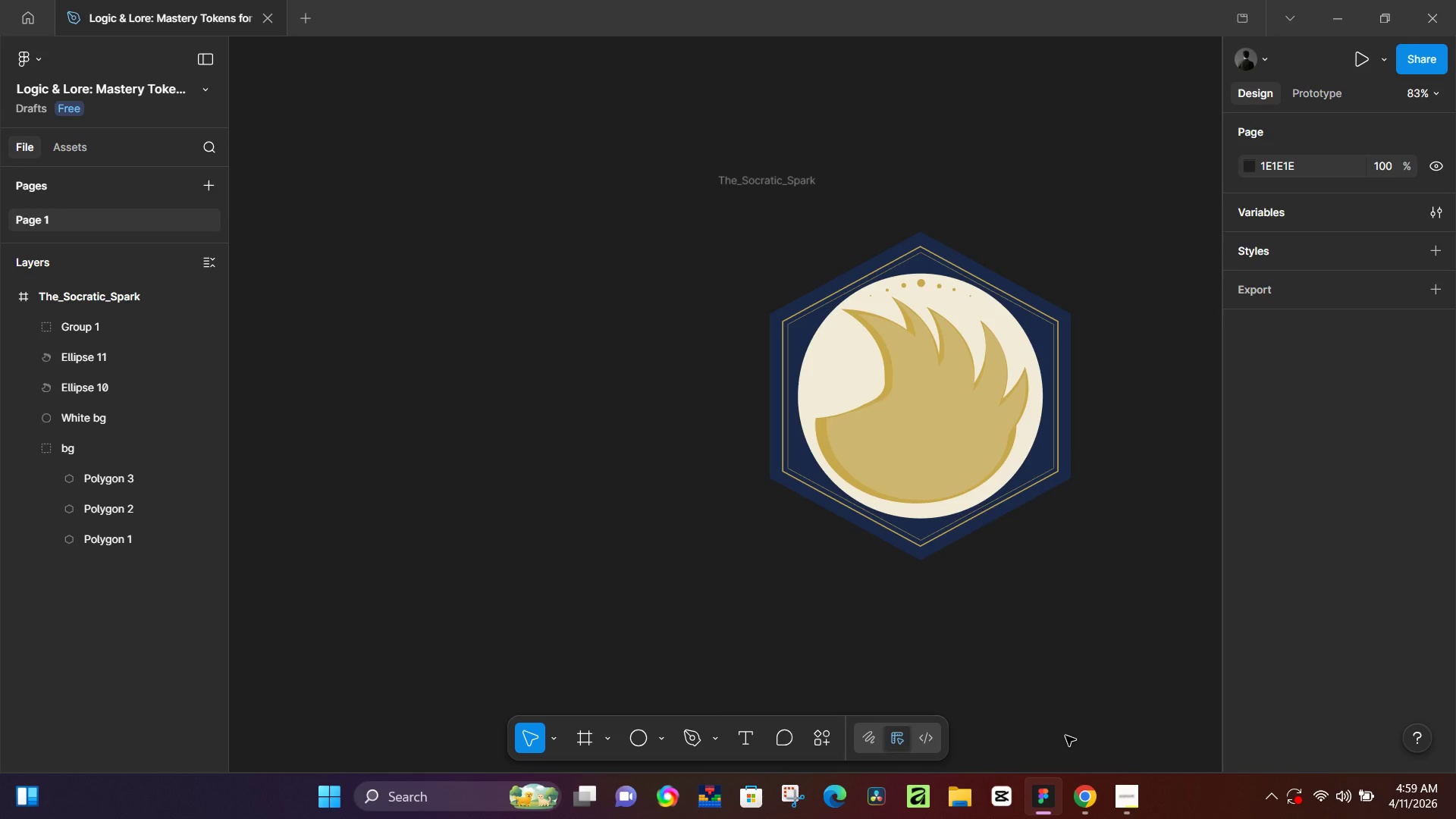 
wait(6.28)
 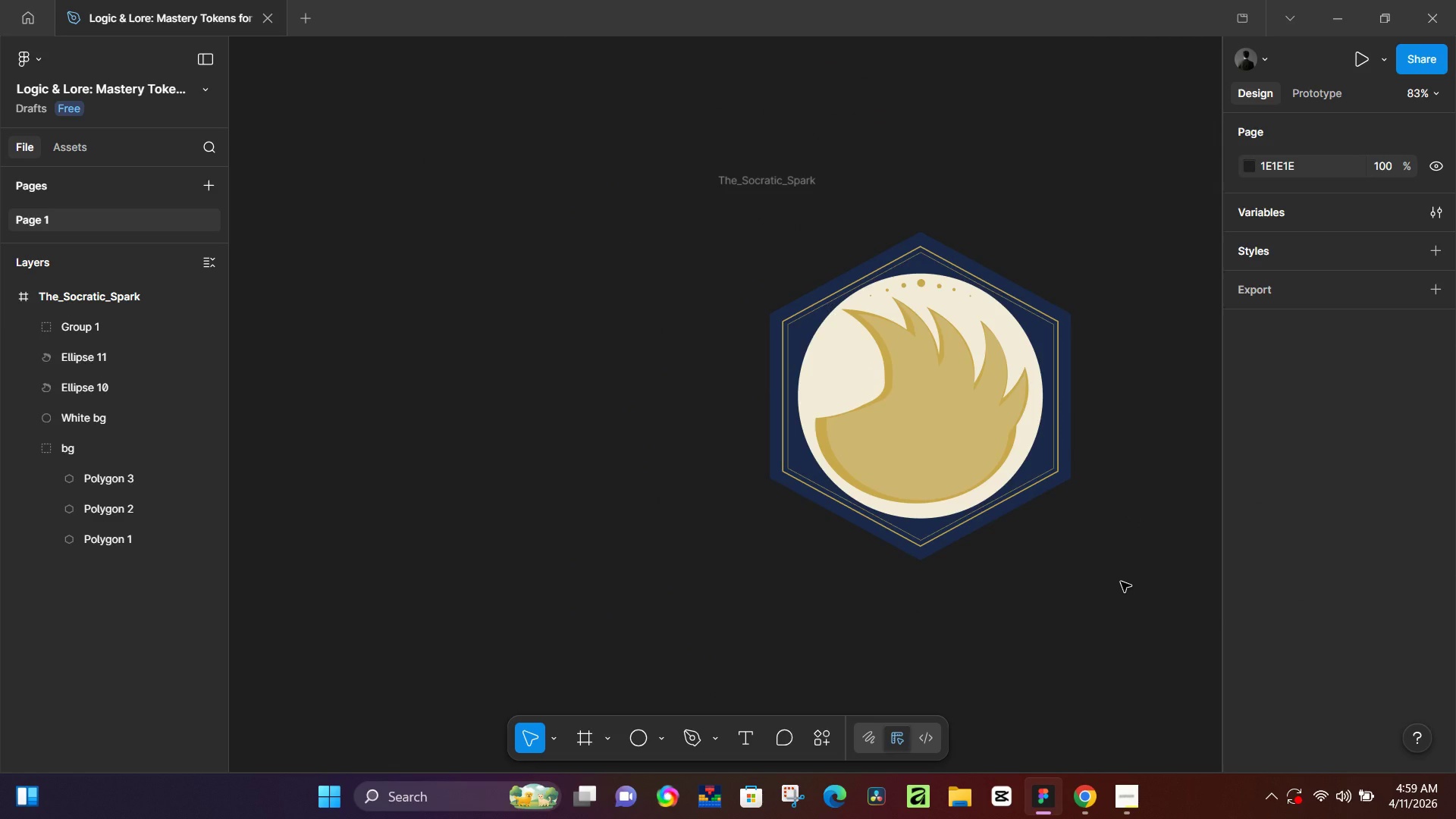 
mouse_move([1091, 786])
 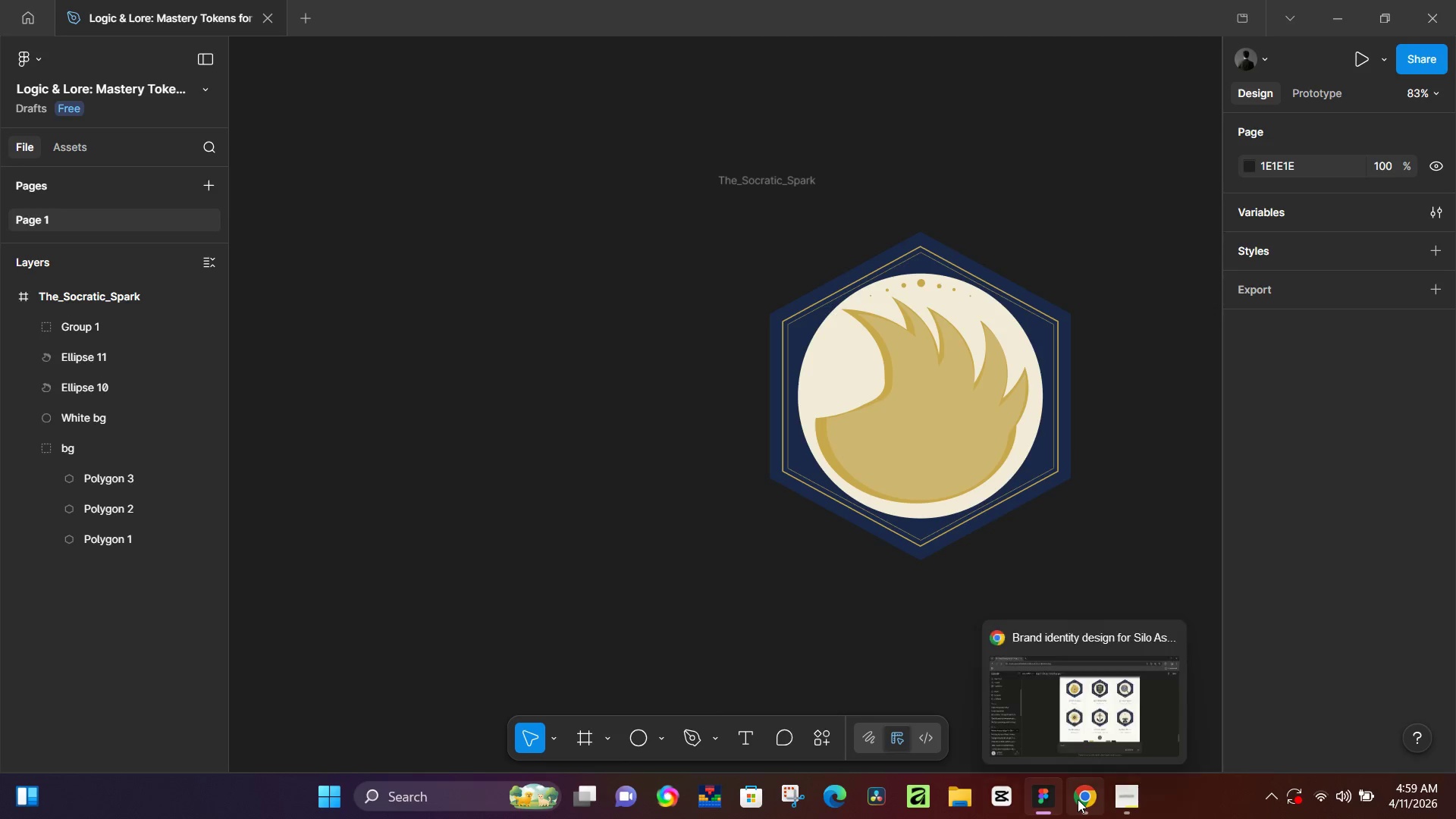 
left_click([911, 391])
 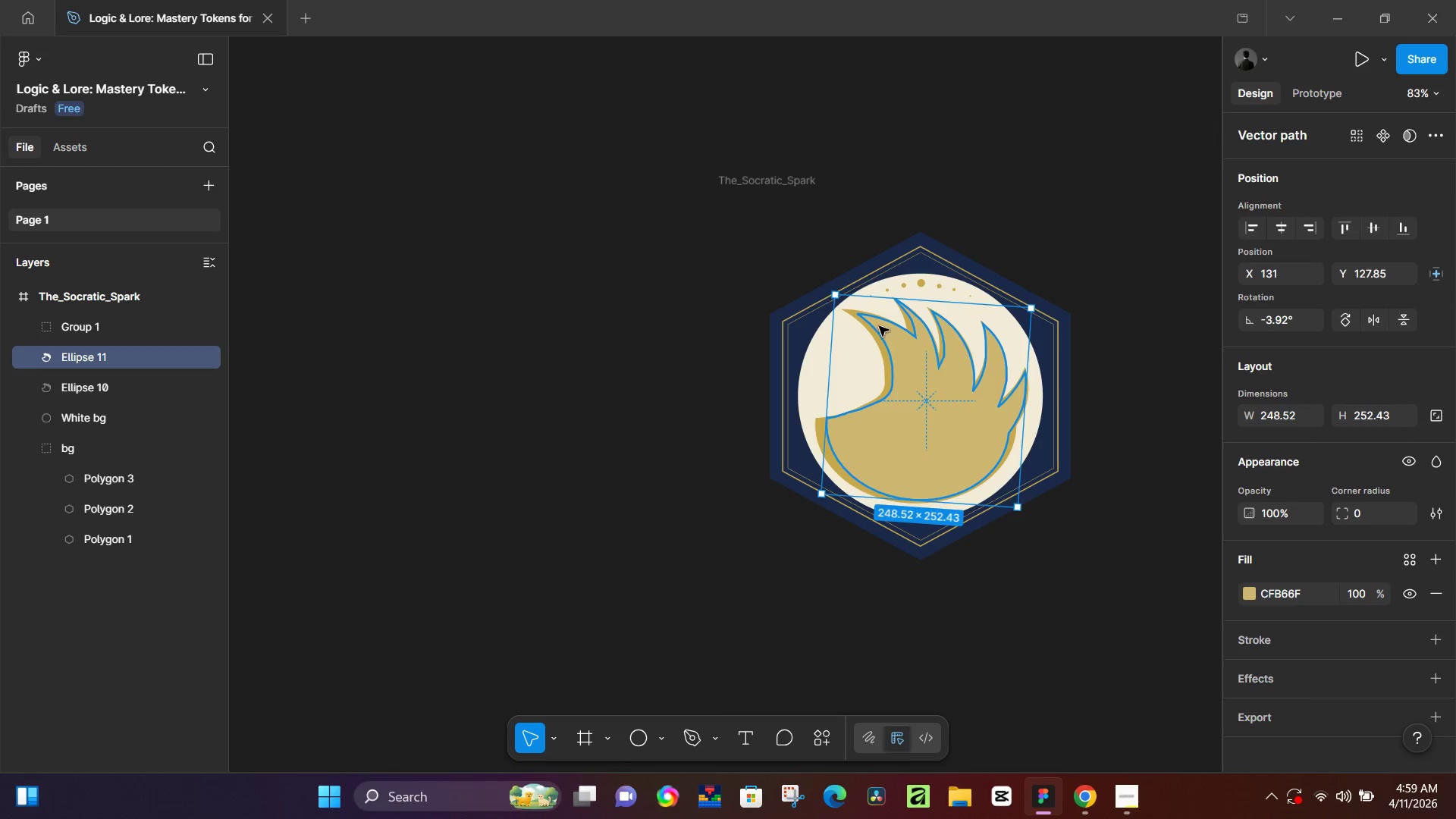 
hold_key(key=ShiftLeft, duration=1.5)
left_click_drag(start_coordinate=[838, 299], to_coordinate=[927, 409])
 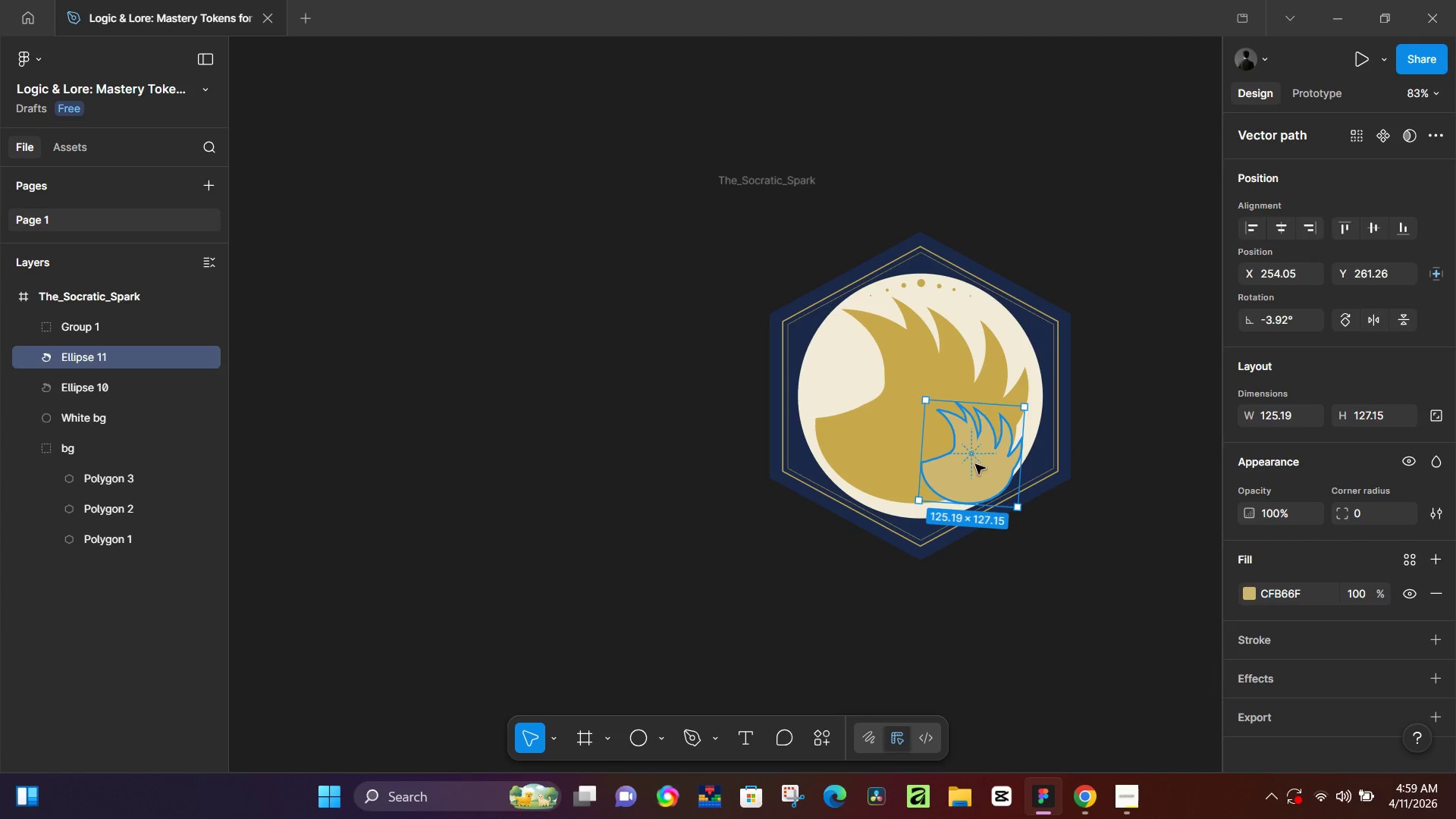 
left_click_drag(start_coordinate=[975, 473], to_coordinate=[940, 447])
 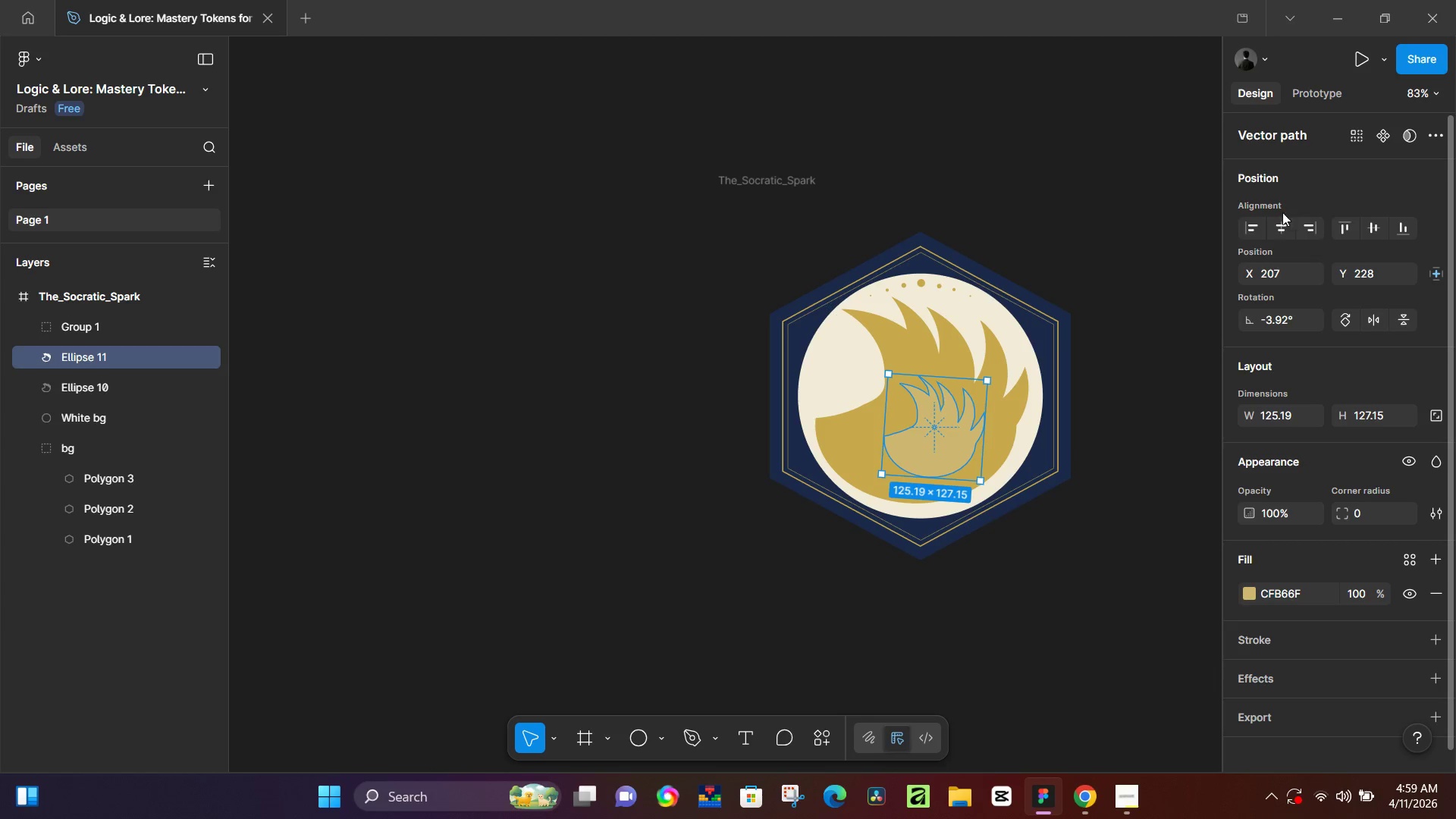 
left_click([1278, 222])
 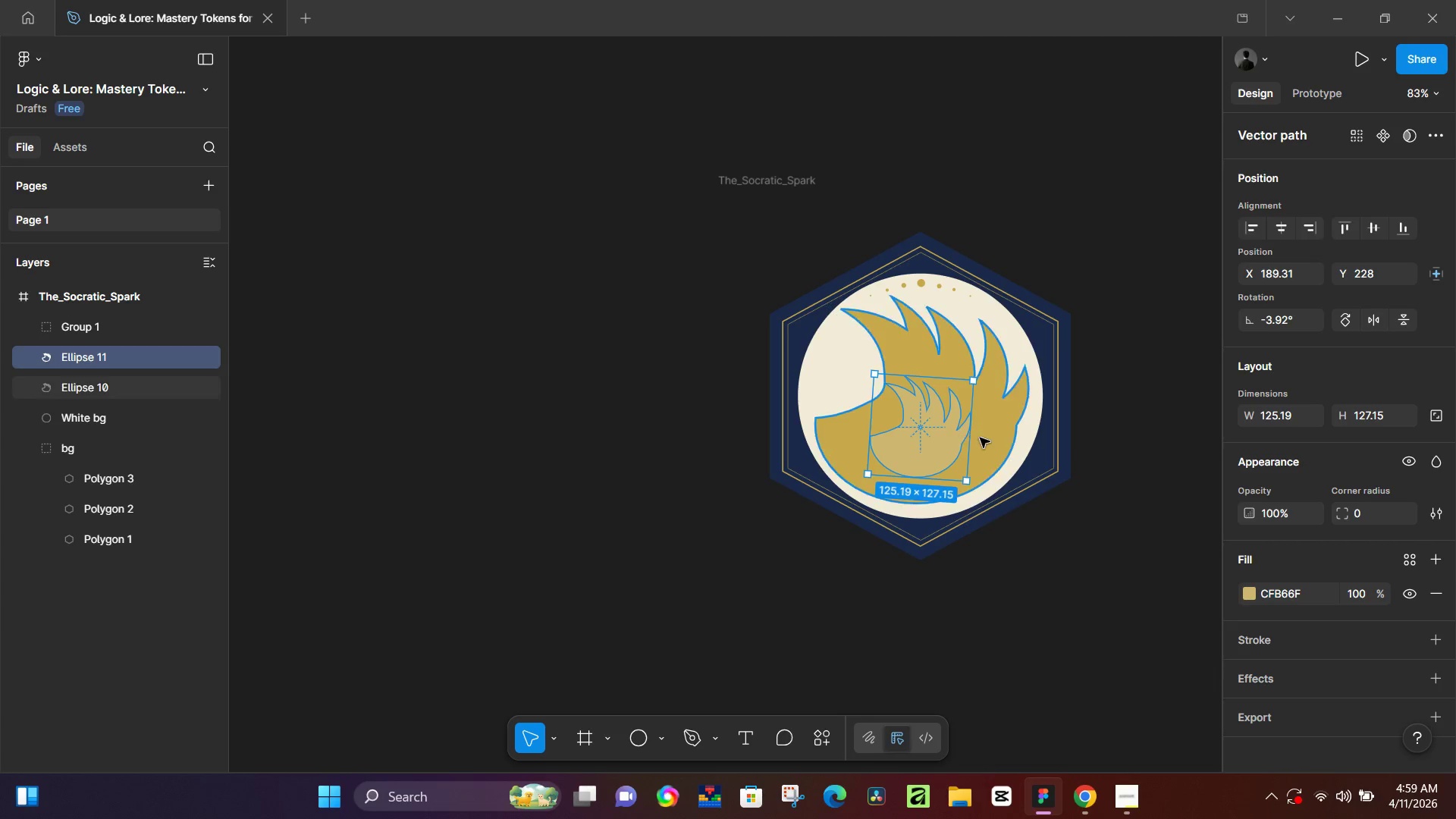 
hold_key(key=ShiftLeft, duration=0.89)
left_click([1002, 435])
 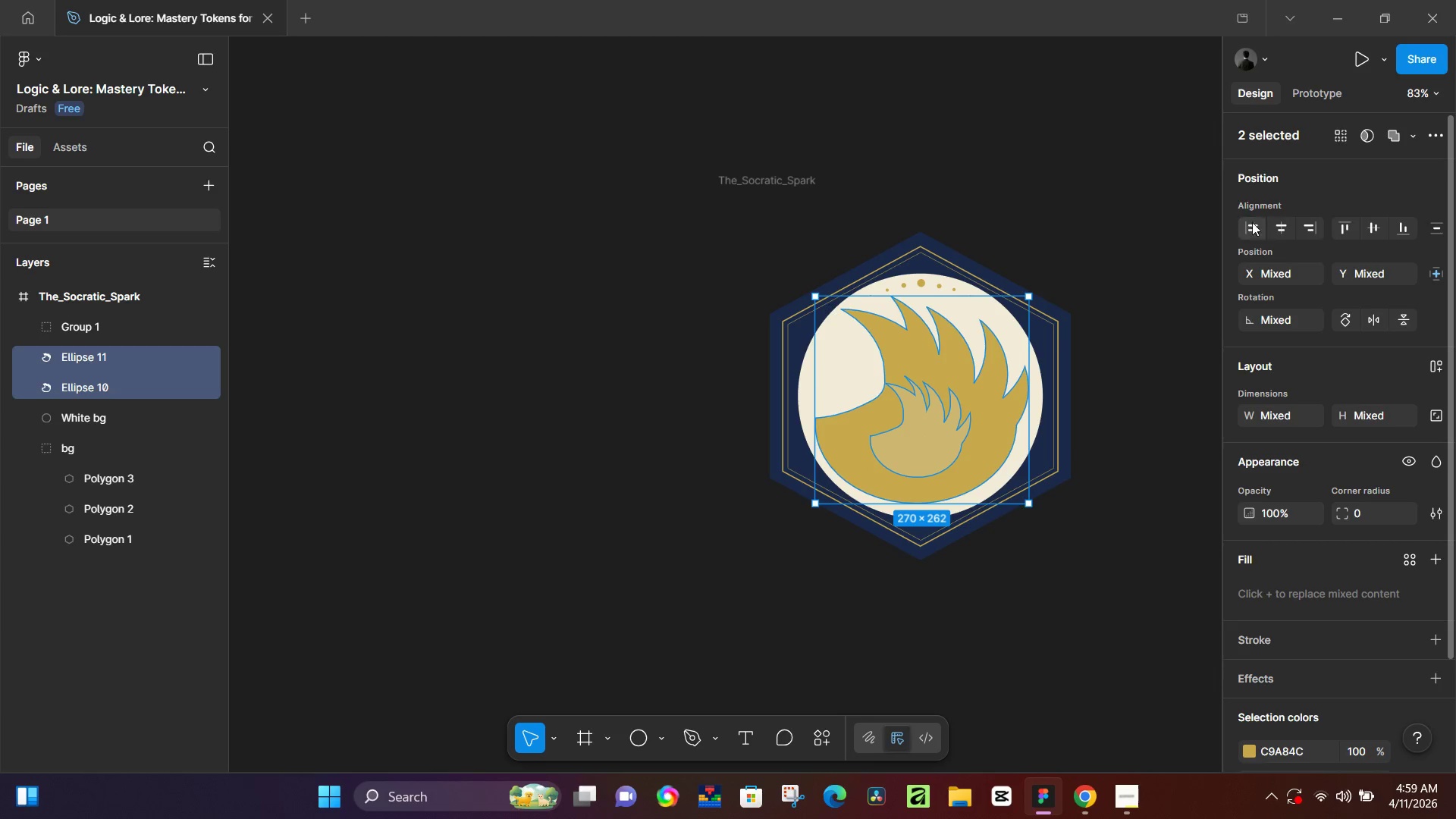 
left_click([1274, 229])
 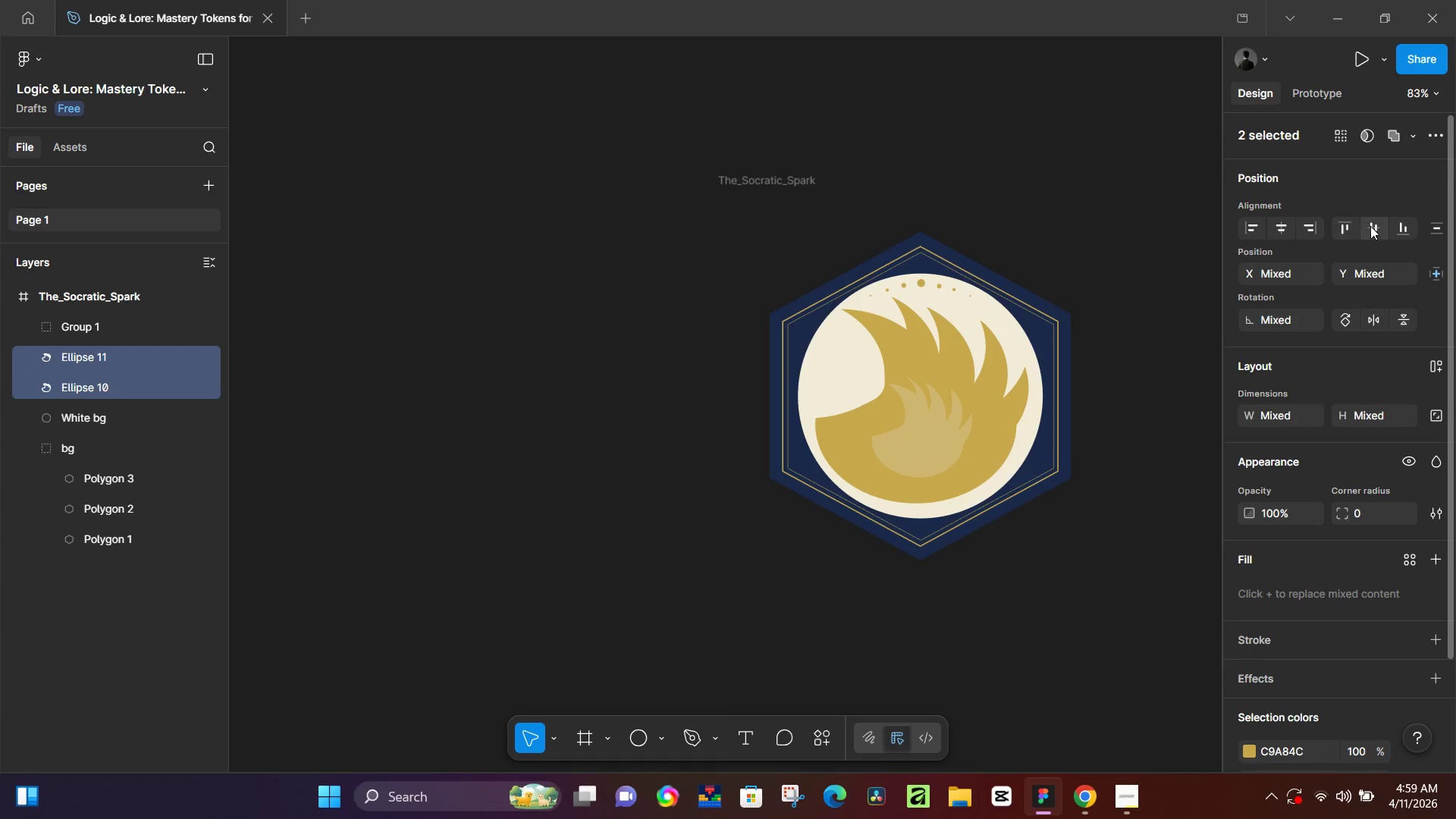 
left_click([1376, 226])
 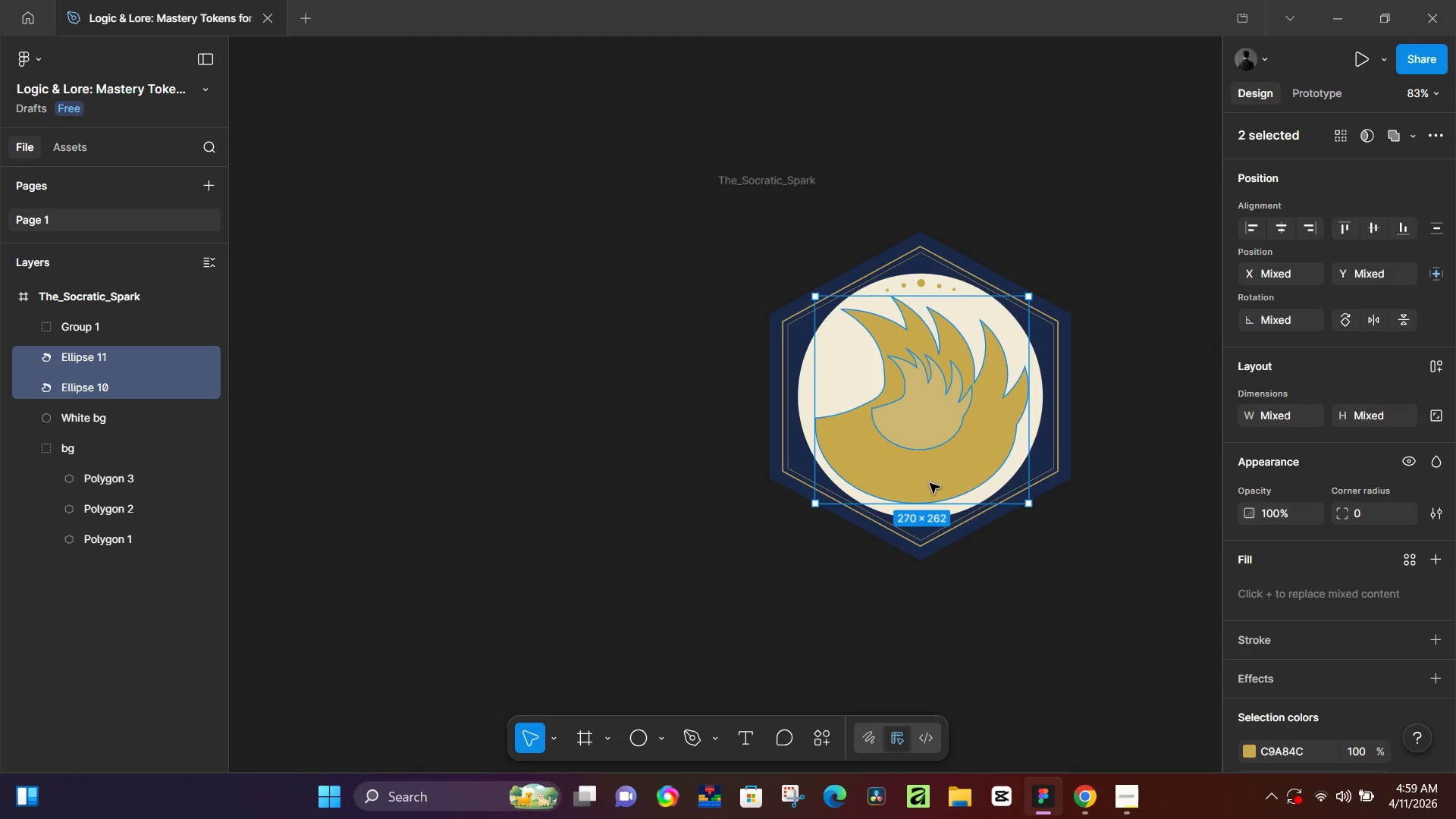 
left_click_drag(start_coordinate=[929, 503], to_coordinate=[930, 531])
 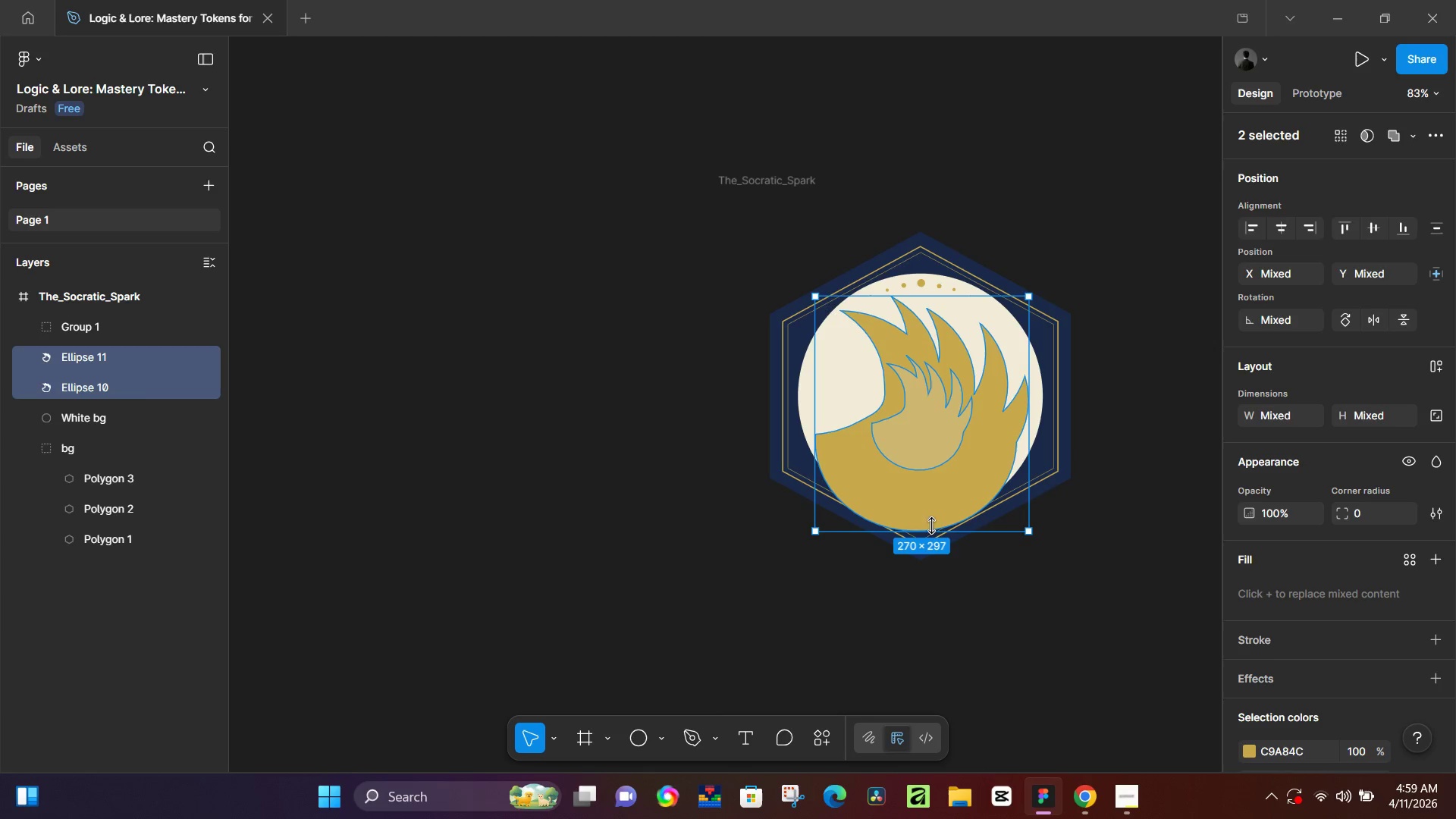 
key(Control+Z)
 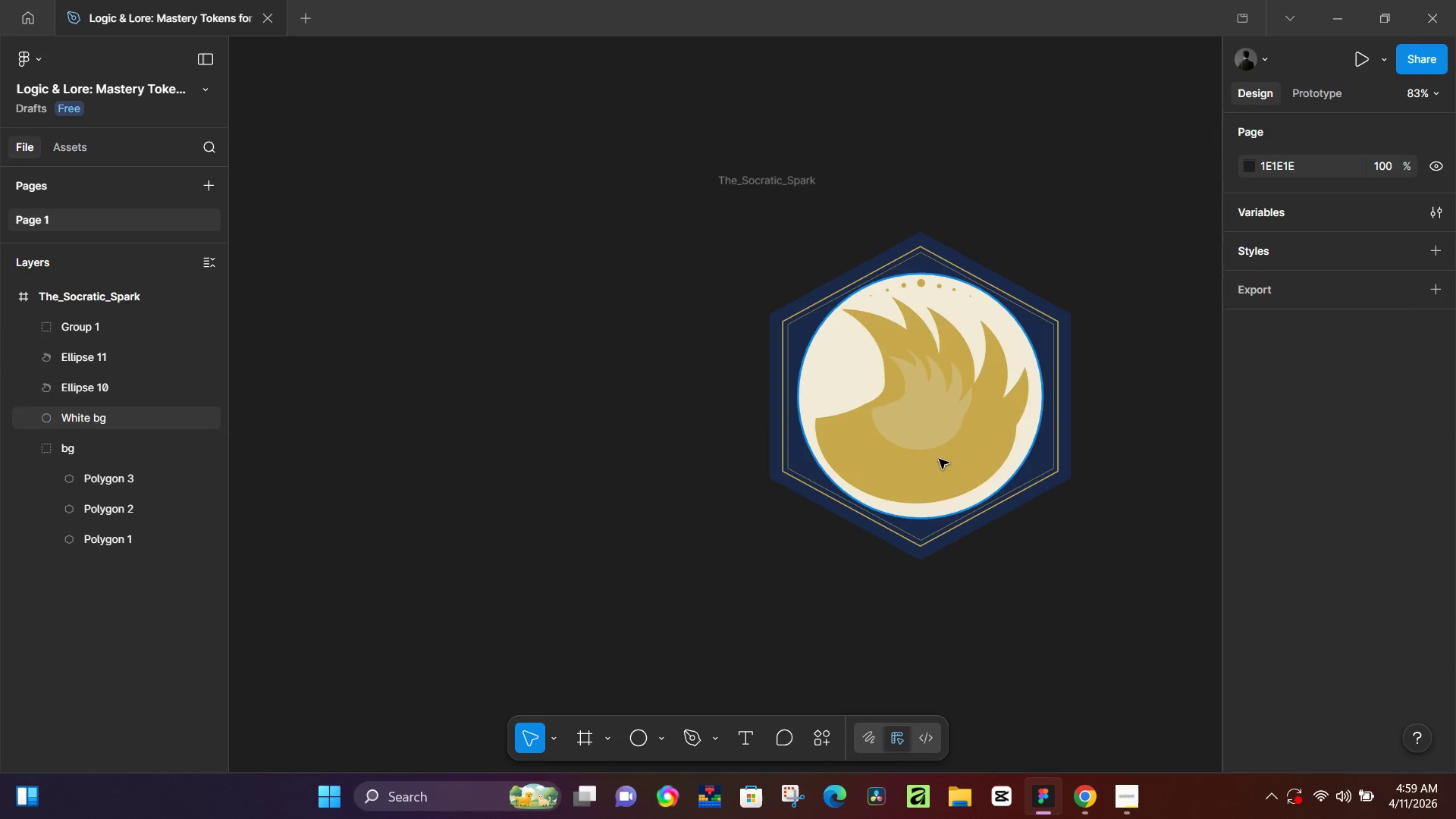 
left_click([933, 413])
 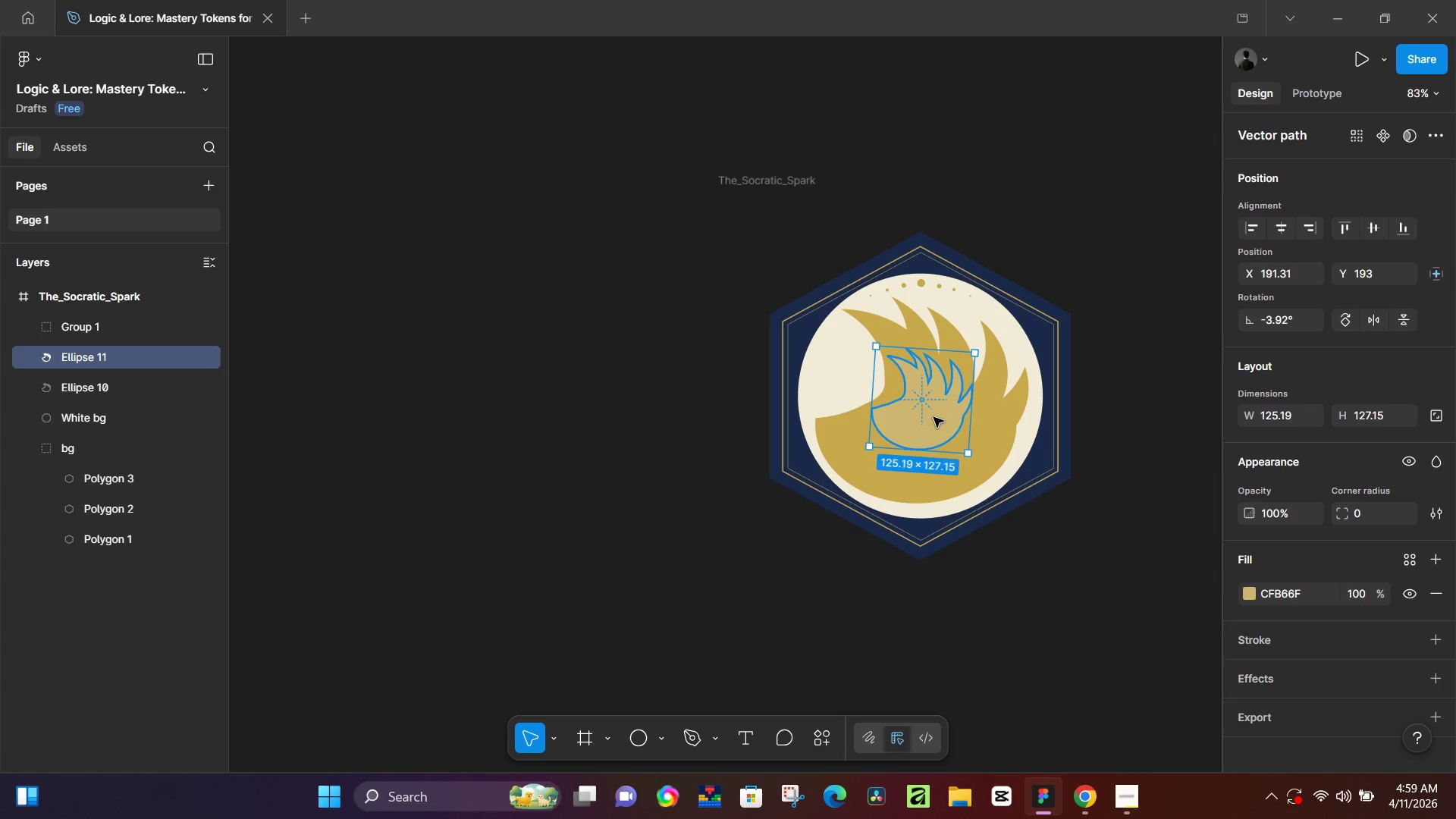 
left_click_drag(start_coordinate=[934, 418], to_coordinate=[932, 443])
 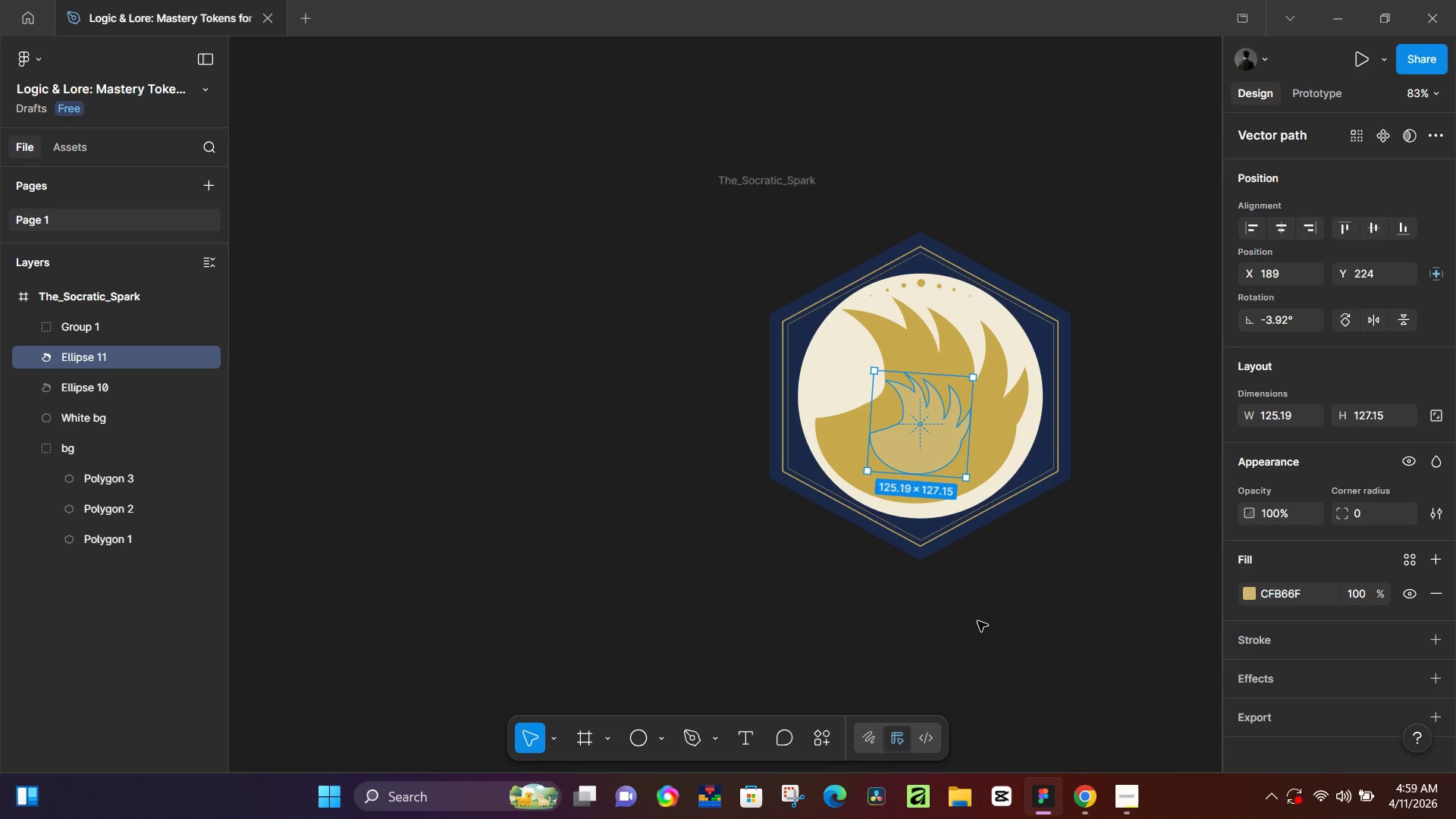 
left_click([988, 627])
 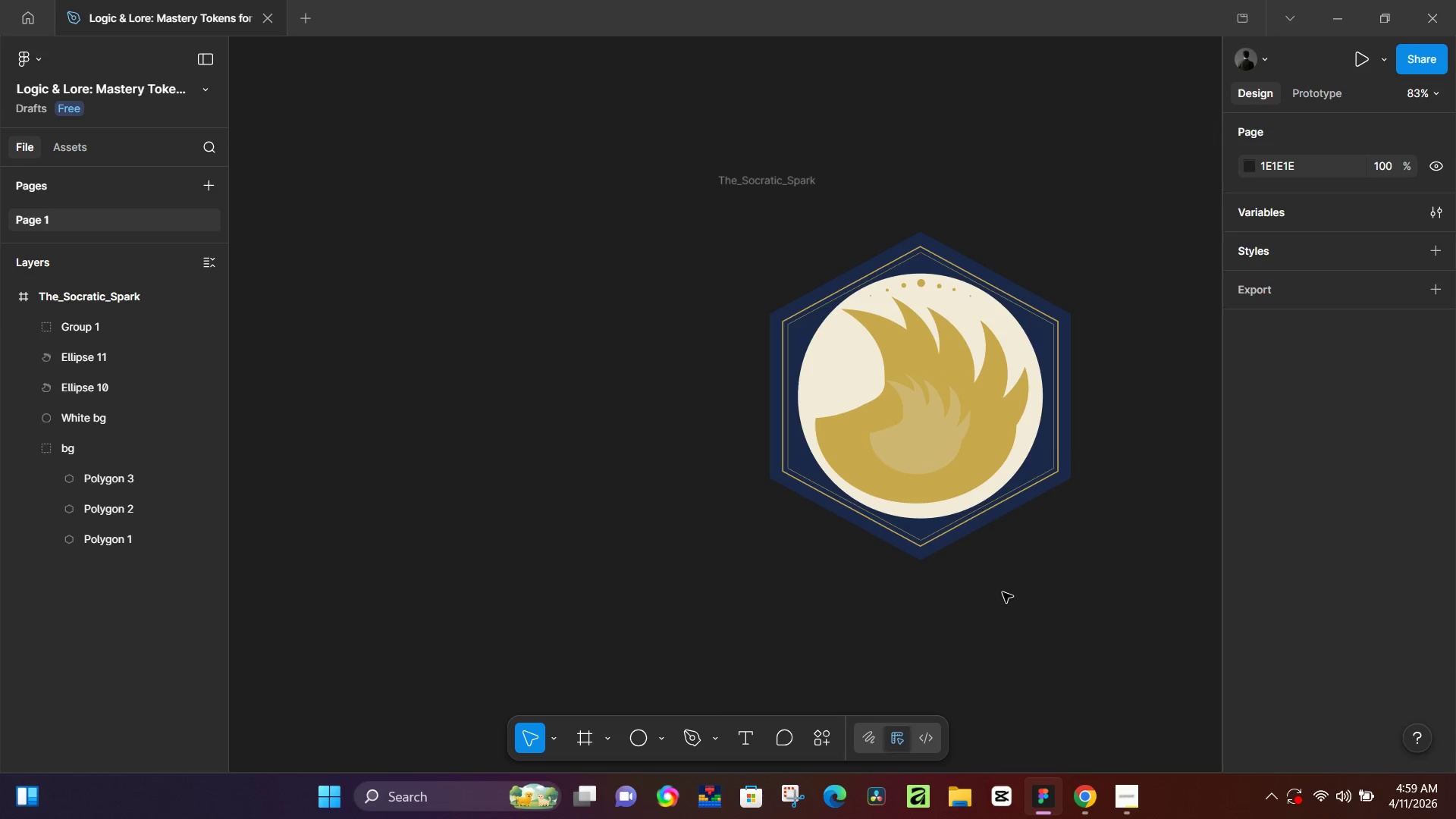 
left_click([941, 440])
 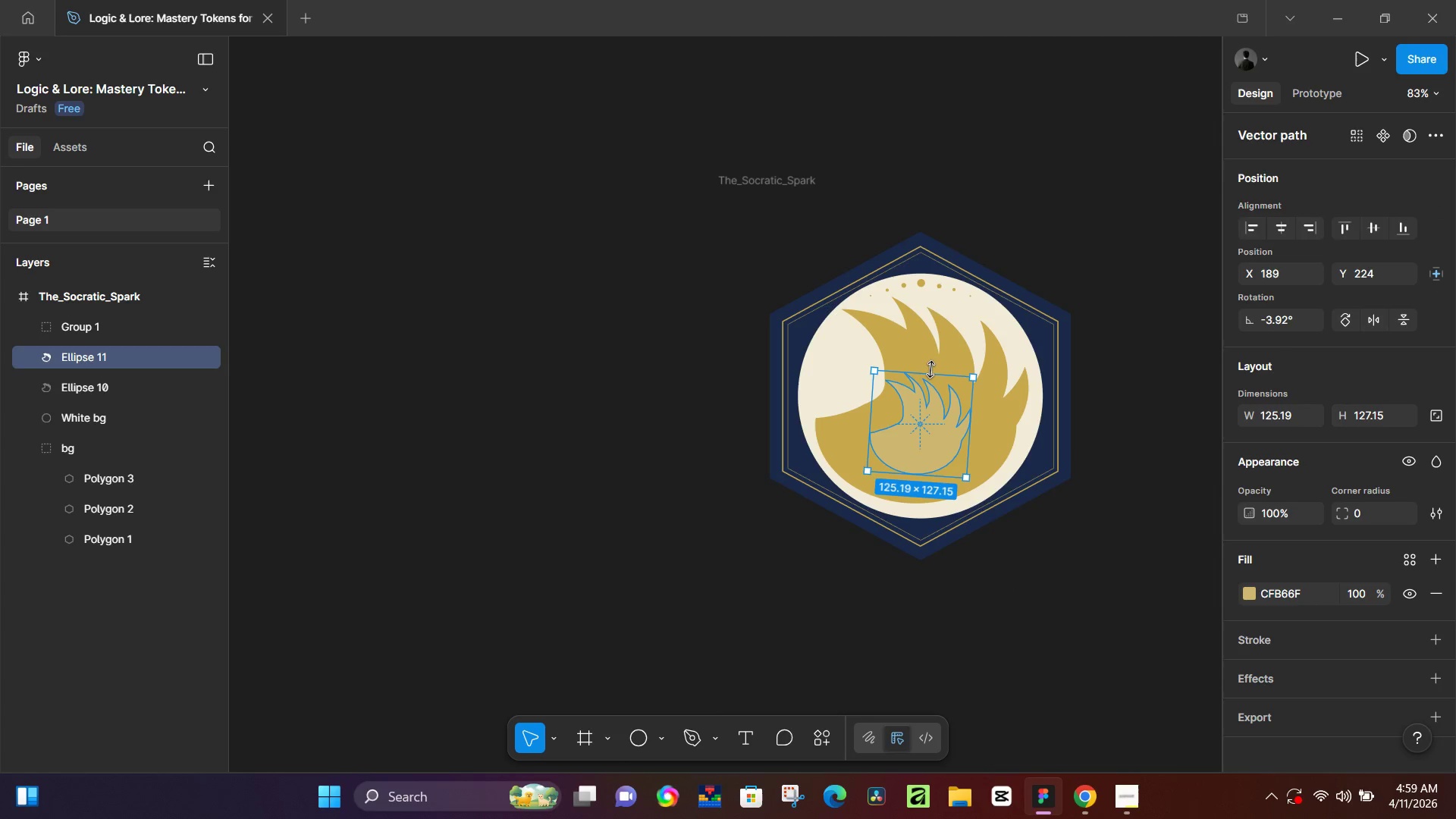 
left_click_drag(start_coordinate=[931, 369], to_coordinate=[941, 344])
 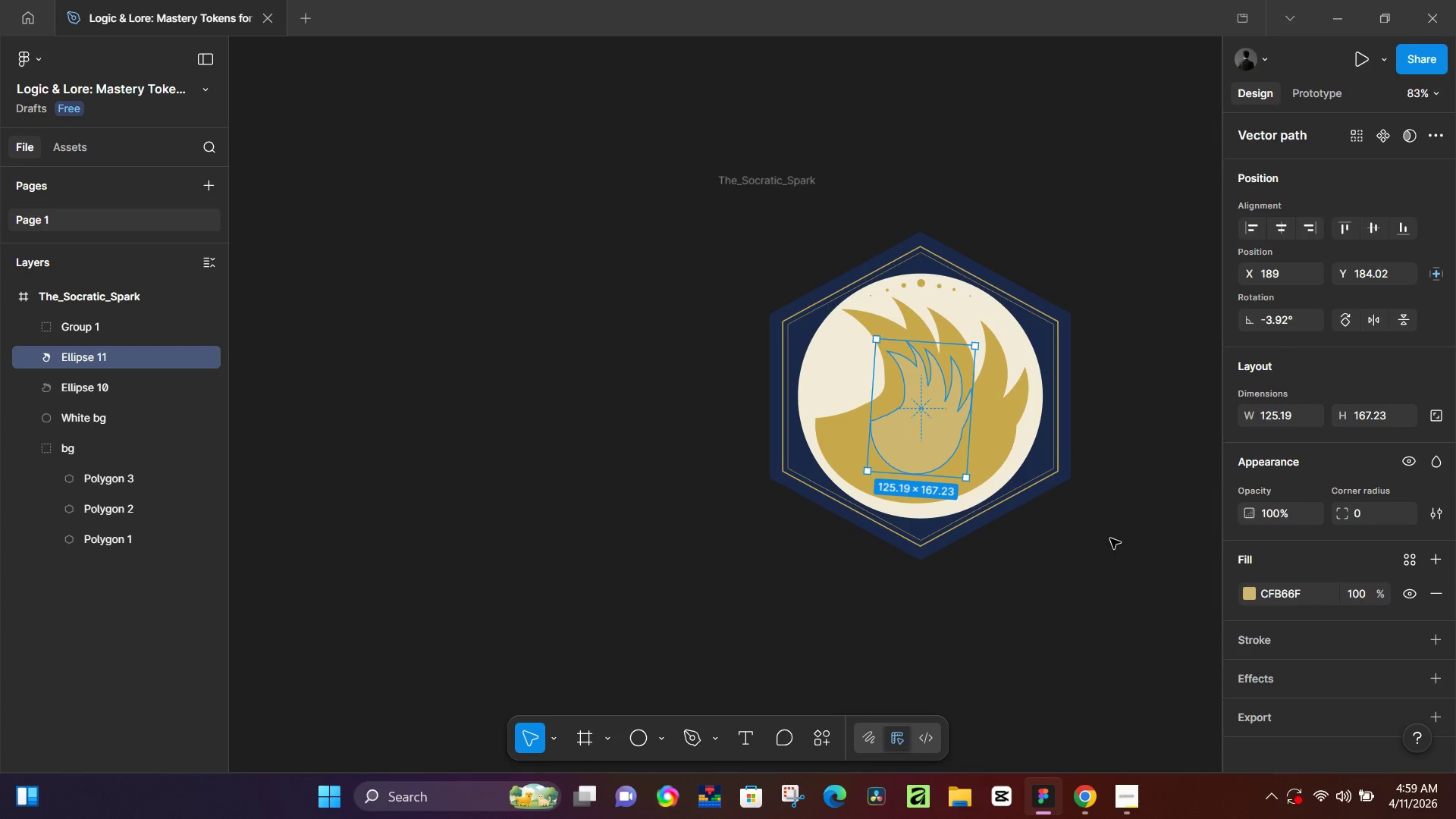 
left_click([1110, 538])
 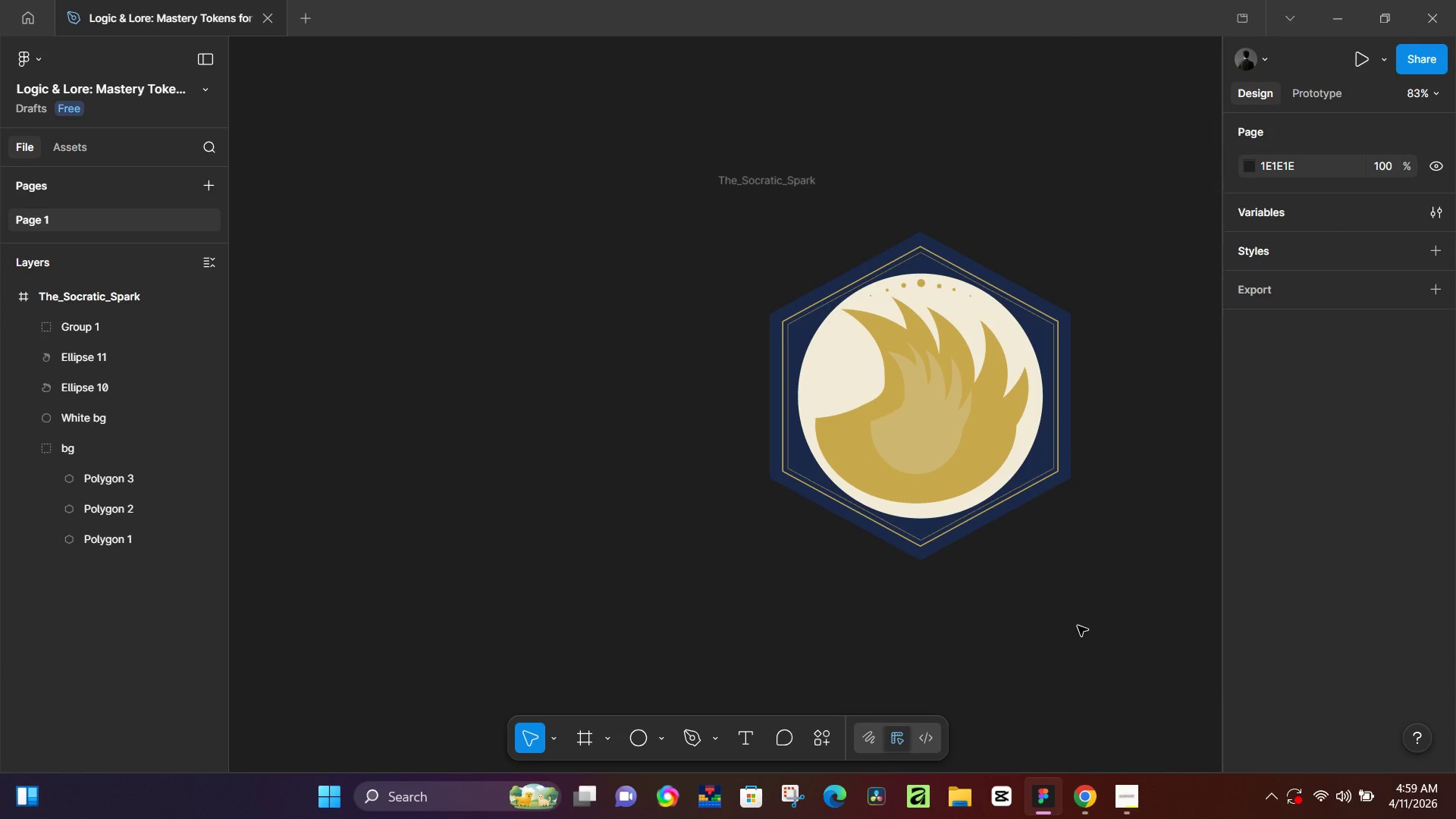 
key(Control+Z)
 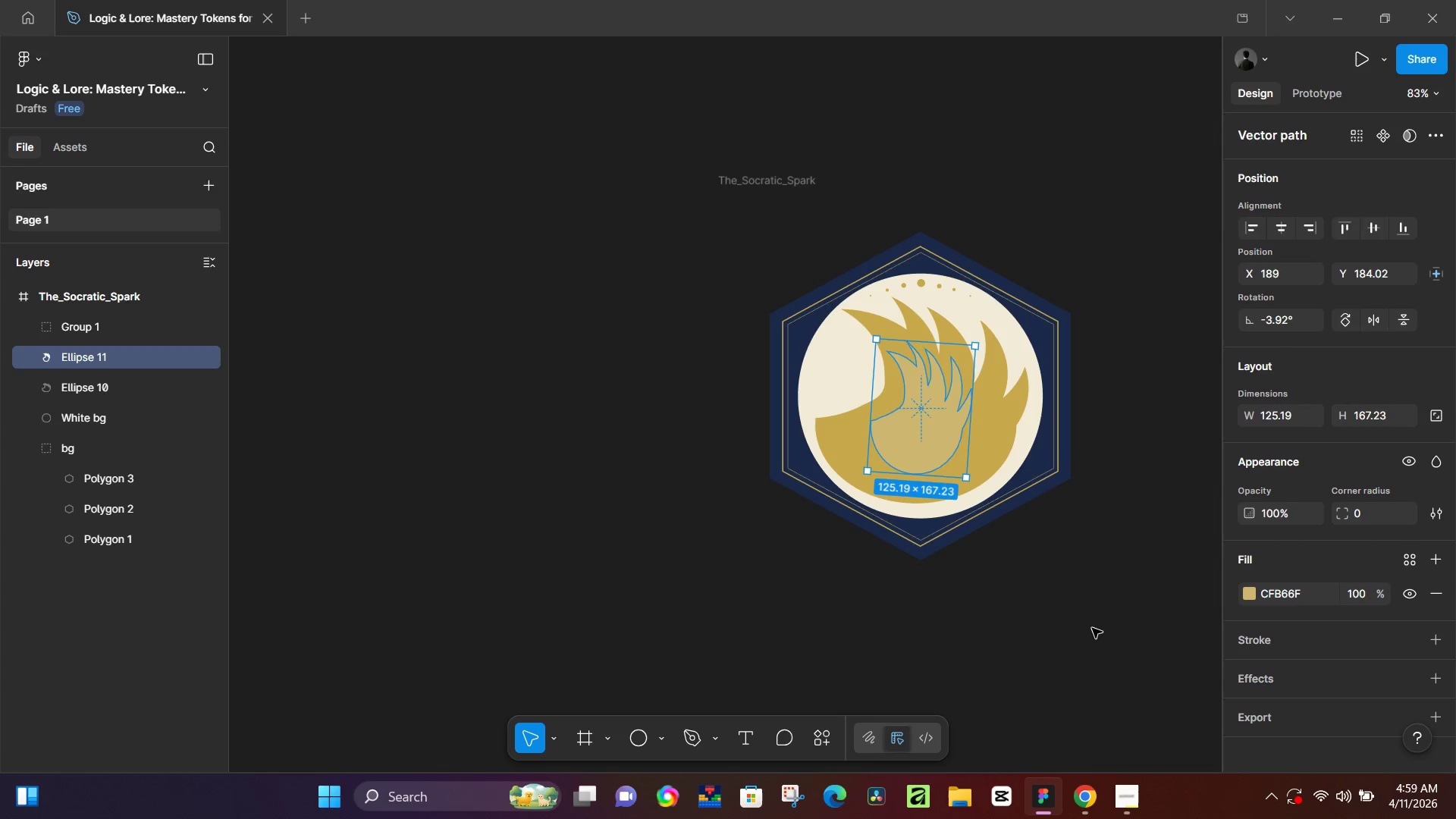 
key(Control+Z)
 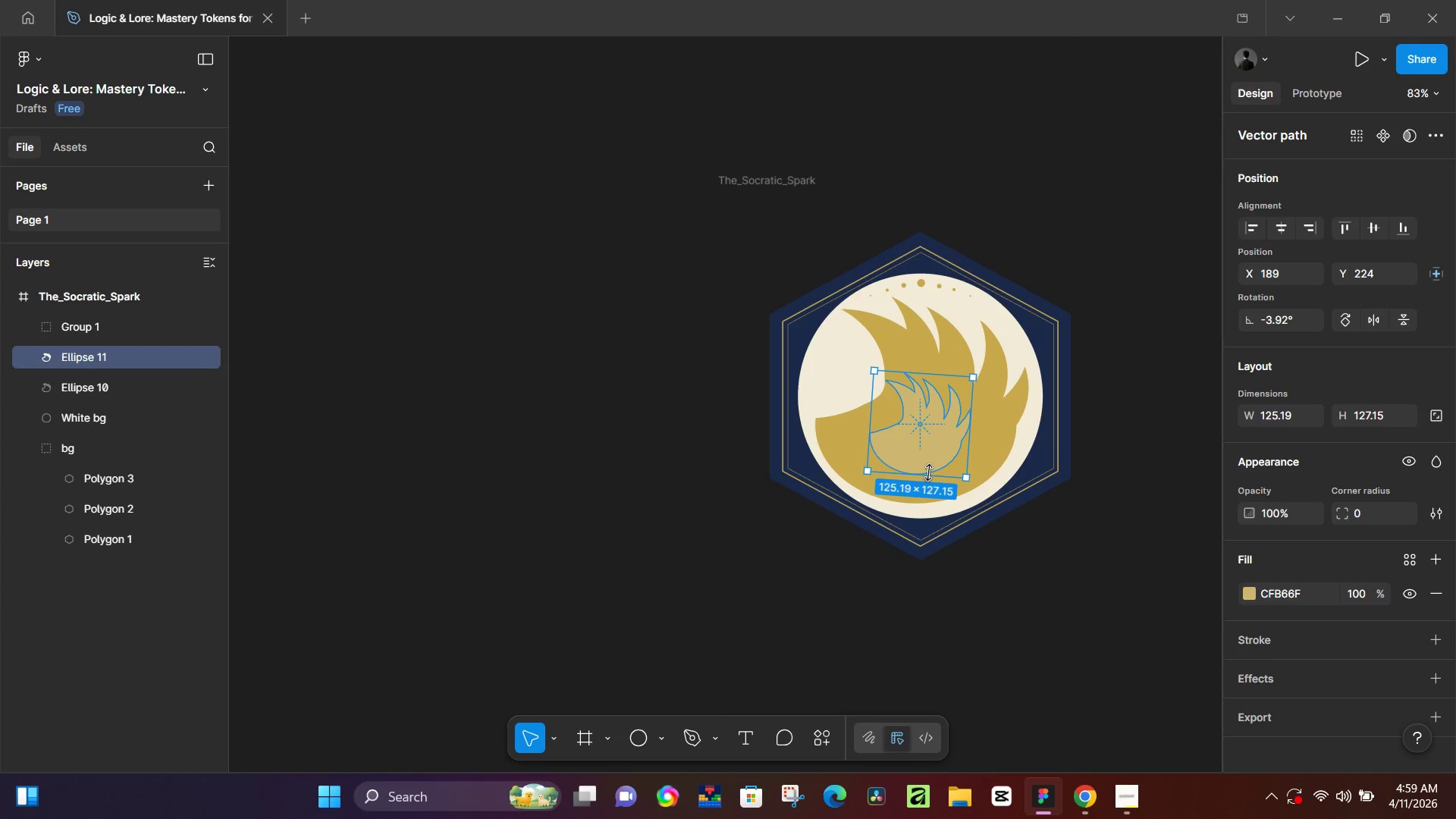 
key(Backspace)
 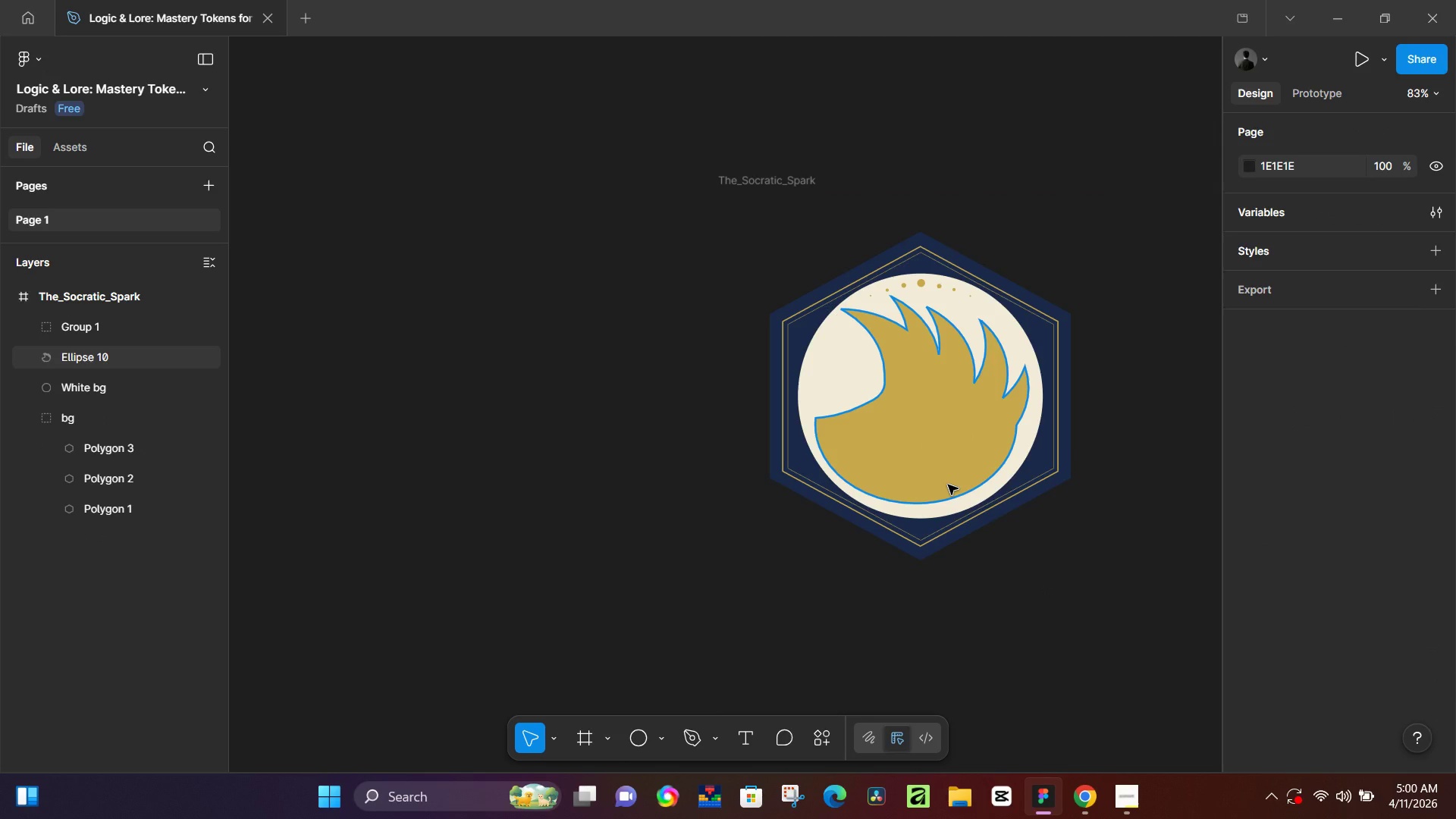 
wait(10.03)
 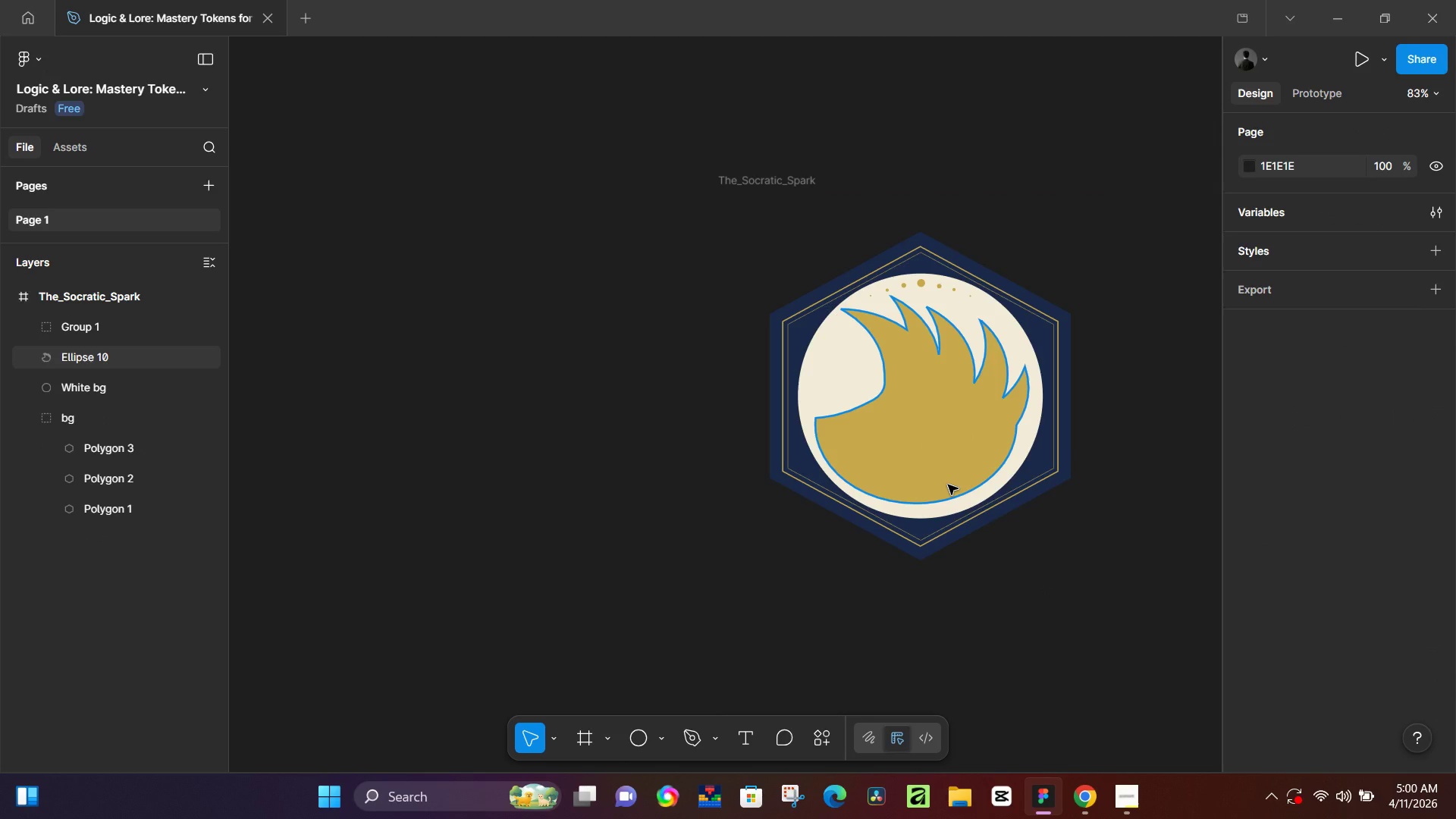 
left_click_drag(start_coordinate=[1069, 552], to_coordinate=[1074, 559])
 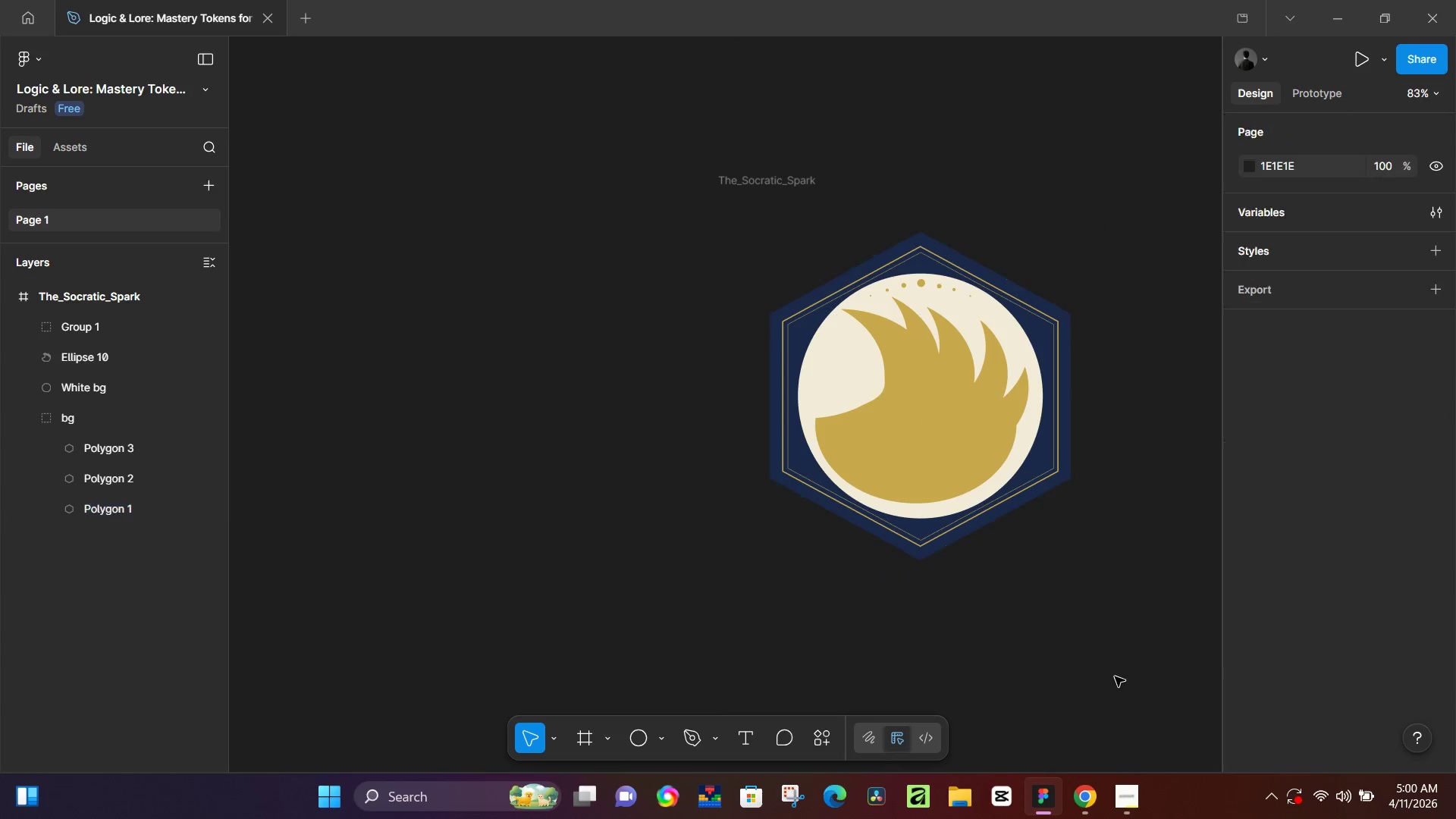 
hold_key(key=Space, duration=0.5)
 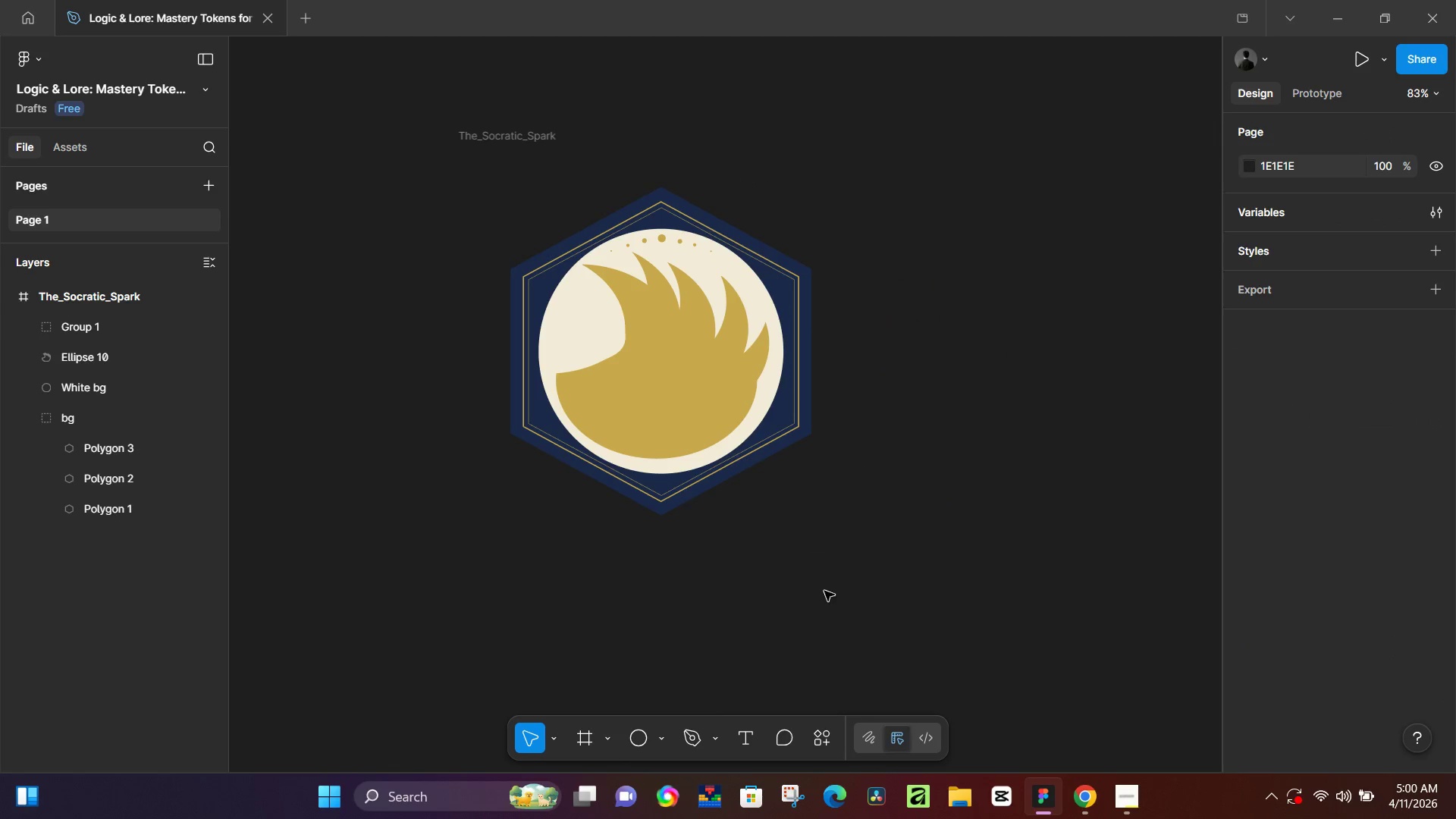 
left_click_drag(start_coordinate=[1073, 641], to_coordinate=[814, 596])
 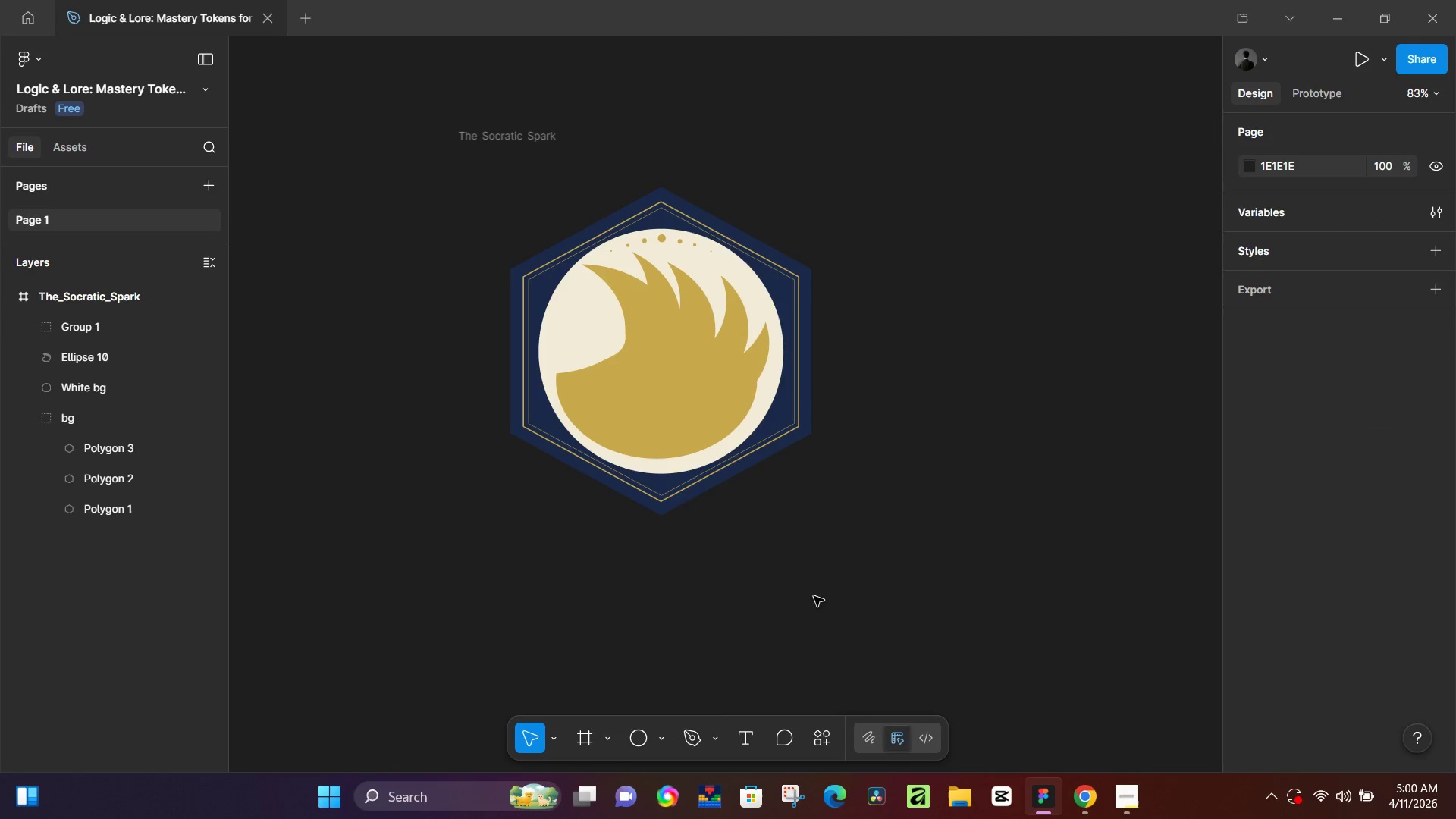 
wait(6.34)
 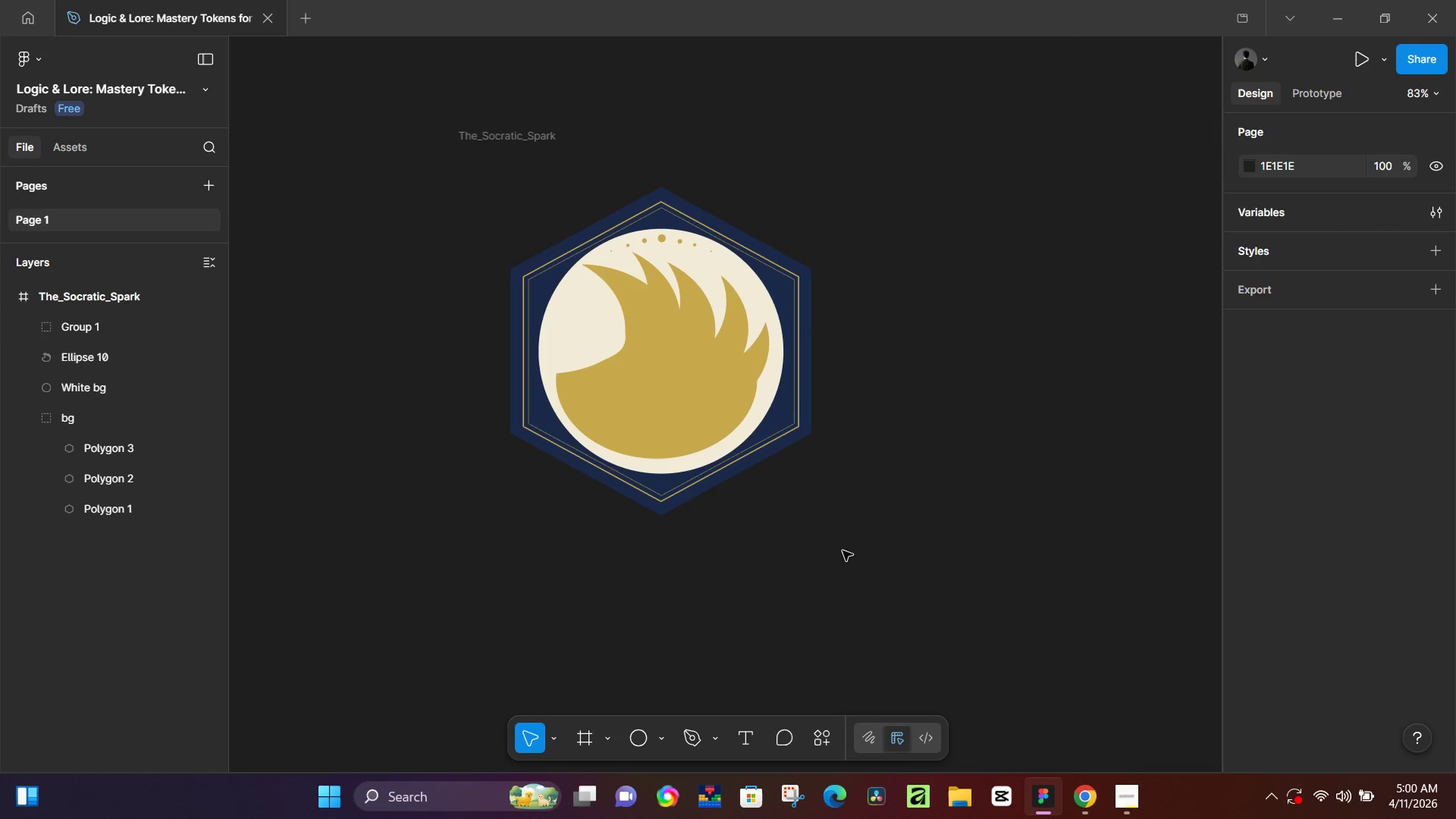 
left_click([1076, 799])
 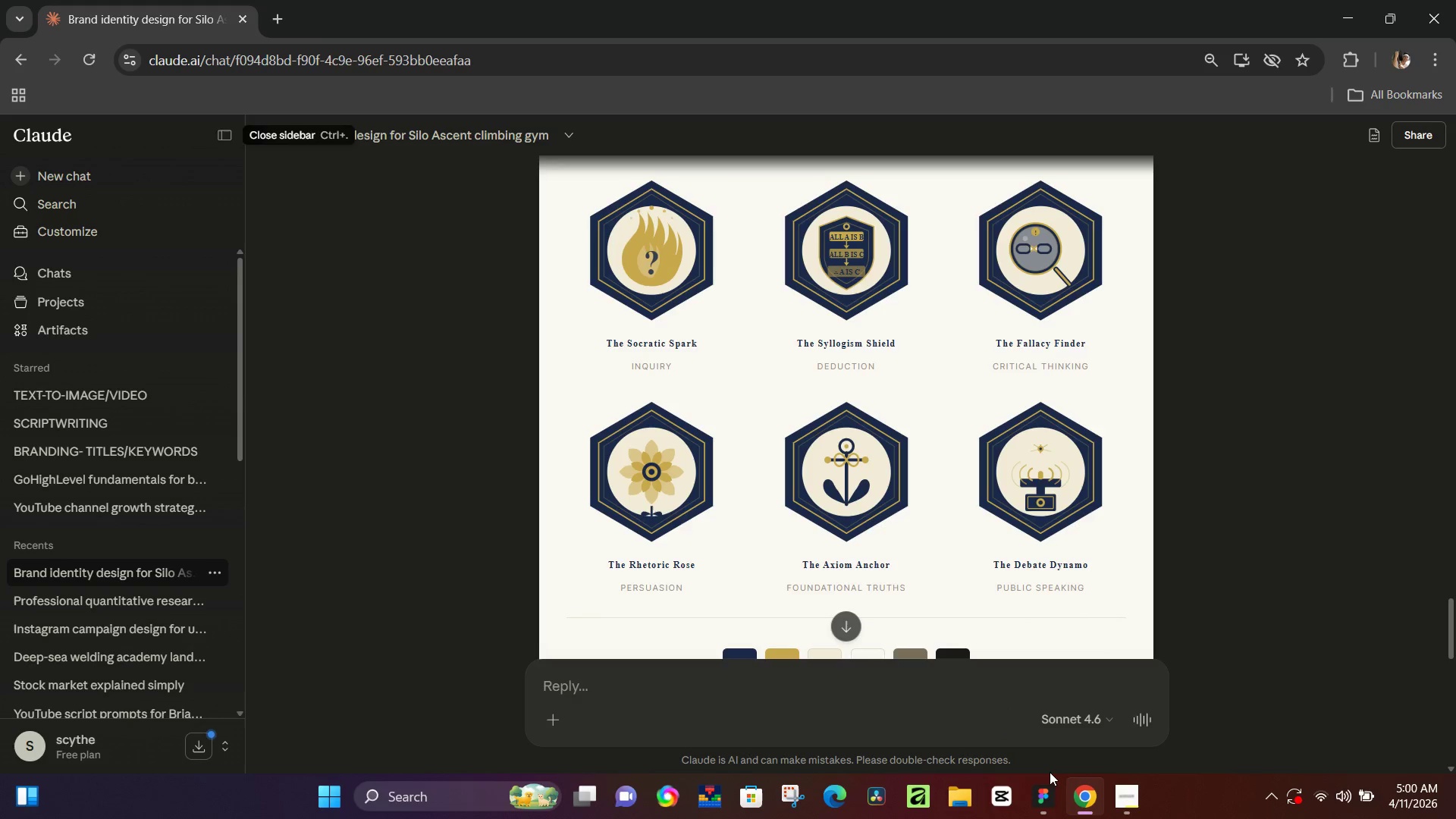 
wait(20.06)
 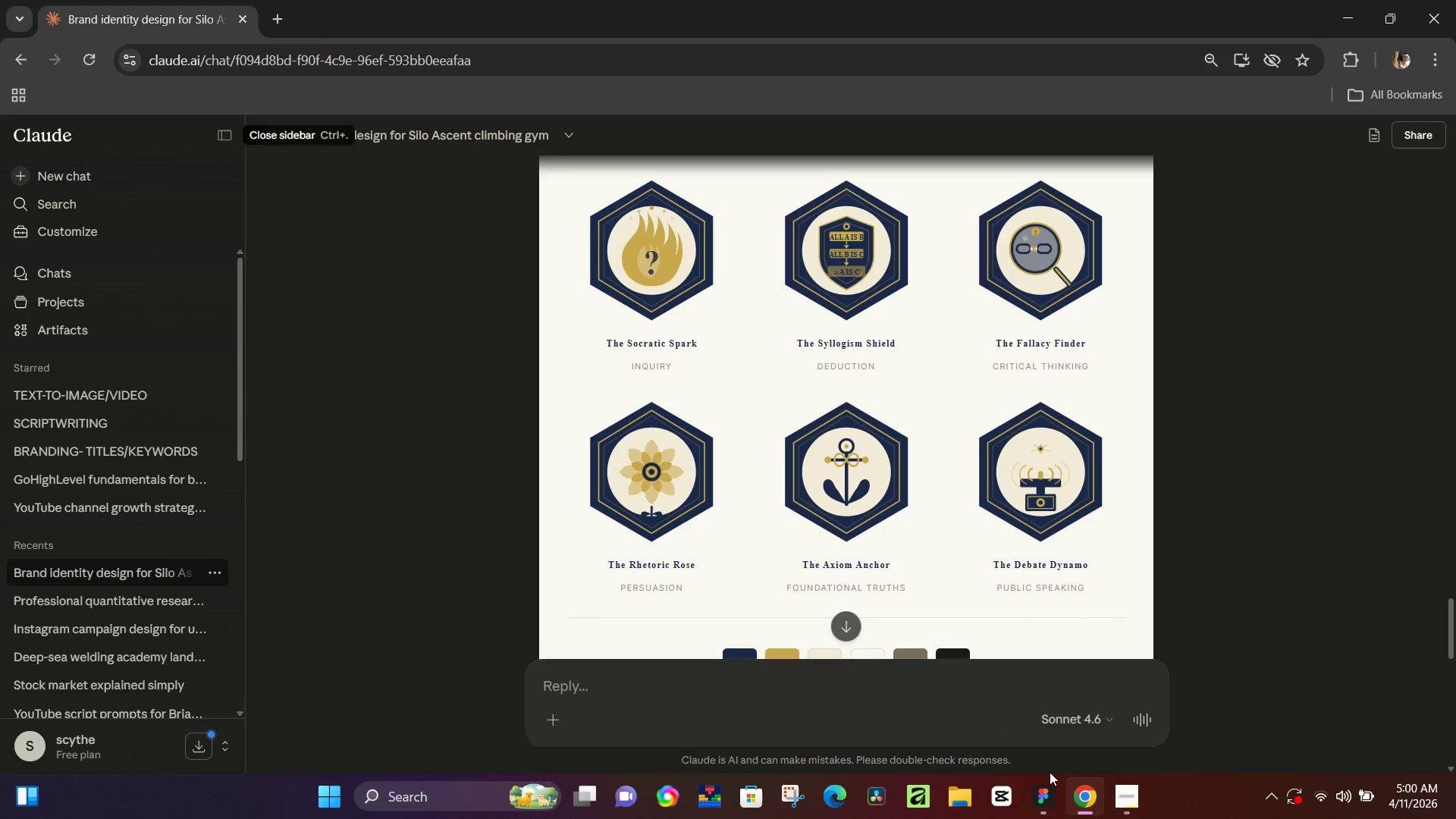 
left_click([1041, 789])
 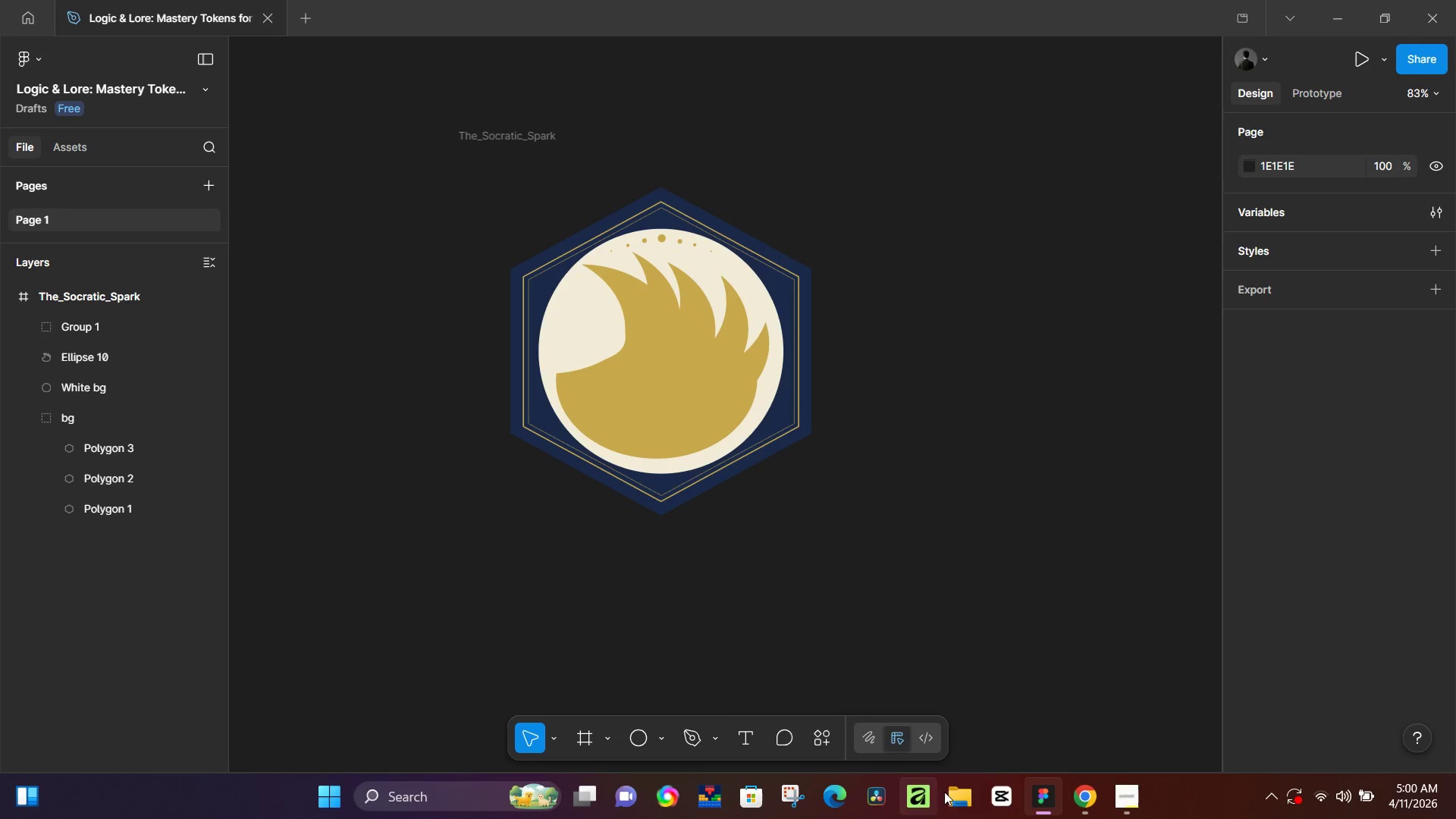 
wait(5.36)
 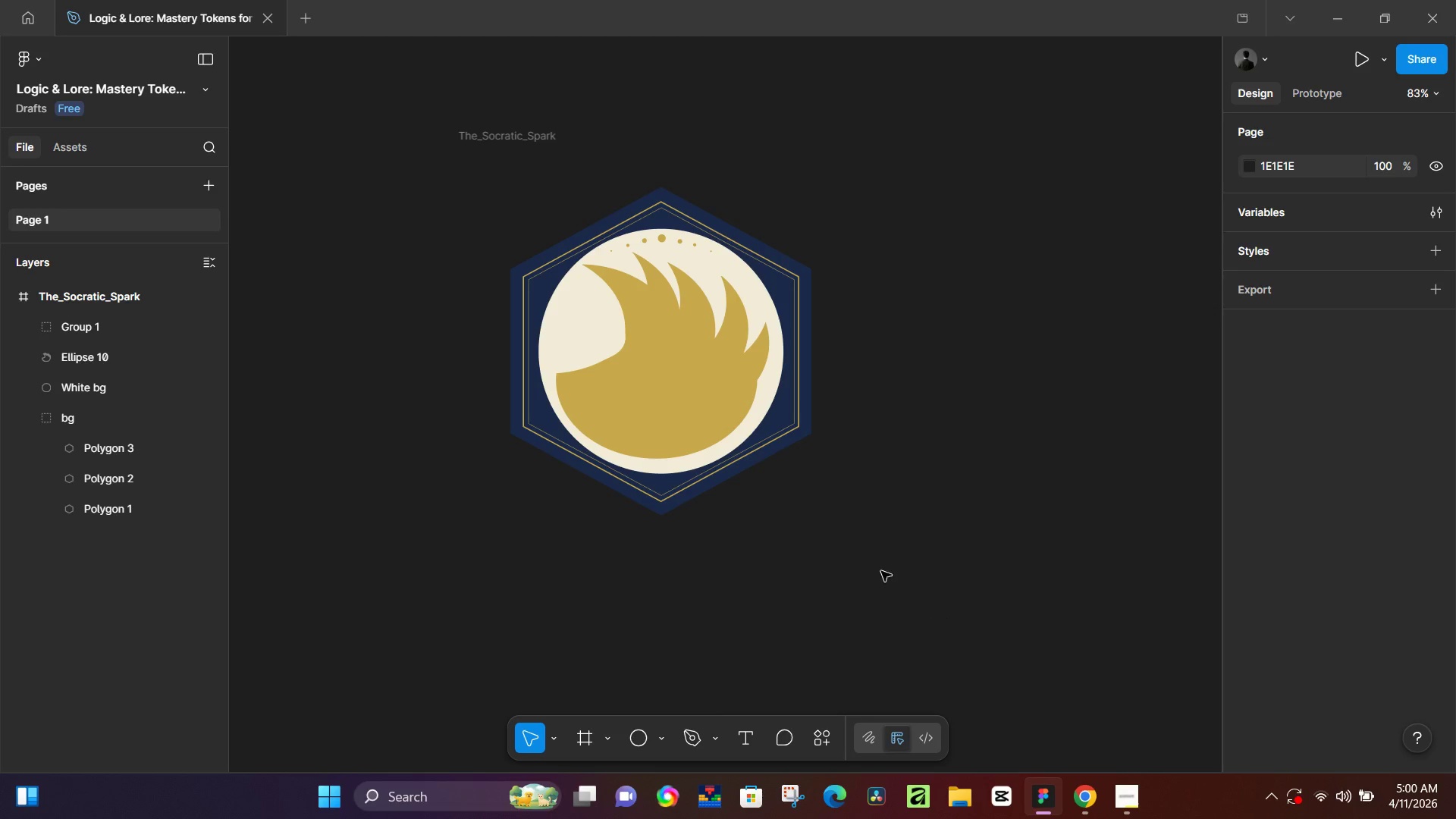 
left_click([960, 792])
 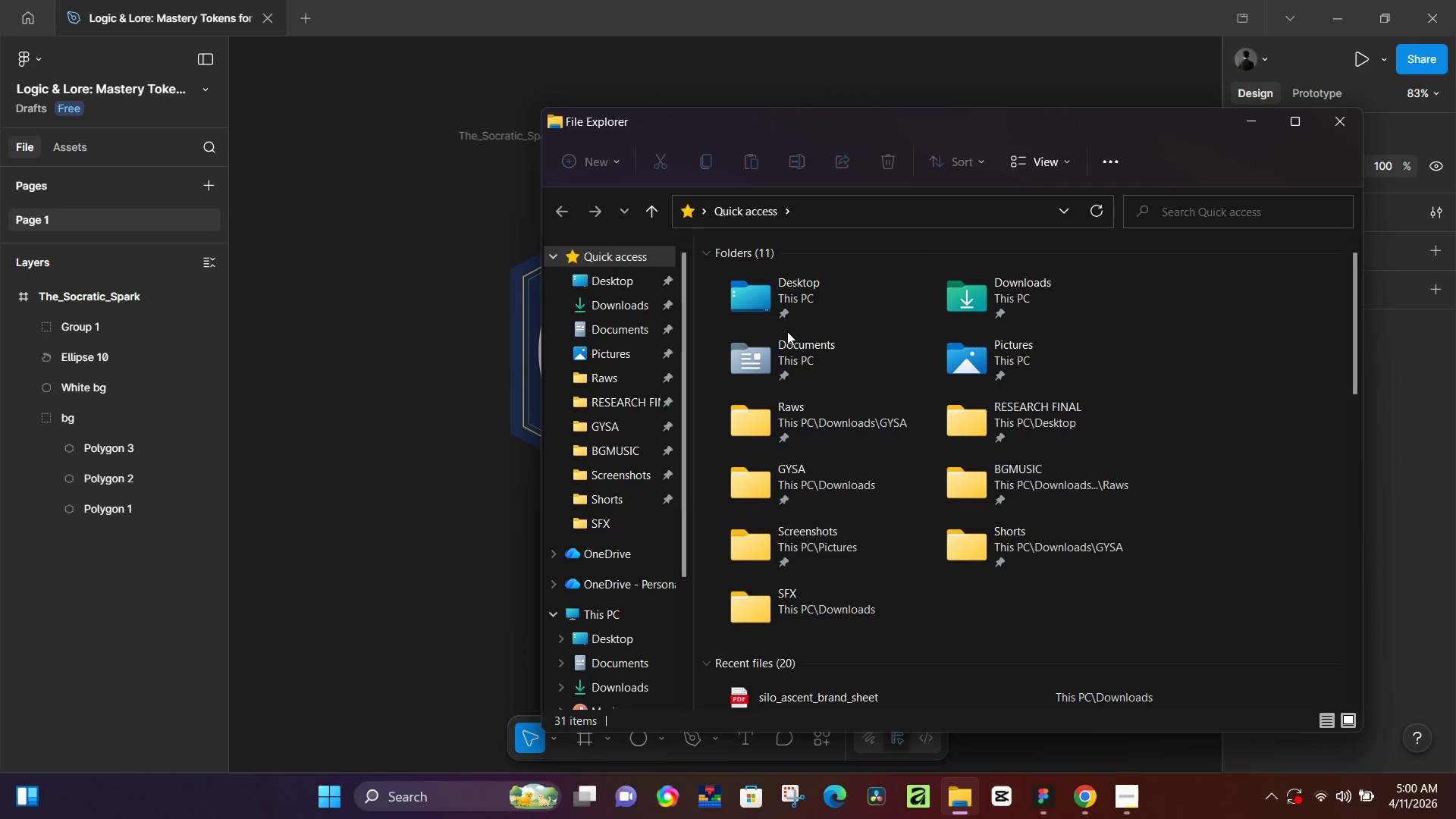 
left_click([602, 308])
 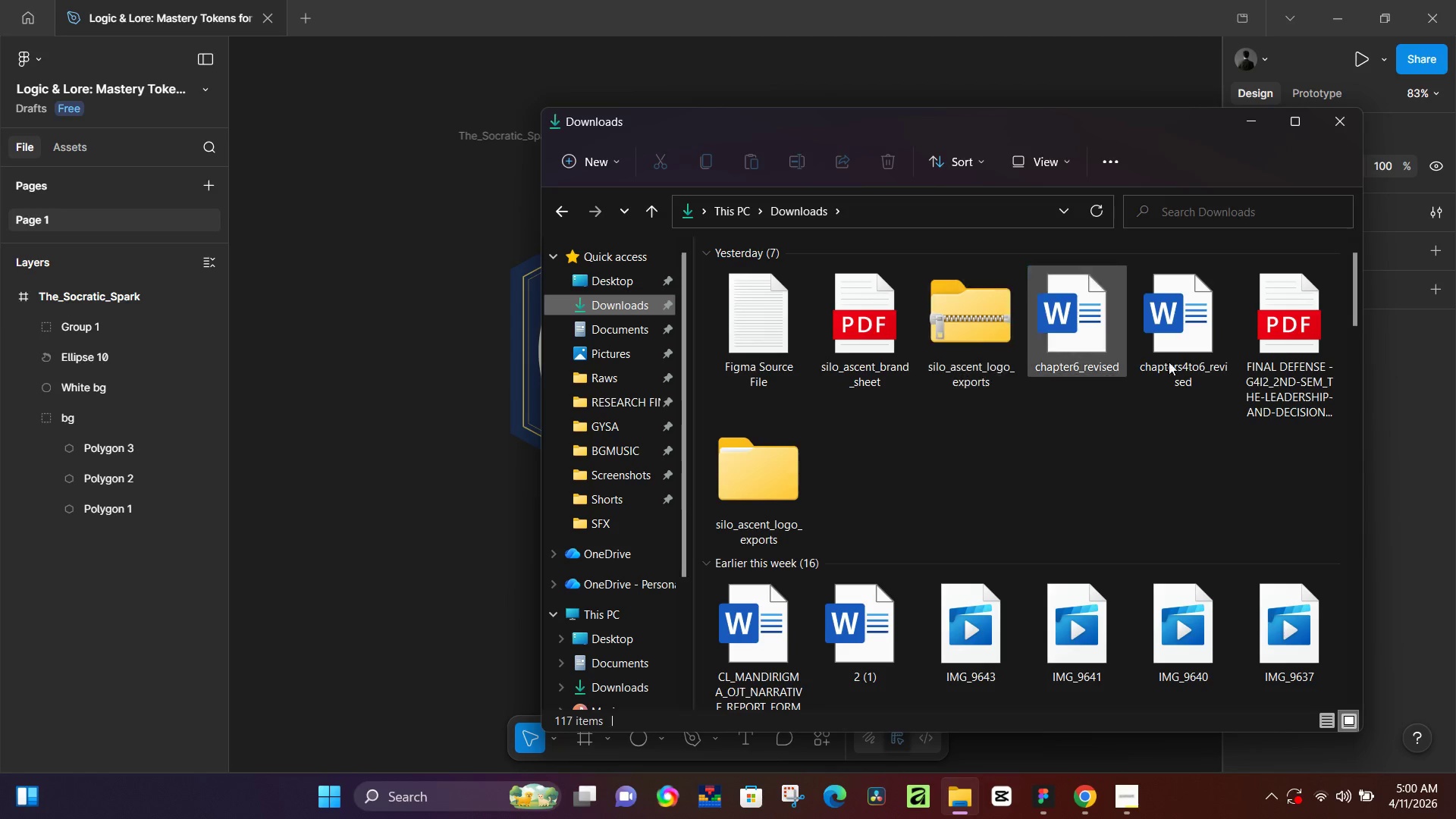 
double_click([800, 467])
 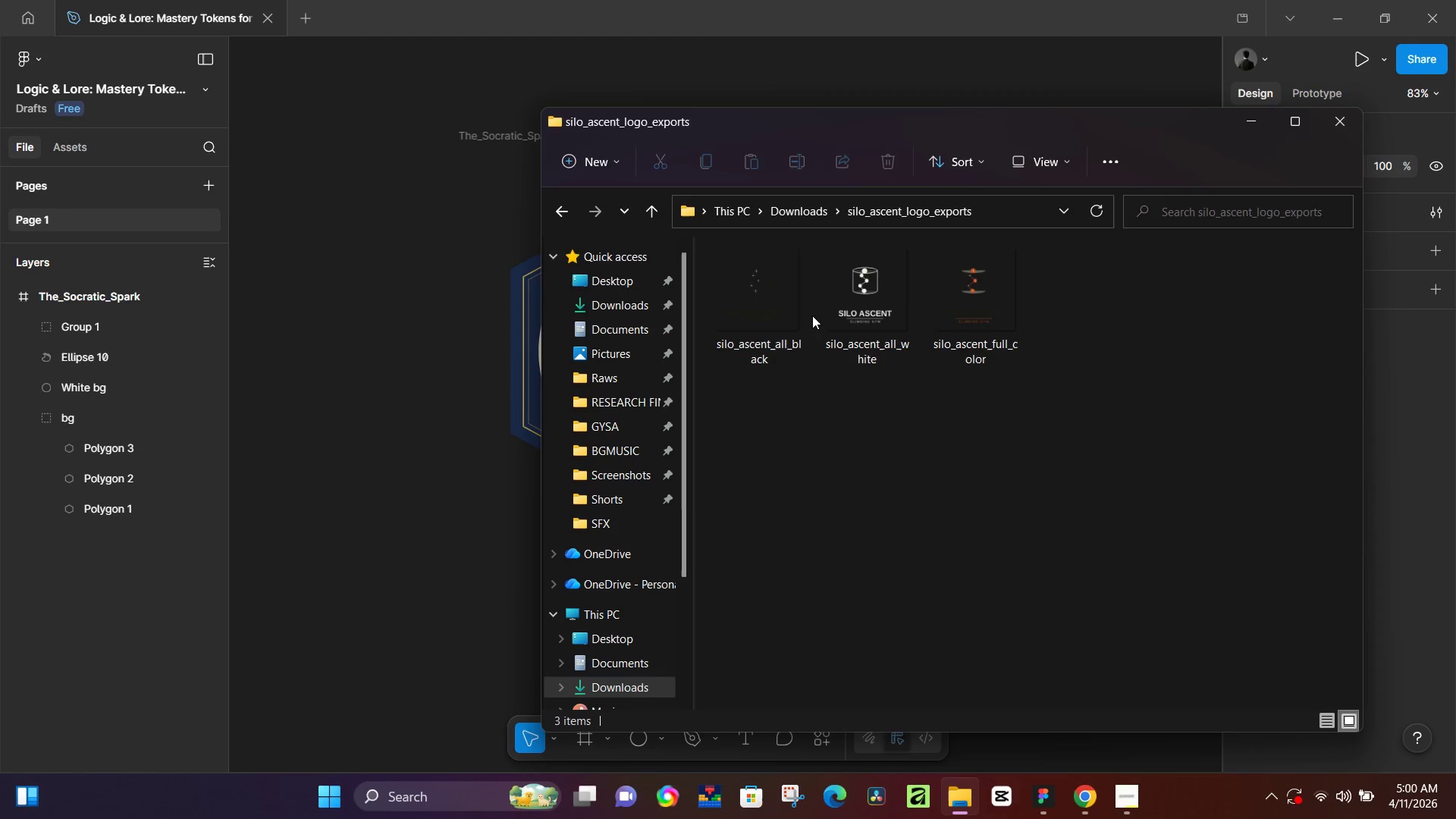 
left_click([564, 206])
 